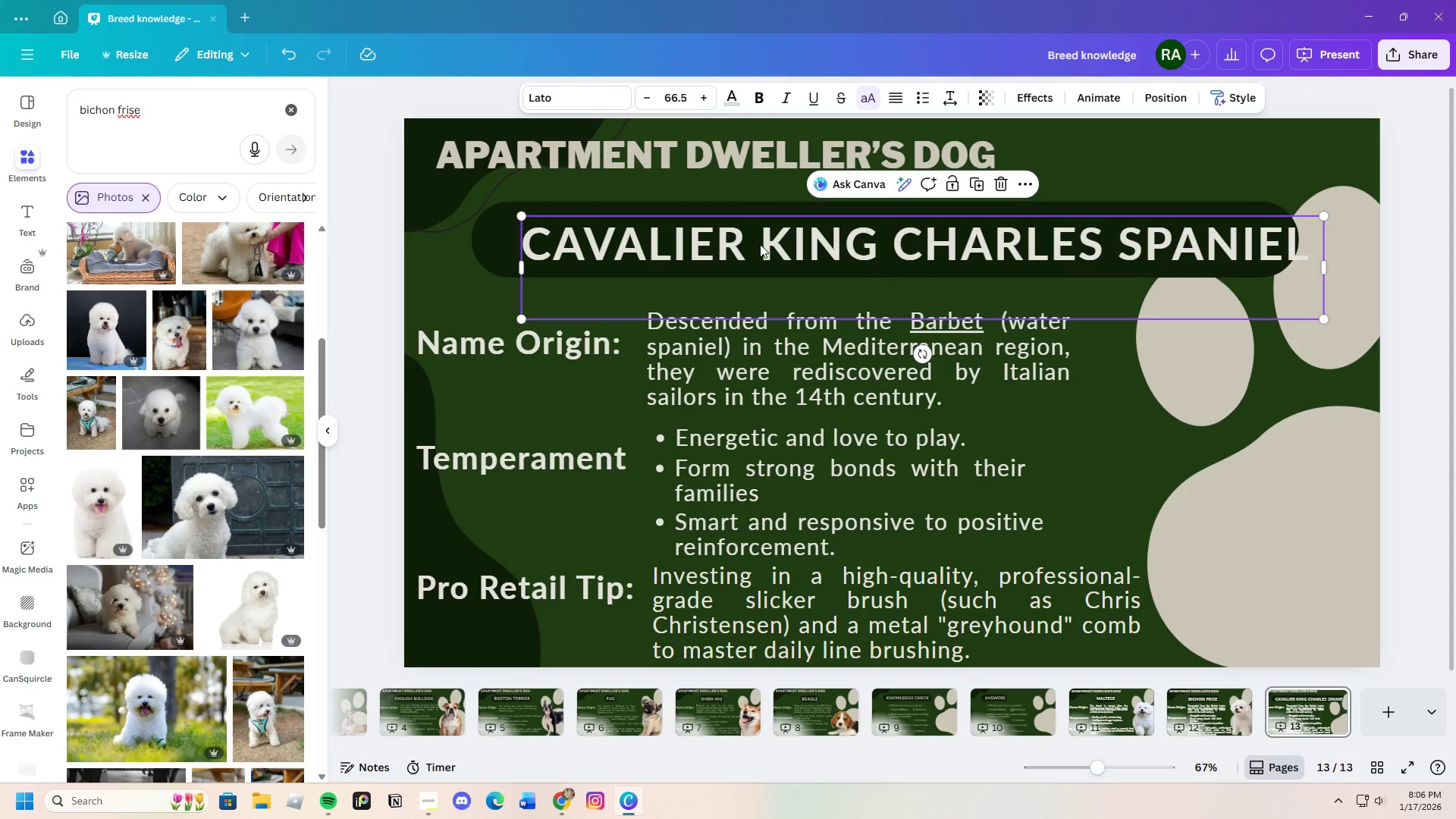 
left_click_drag(start_coordinate=[760, 244], to_coordinate=[732, 240])
 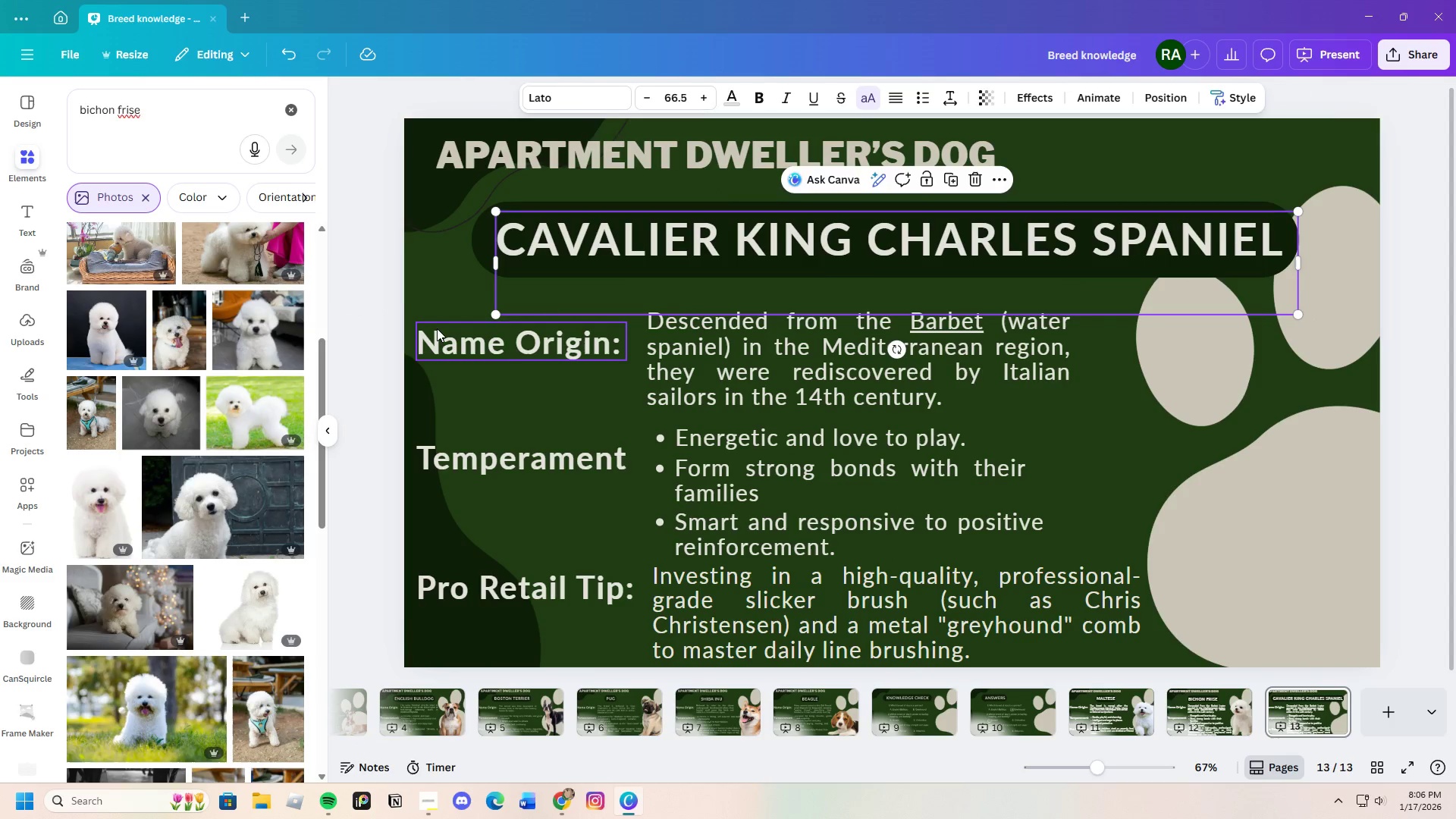 
left_click([450, 303])
 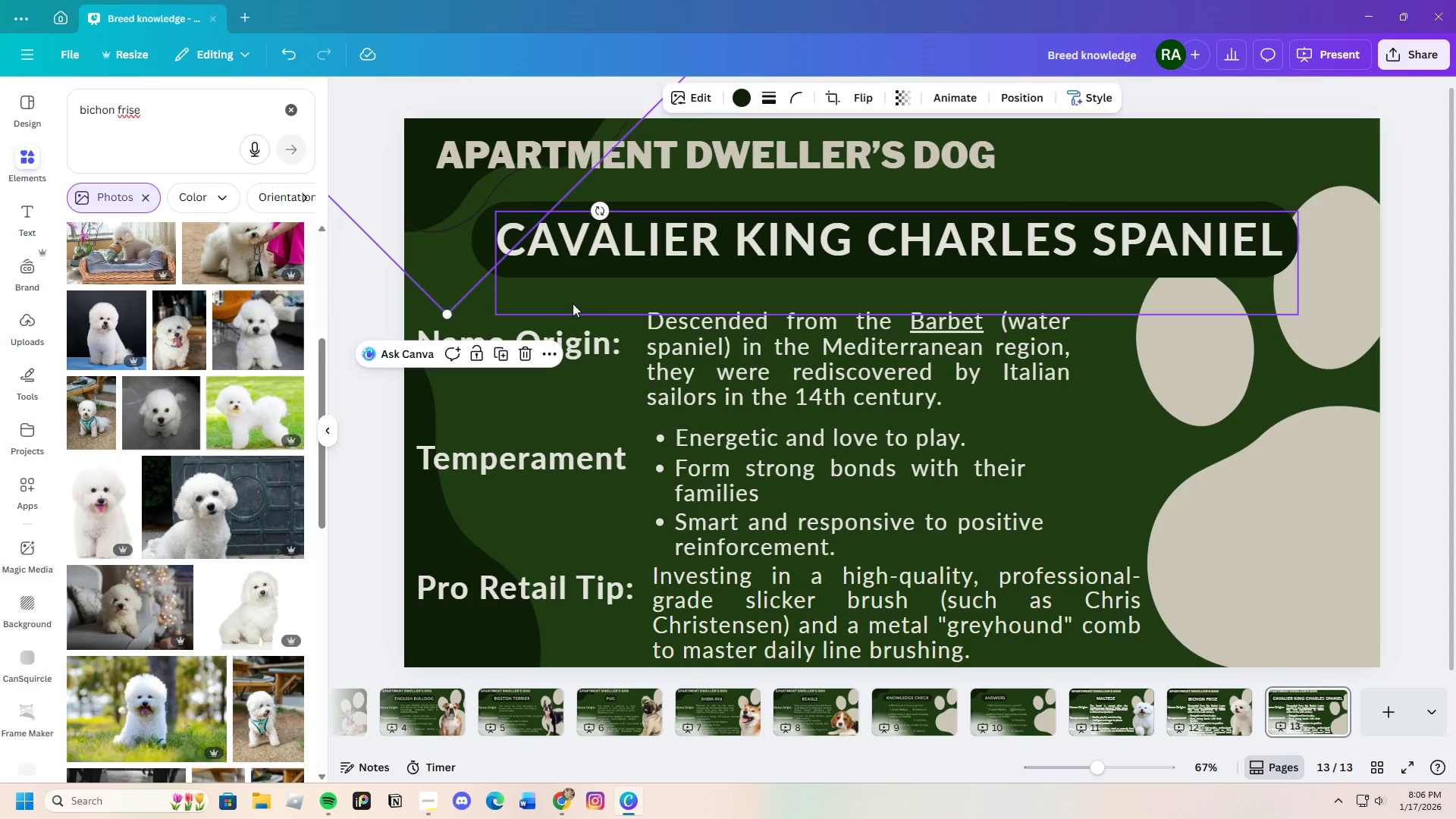 
left_click([573, 303])
 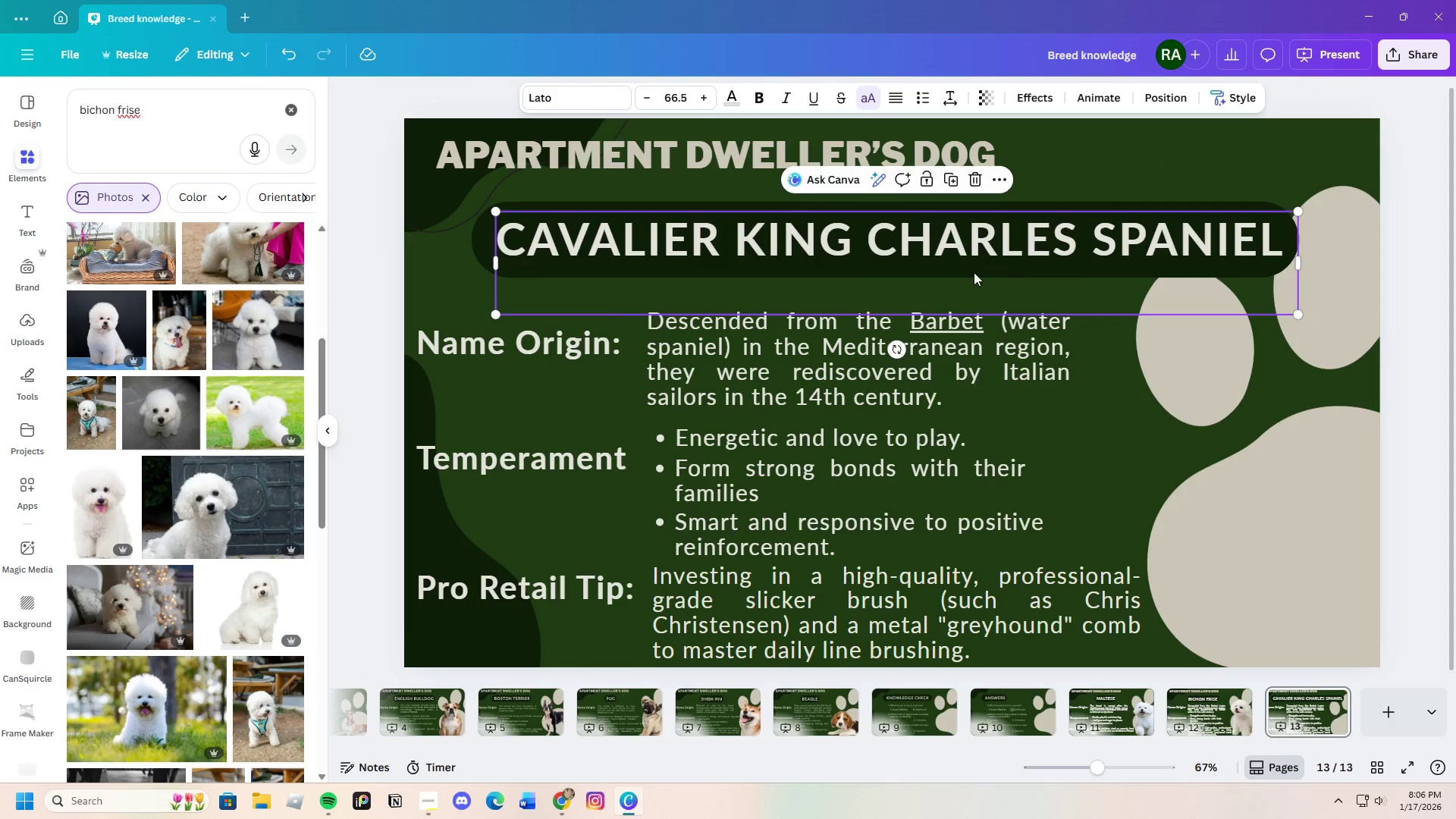 
left_click([946, 296])
 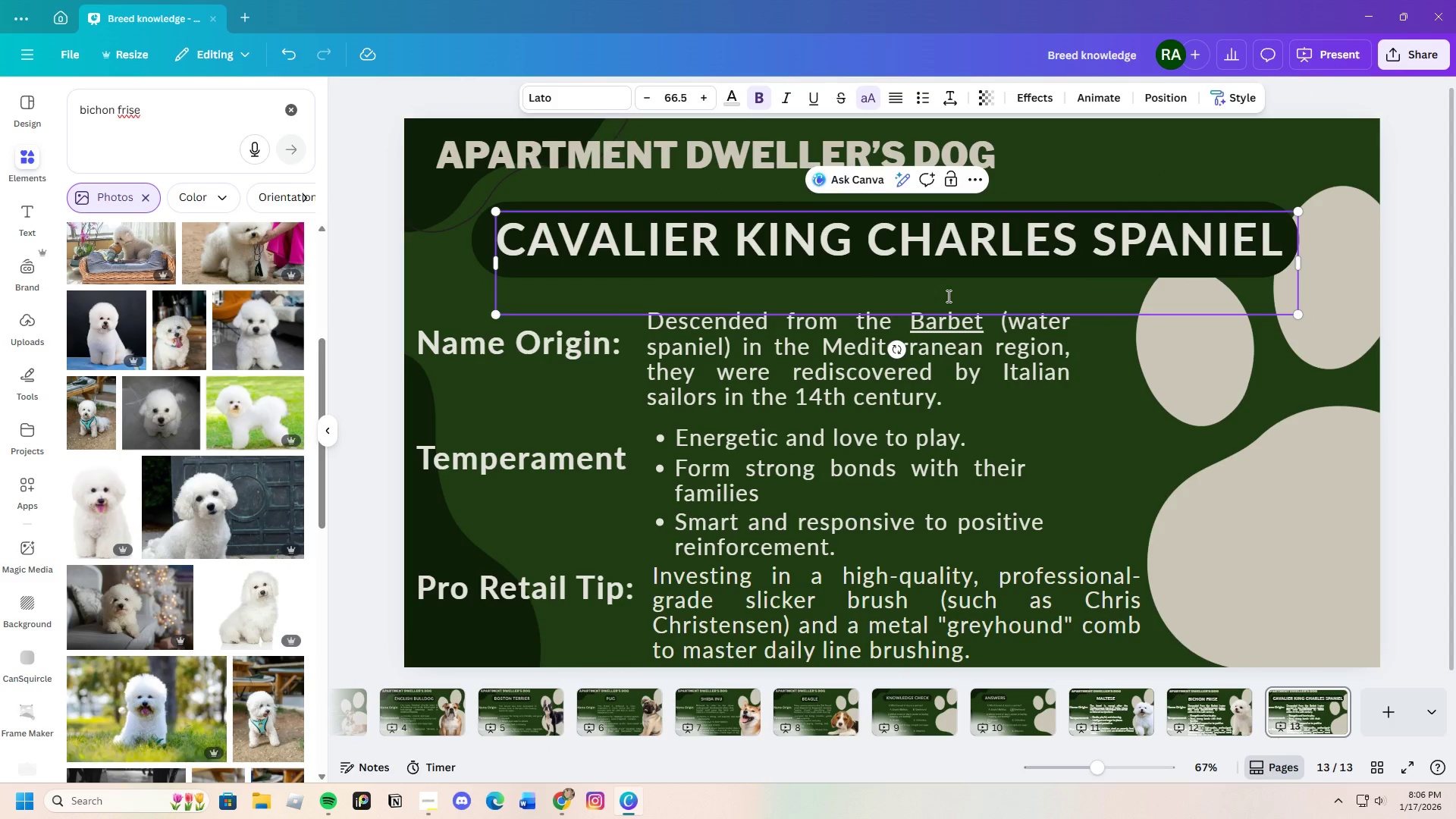 
key(Backspace)
 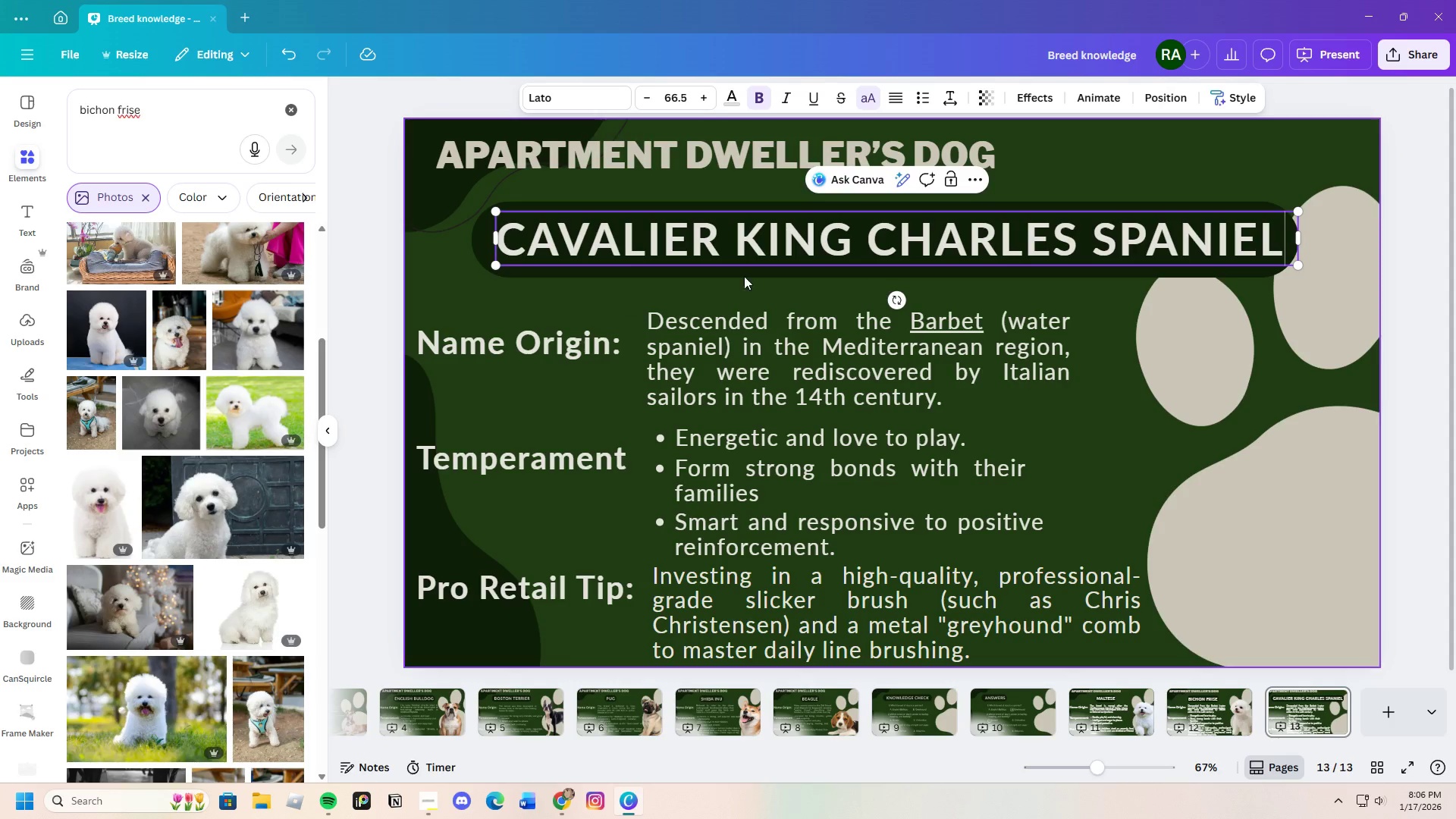 
left_click([1170, 168])
 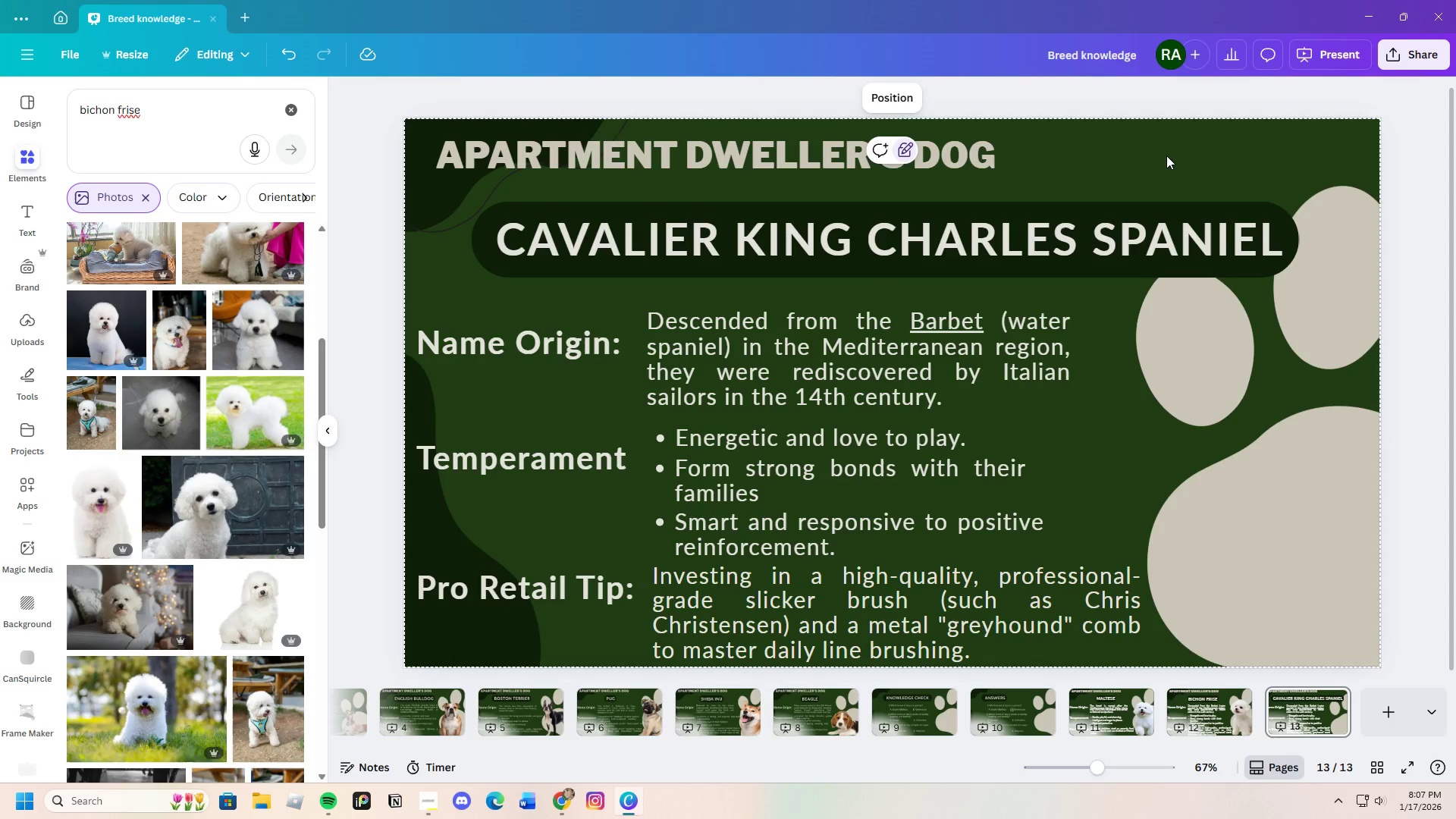 
wait(18.36)
 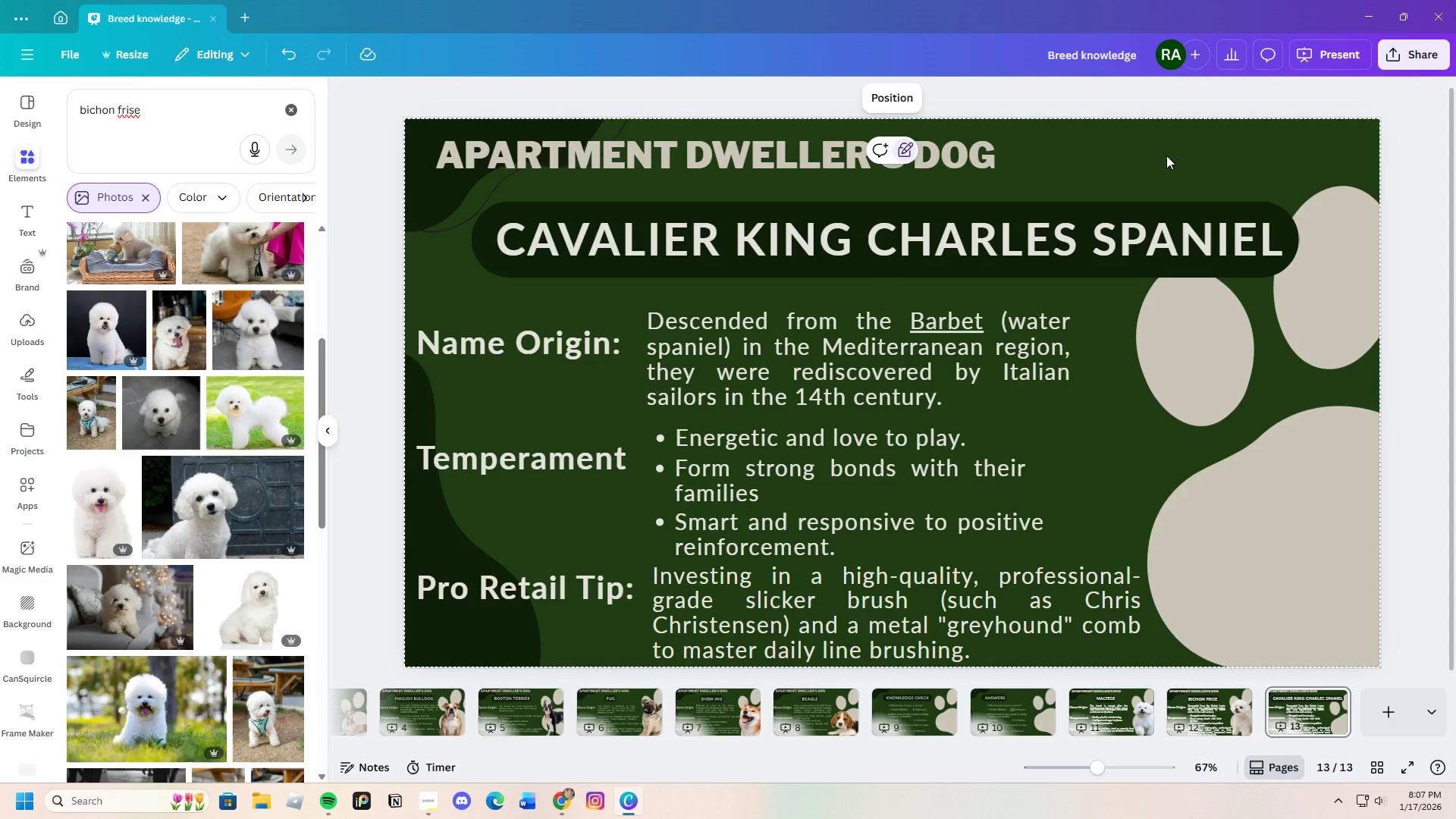 
left_click_drag(start_coordinate=[154, 115], to_coordinate=[3, 112])
 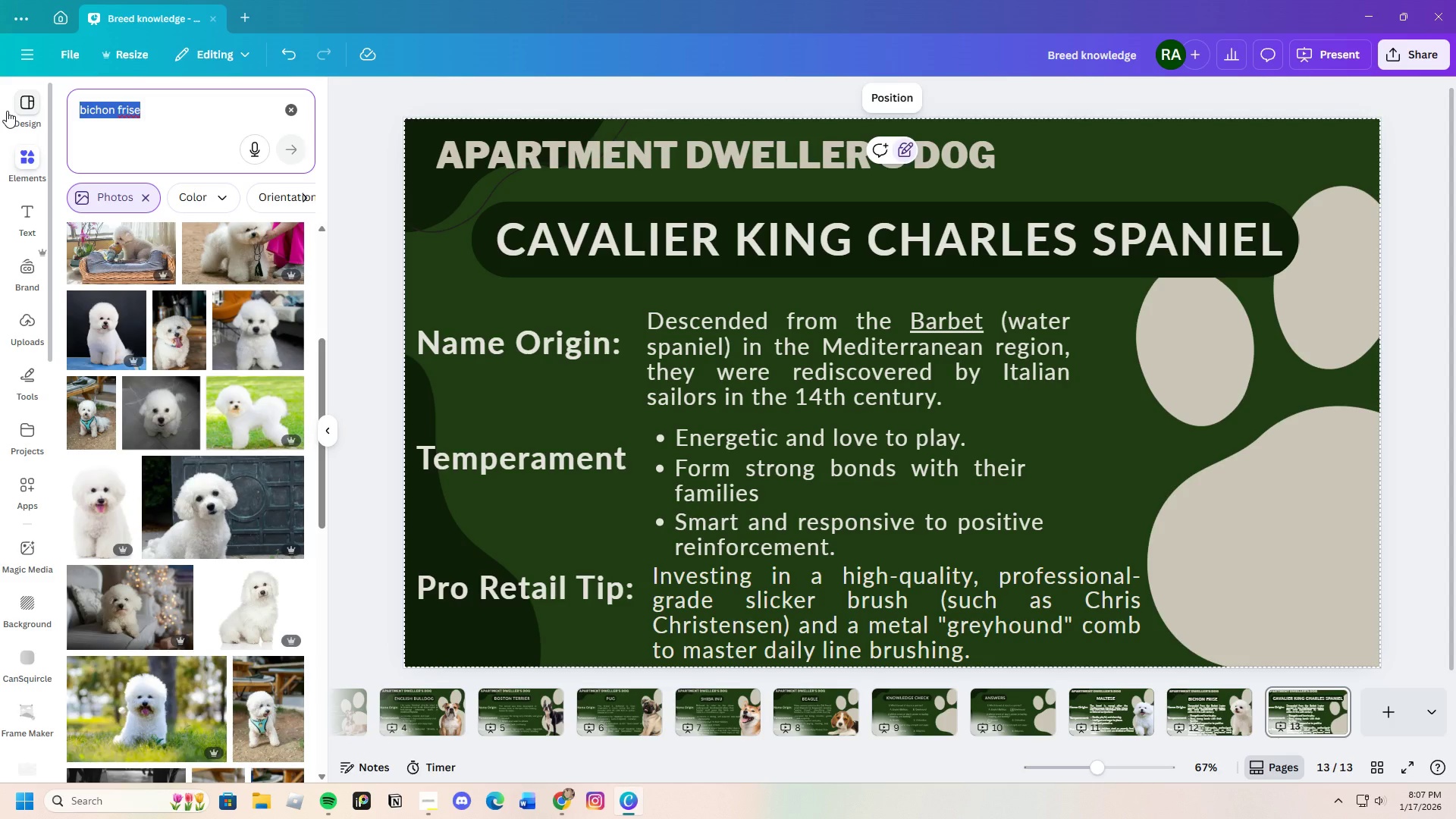 
key(Backspace)
 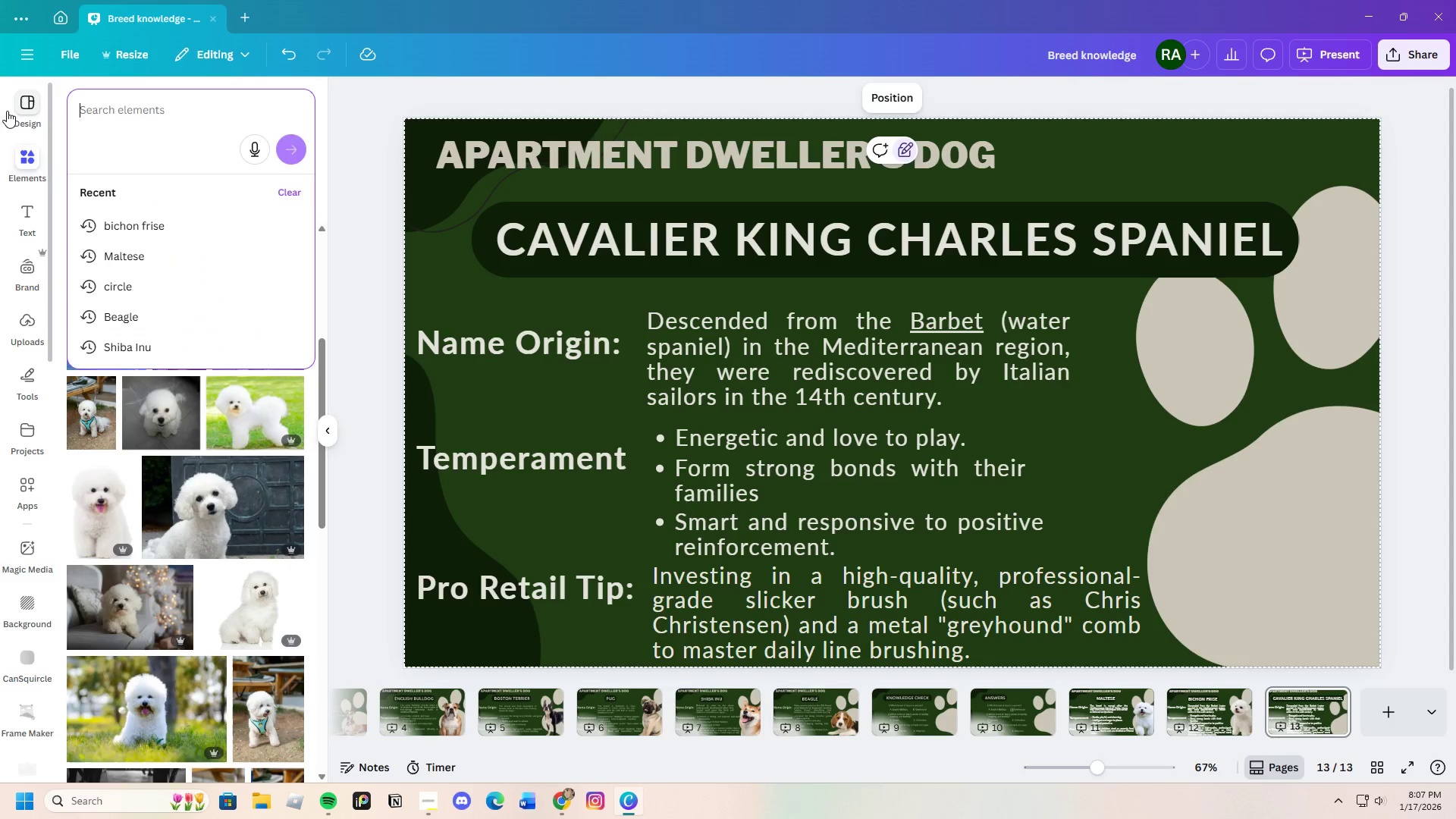 
key(Control+ControlLeft)
 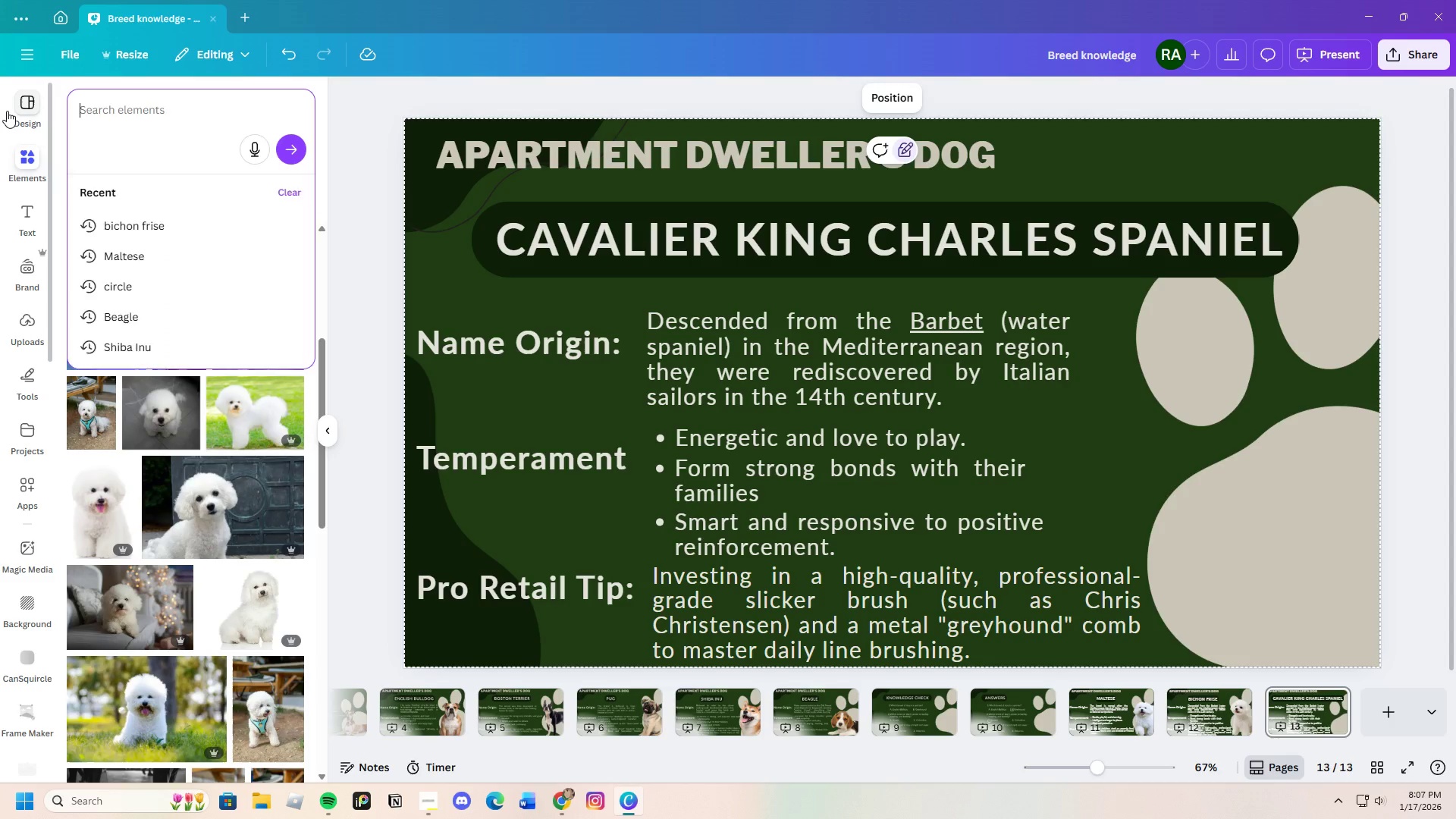 
key(Control+V)
 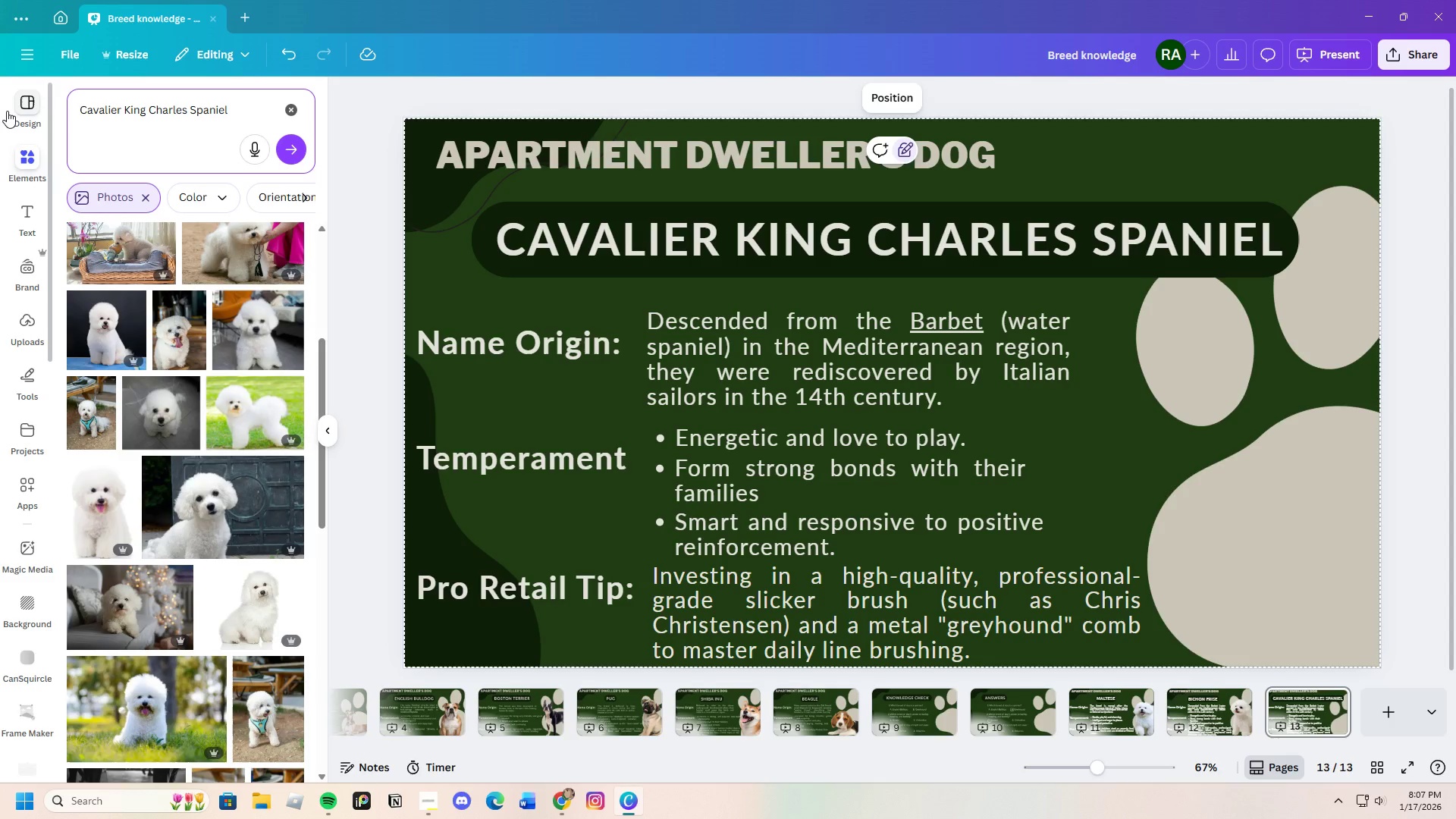 
key(Enter)
 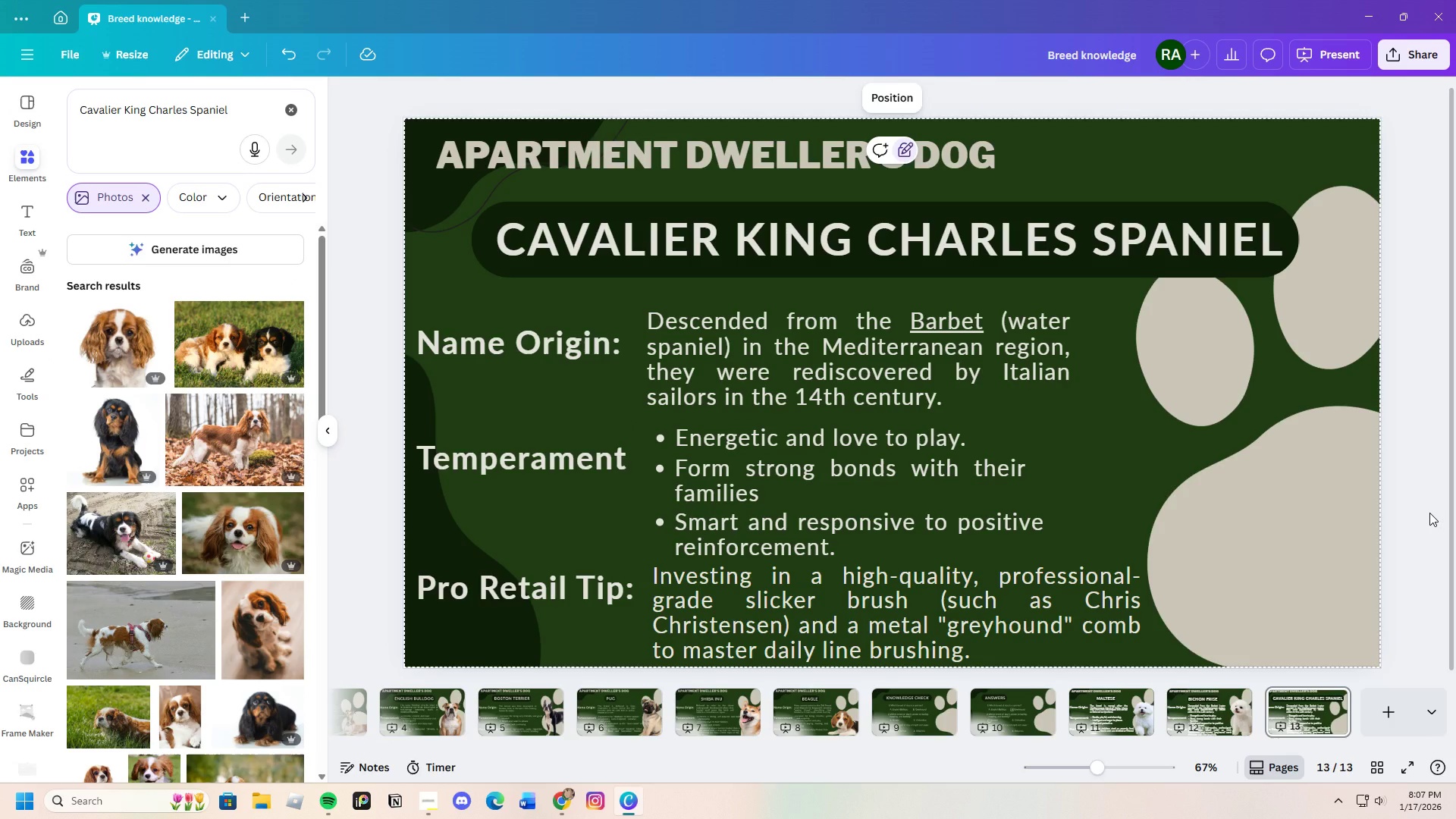 
wait(6.75)
 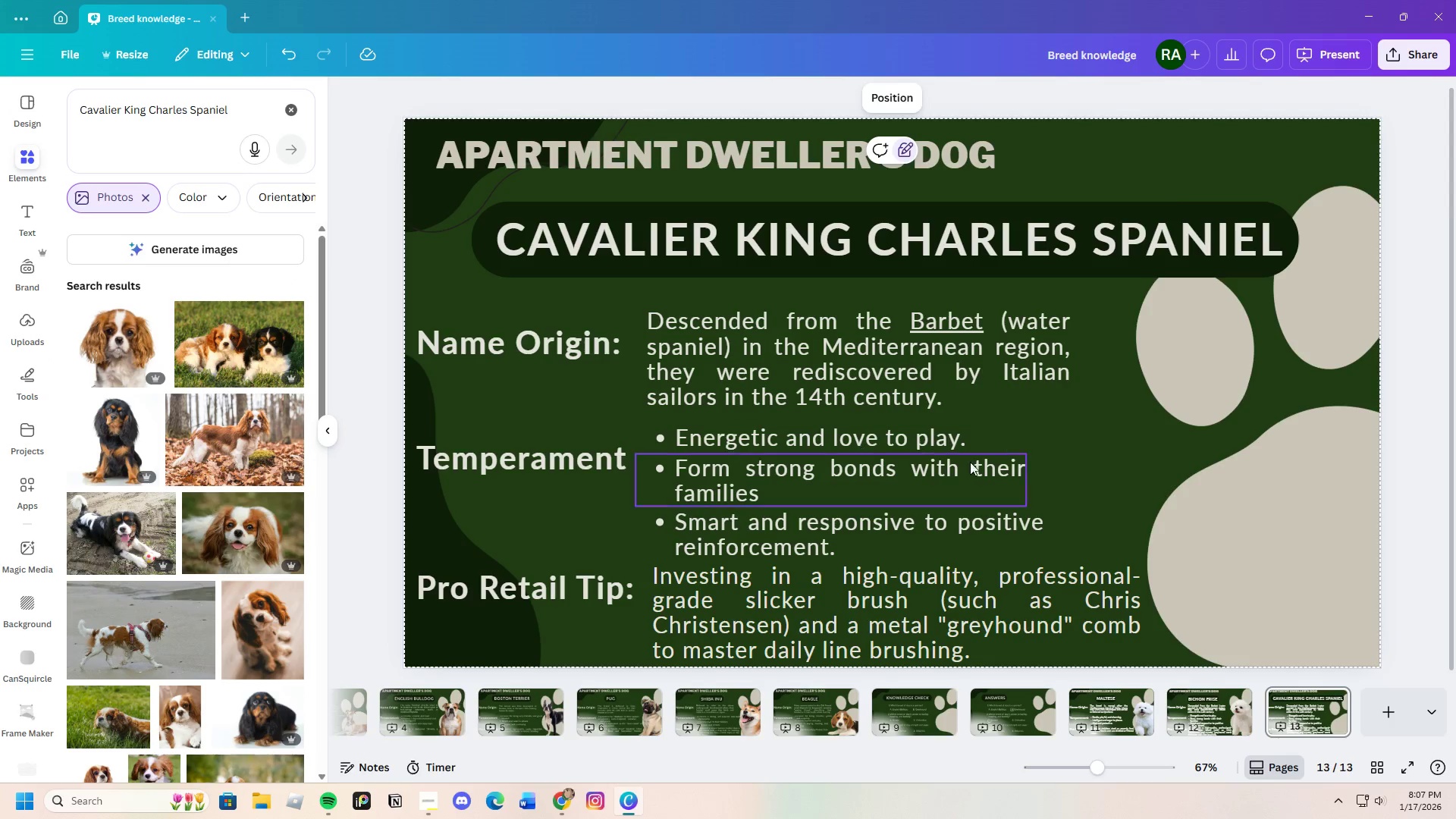 
left_click([565, 802])
 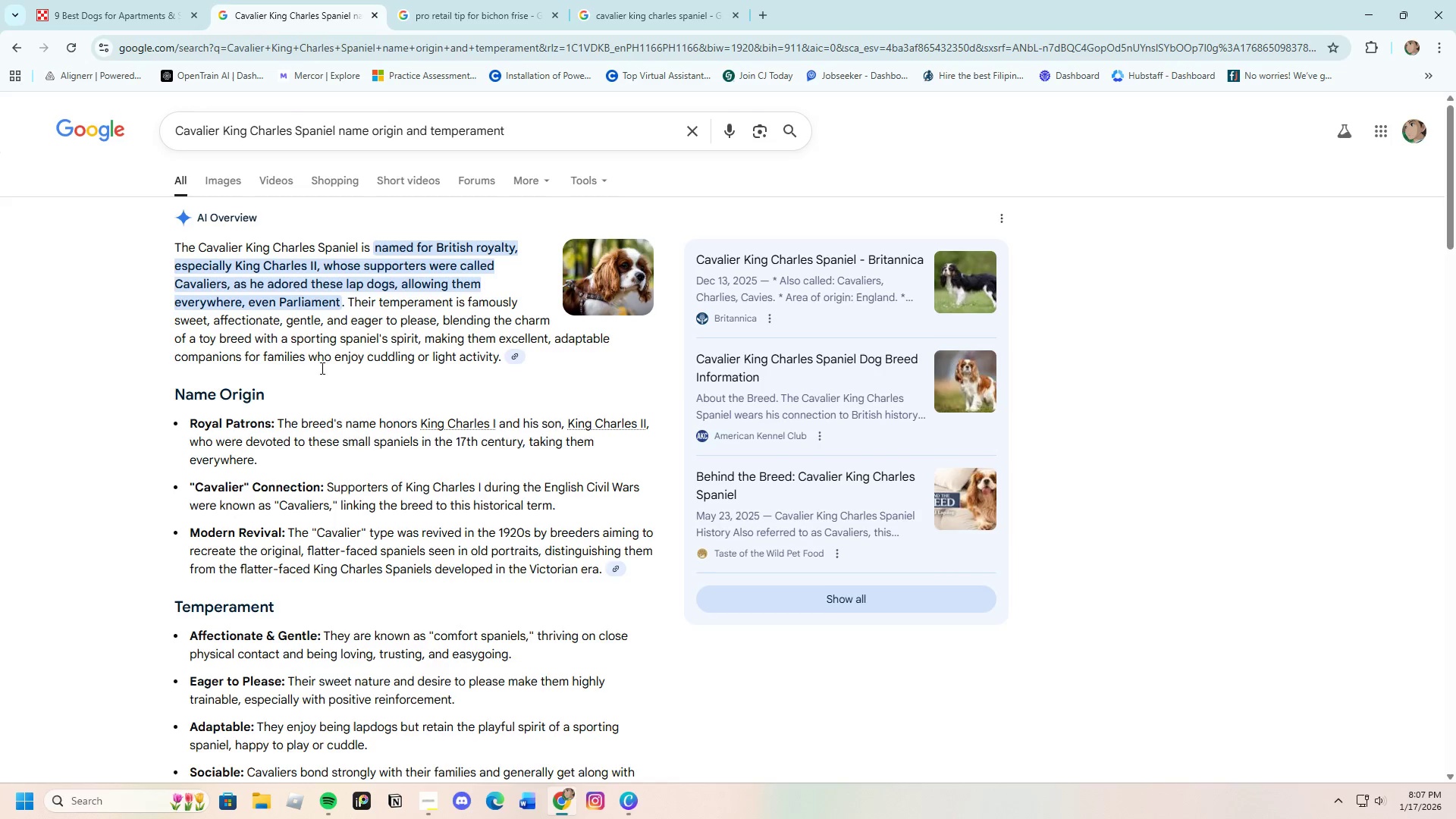 
scroll: coordinate [358, 458], scroll_direction: down, amount: 1.0
 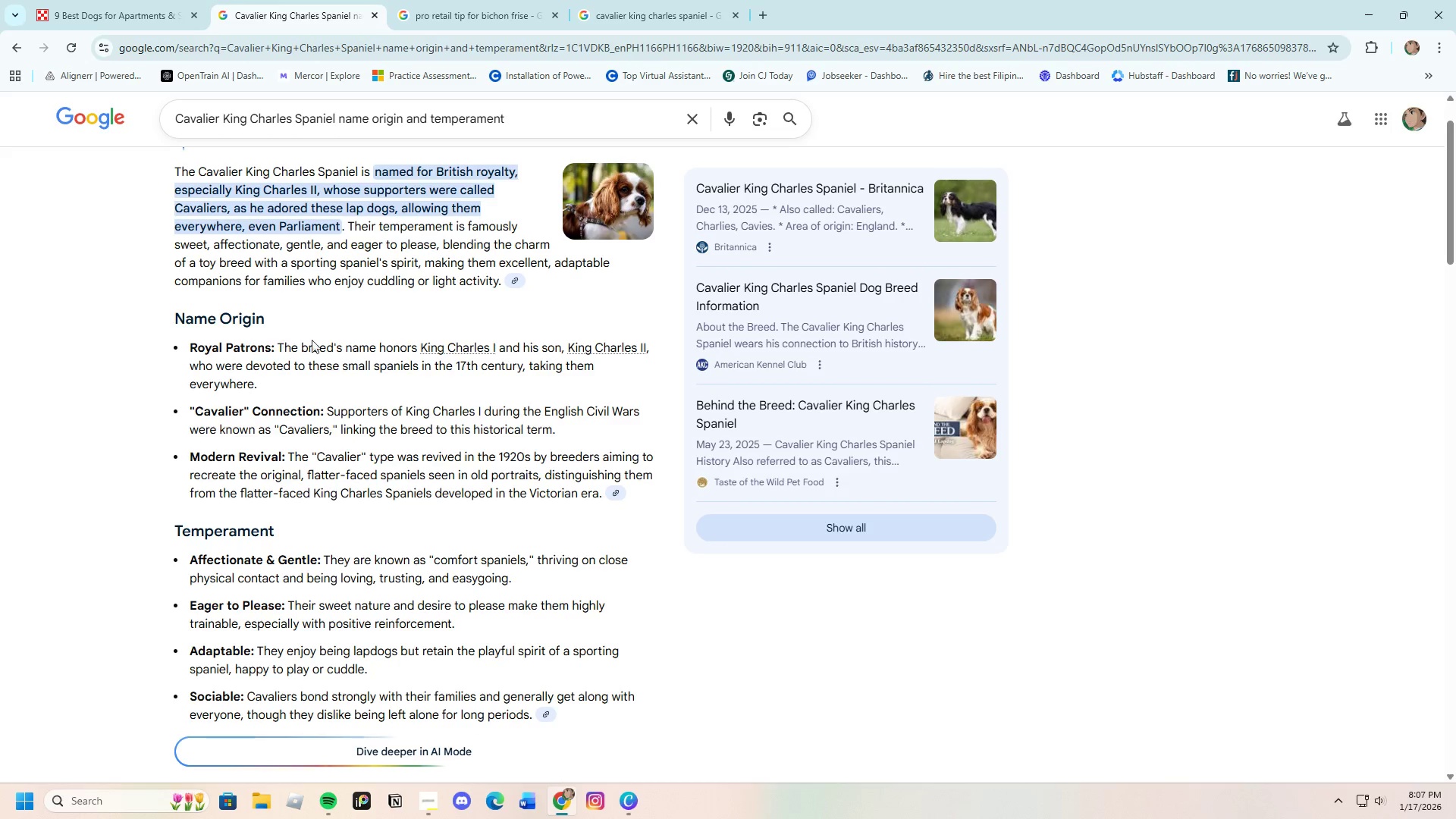 
wait(8.54)
 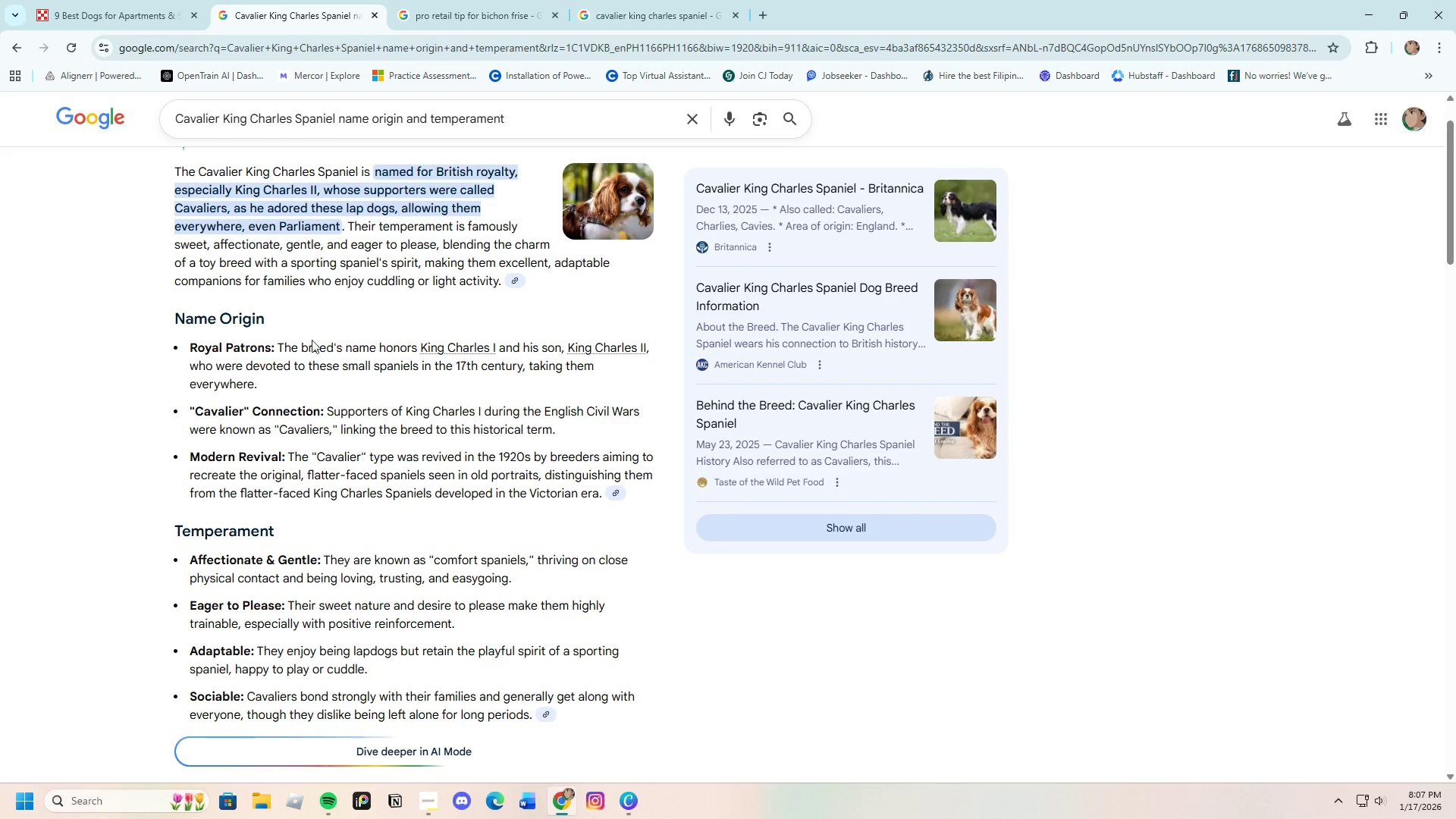 
left_click_drag(start_coordinate=[278, 348], to_coordinate=[523, 373])
 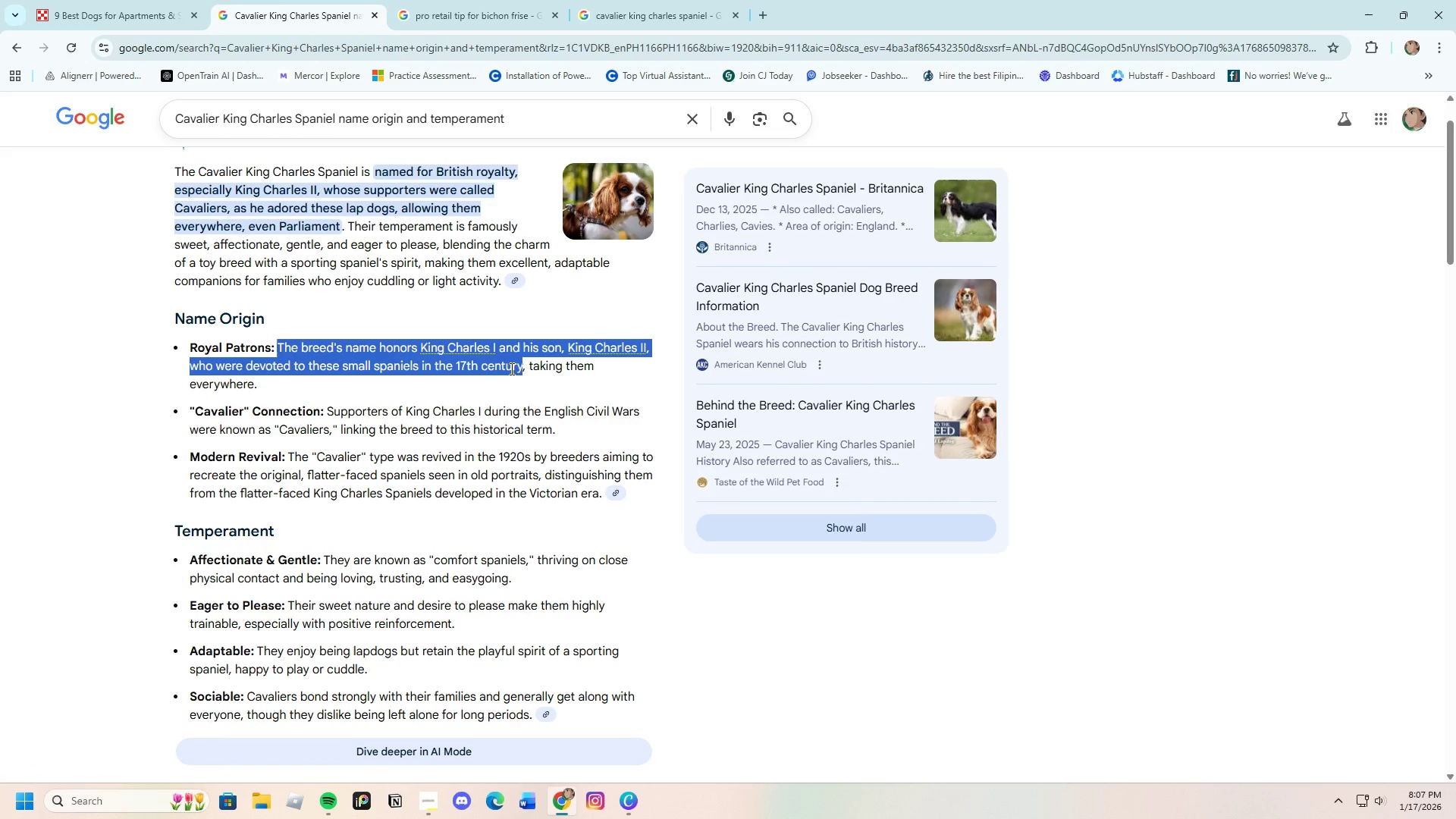 
right_click([510, 369])
 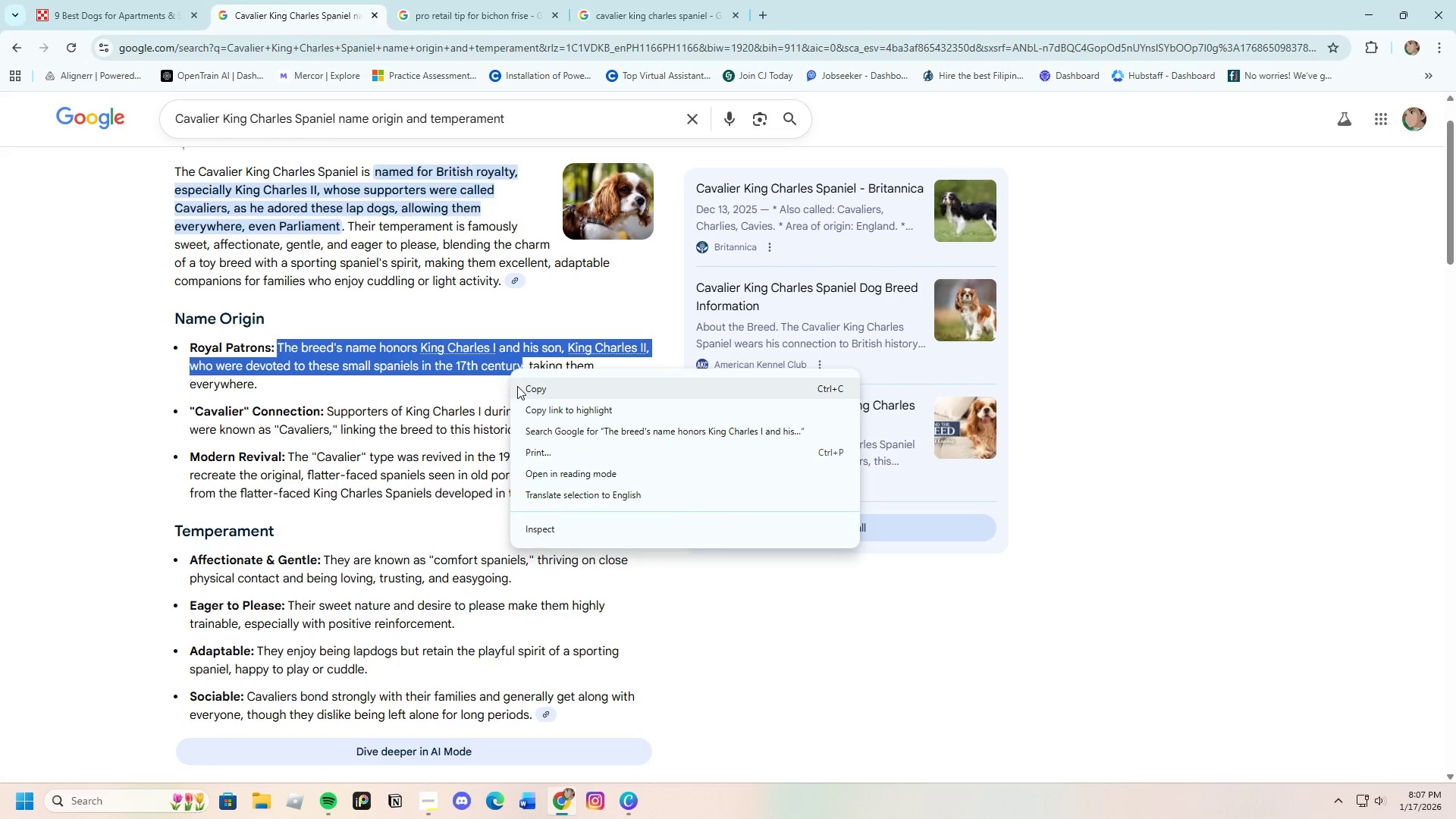 
left_click([521, 388])
 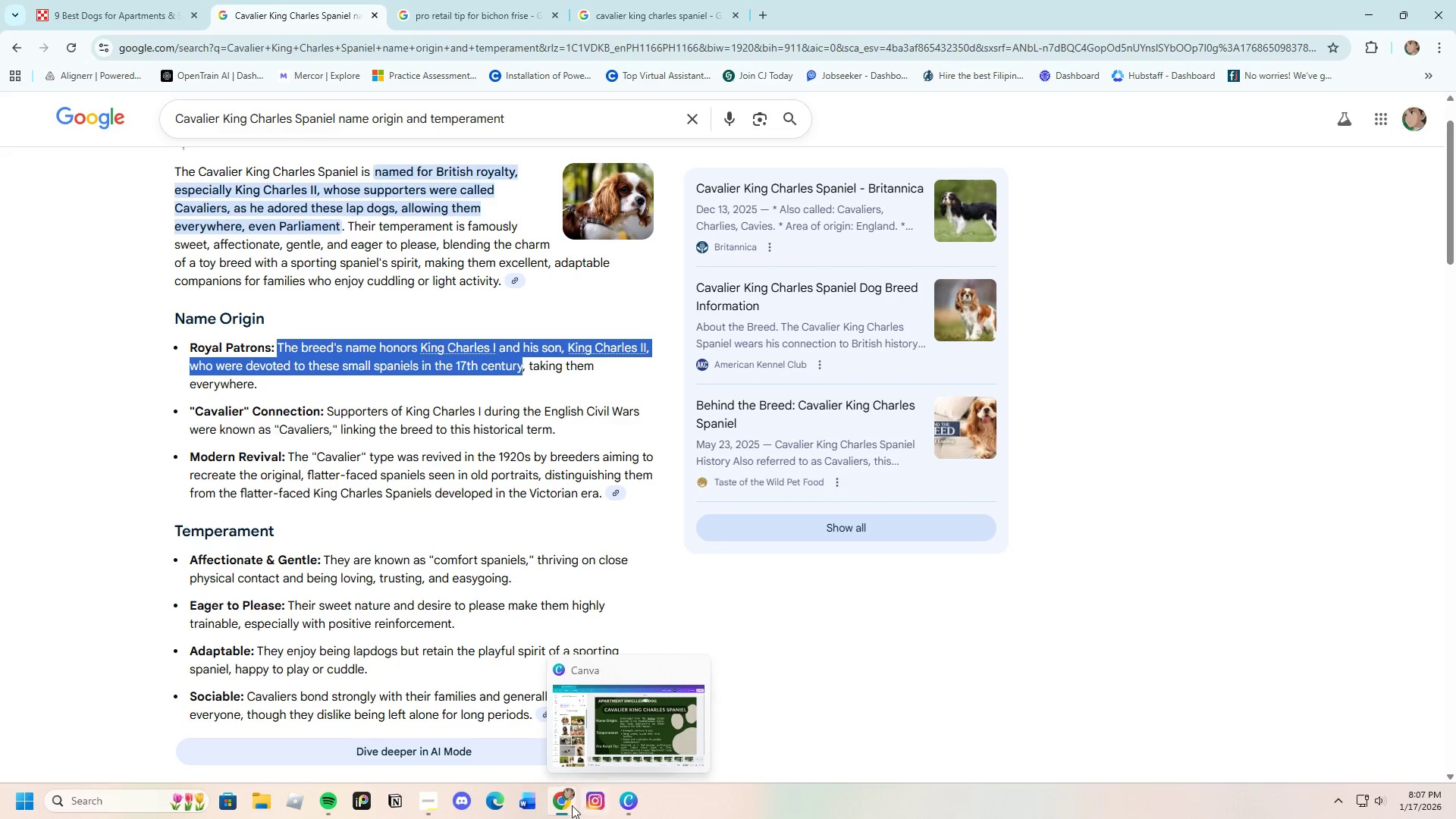 
left_click([636, 799])
 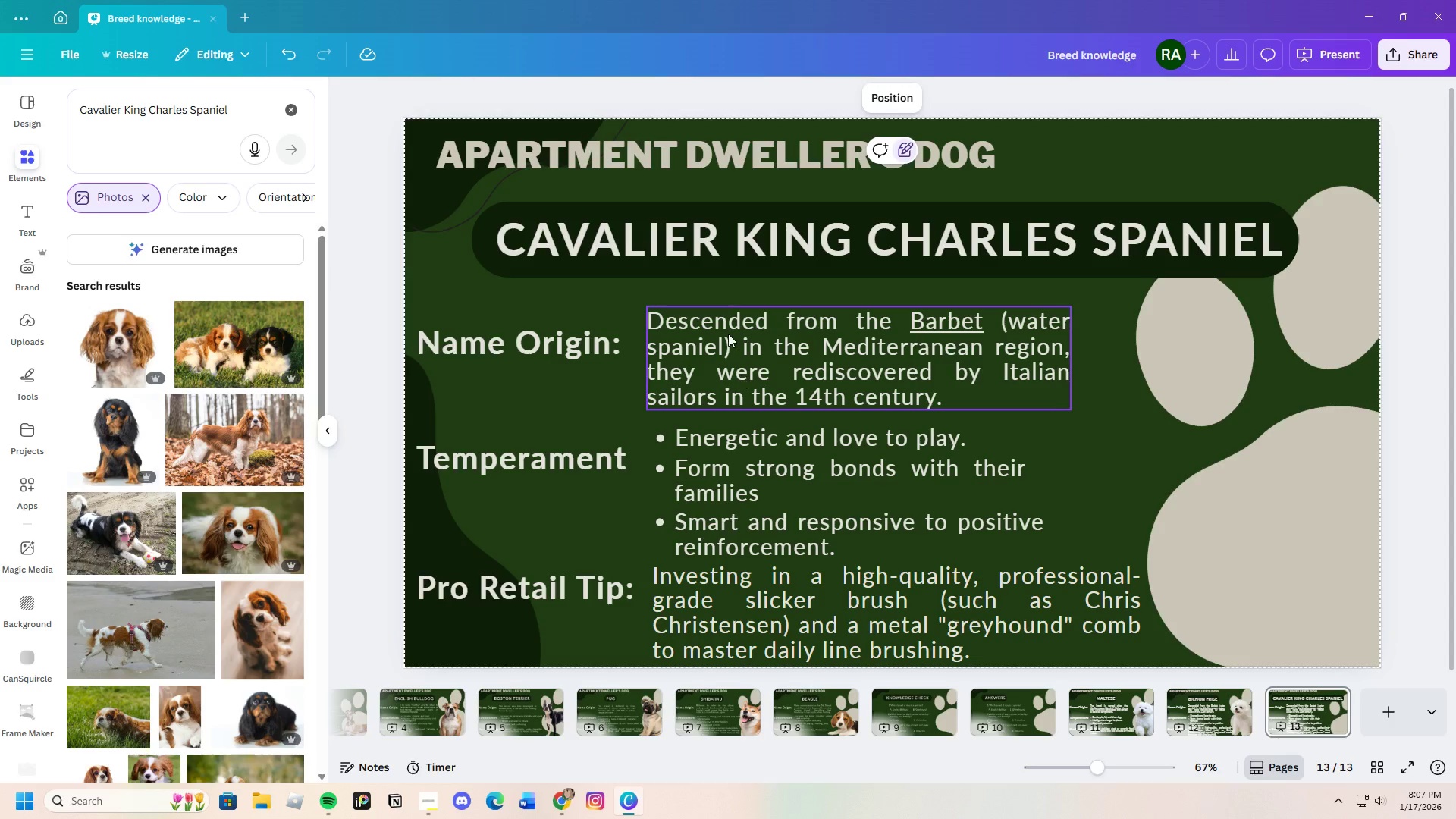 
double_click([728, 334])
 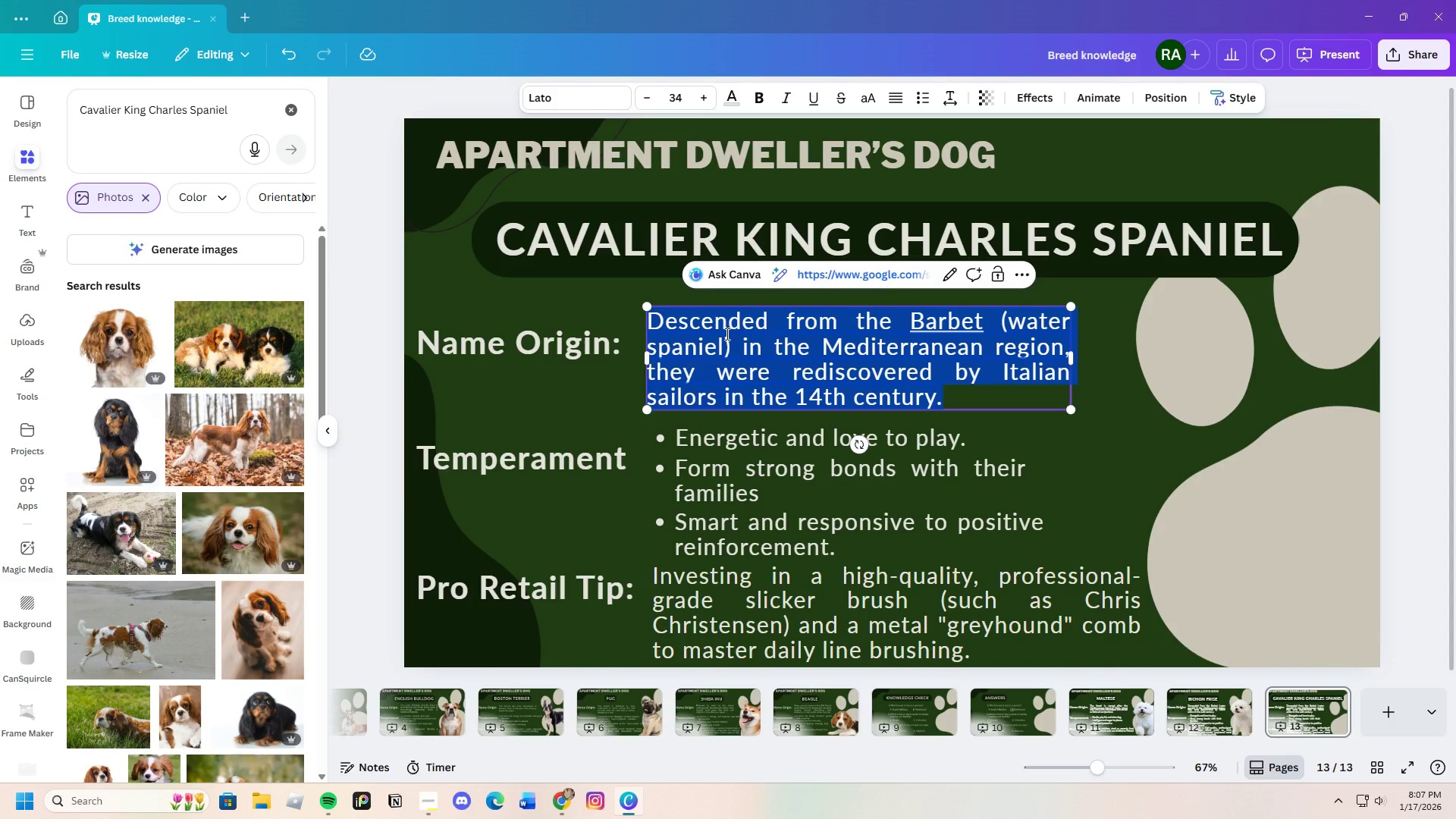 
key(Backspace)
 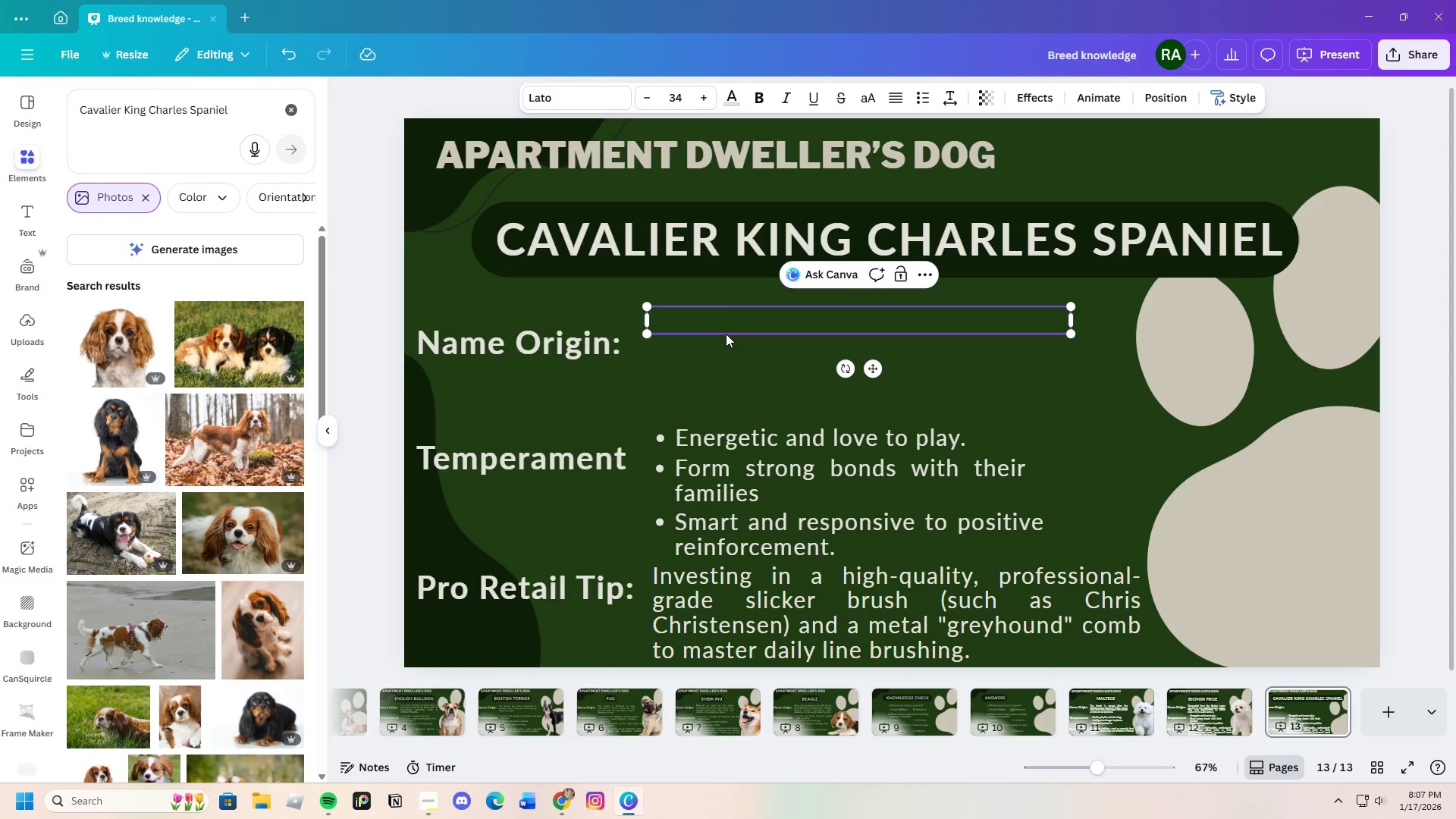 
key(Control+V)
 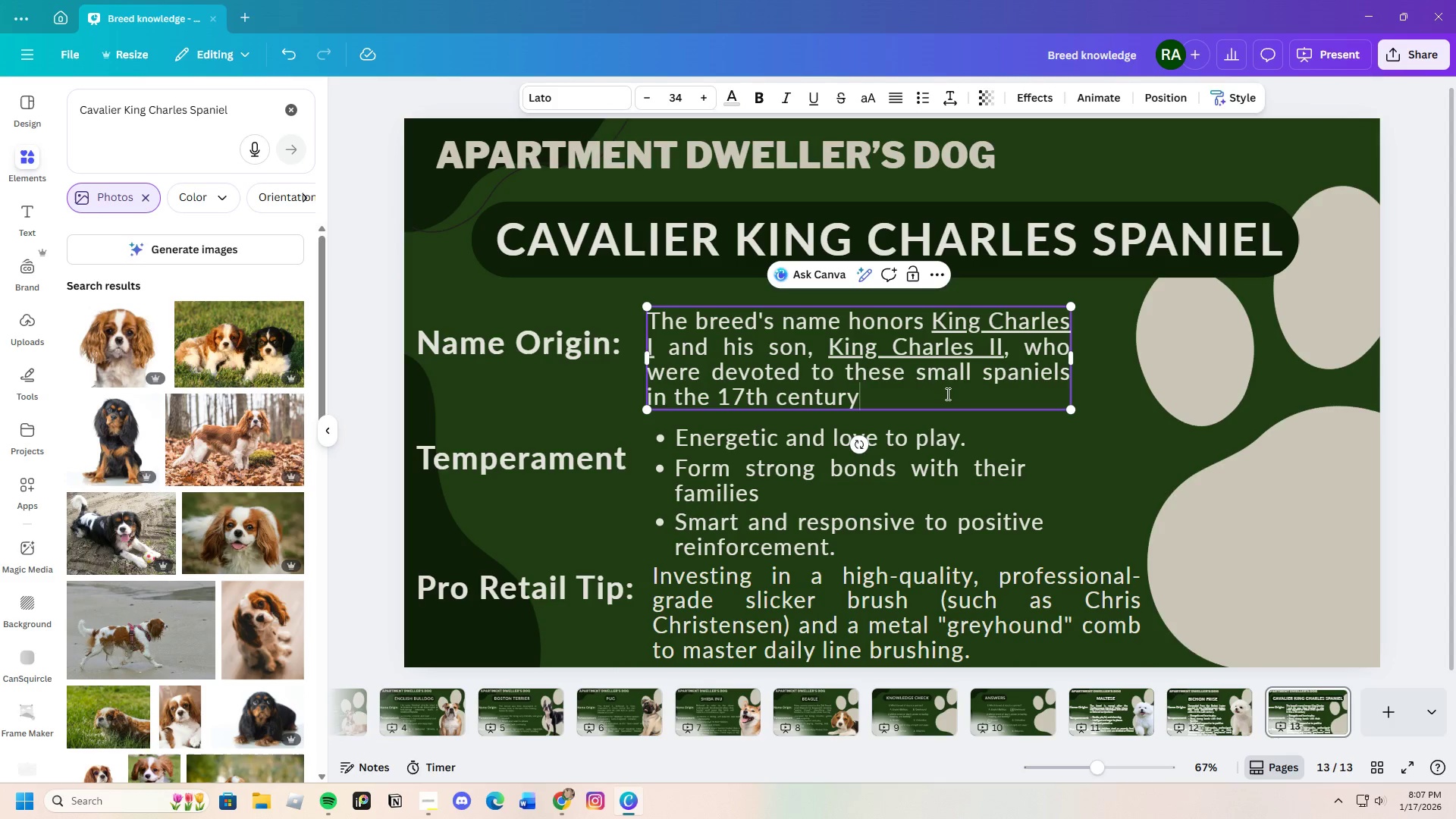 
left_click([1035, 447])
 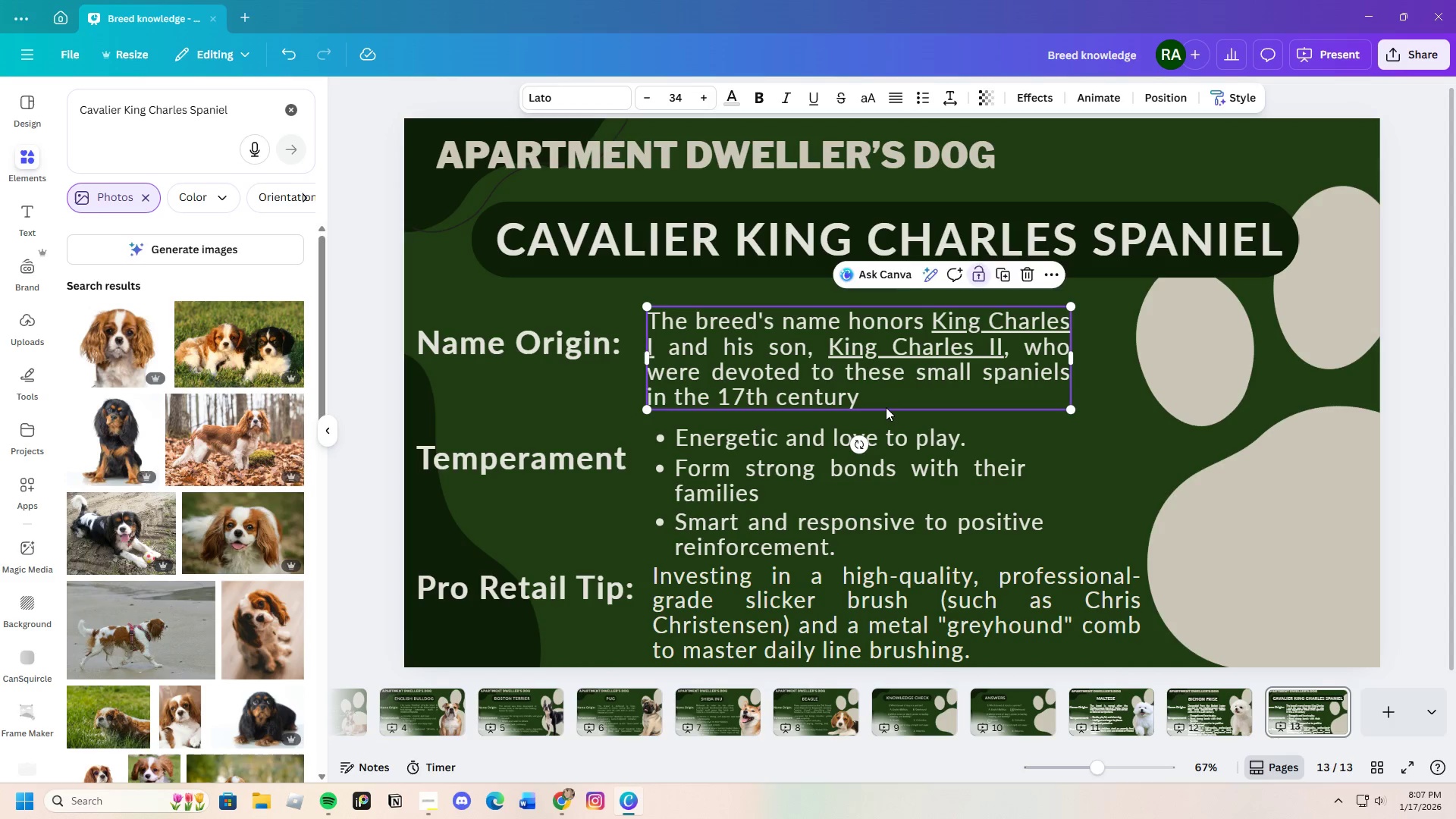 
double_click([886, 407])
 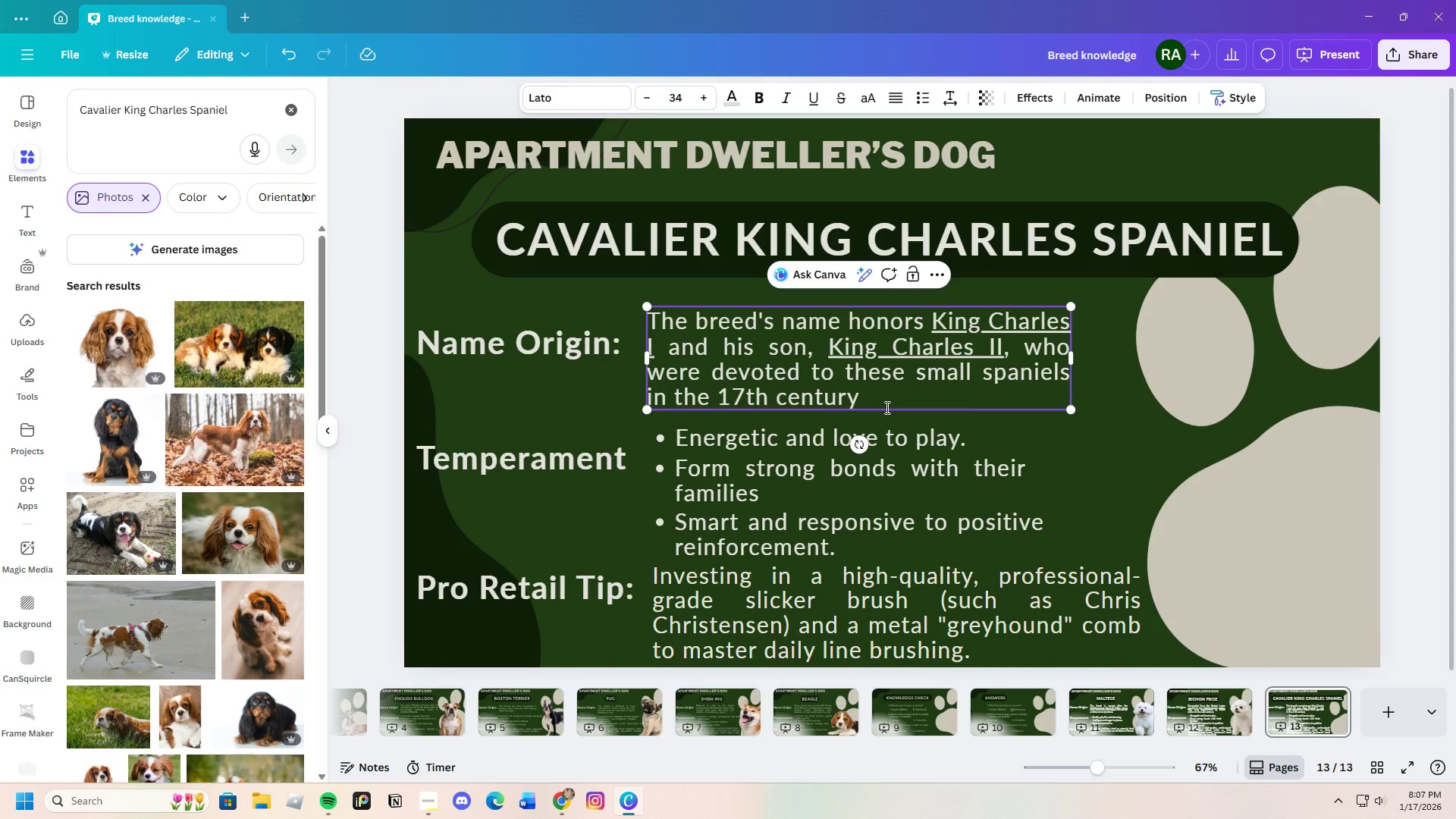 
key(Period)
 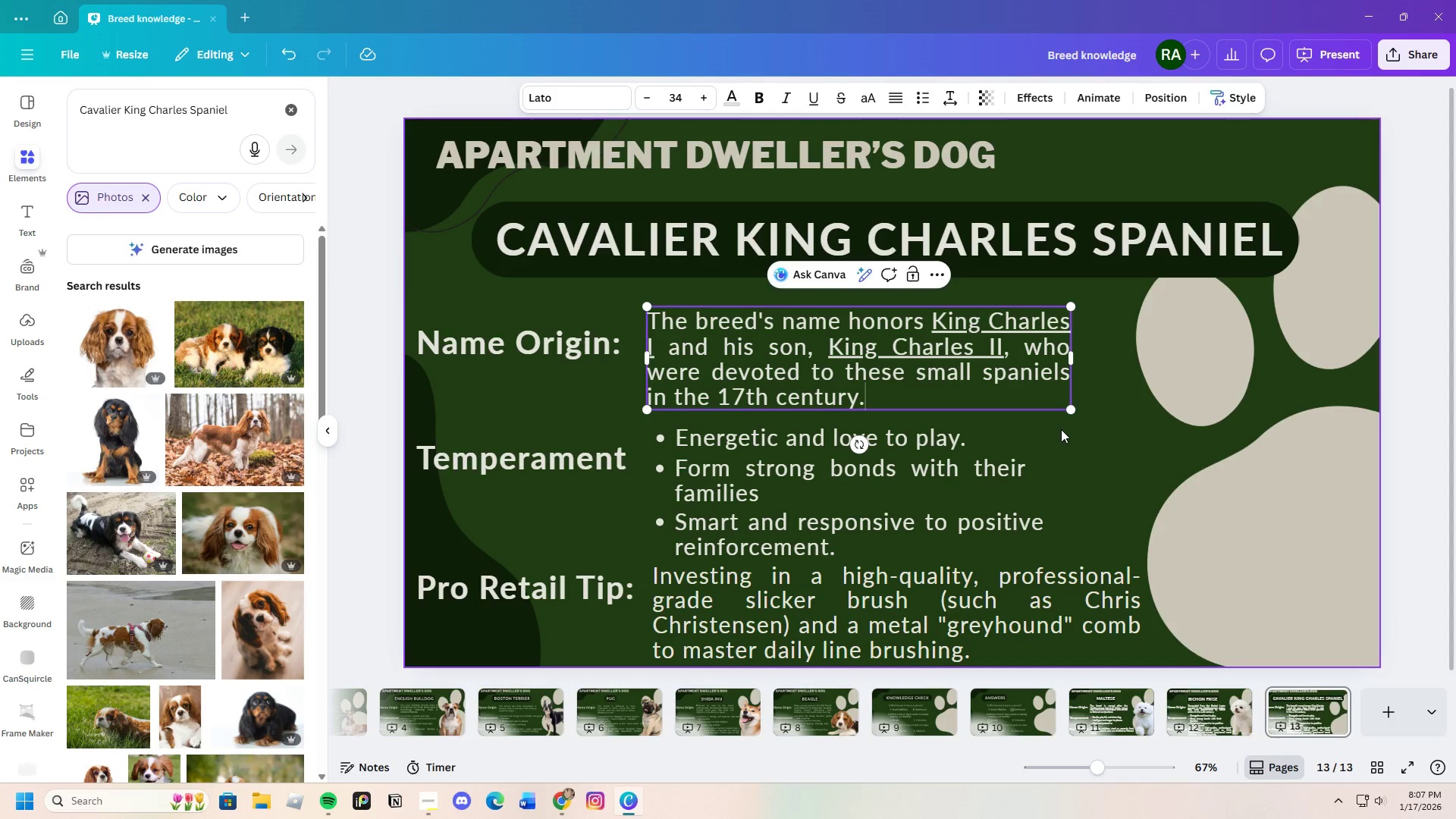 
left_click([1067, 435])
 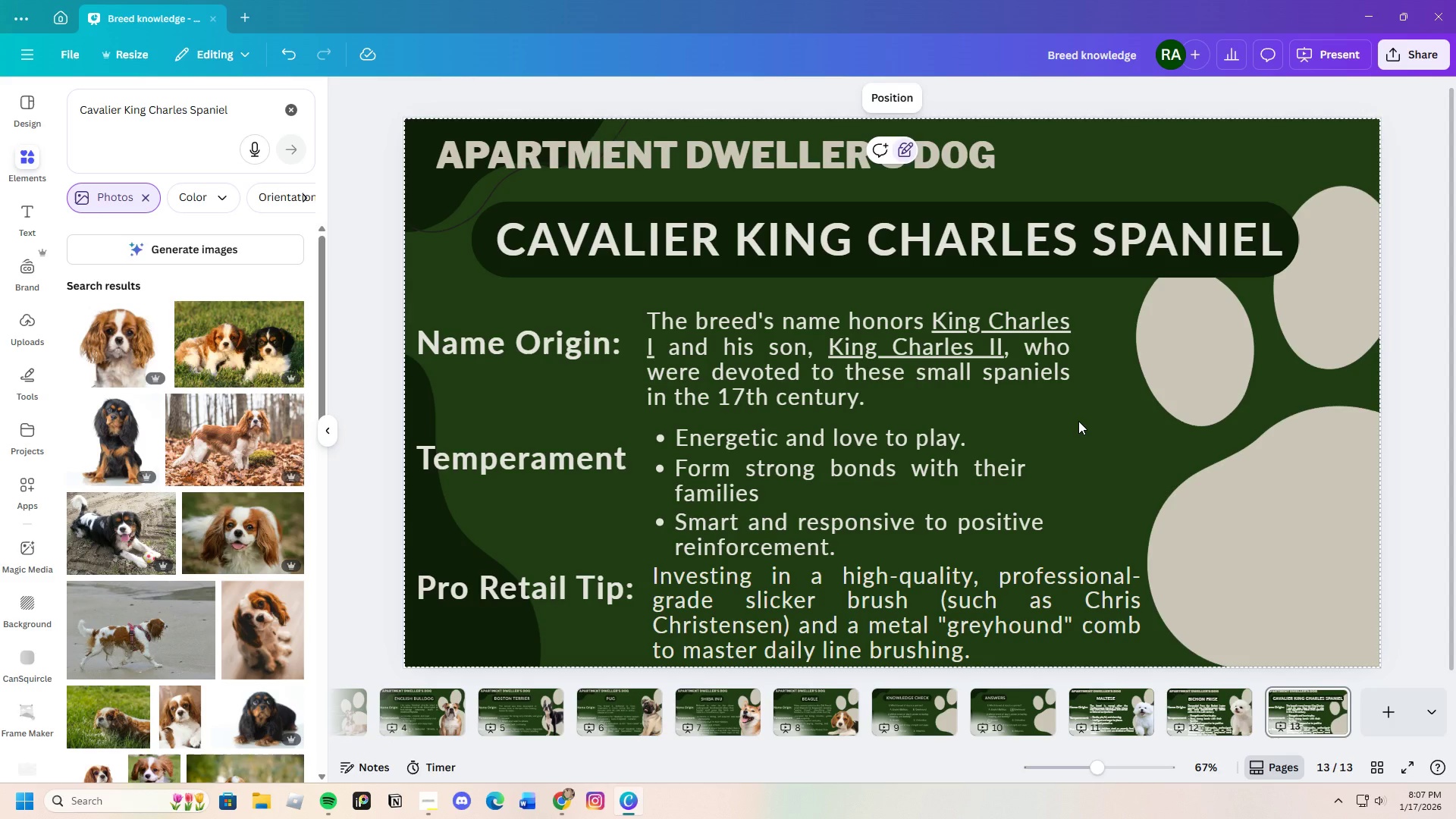 
wait(6.98)
 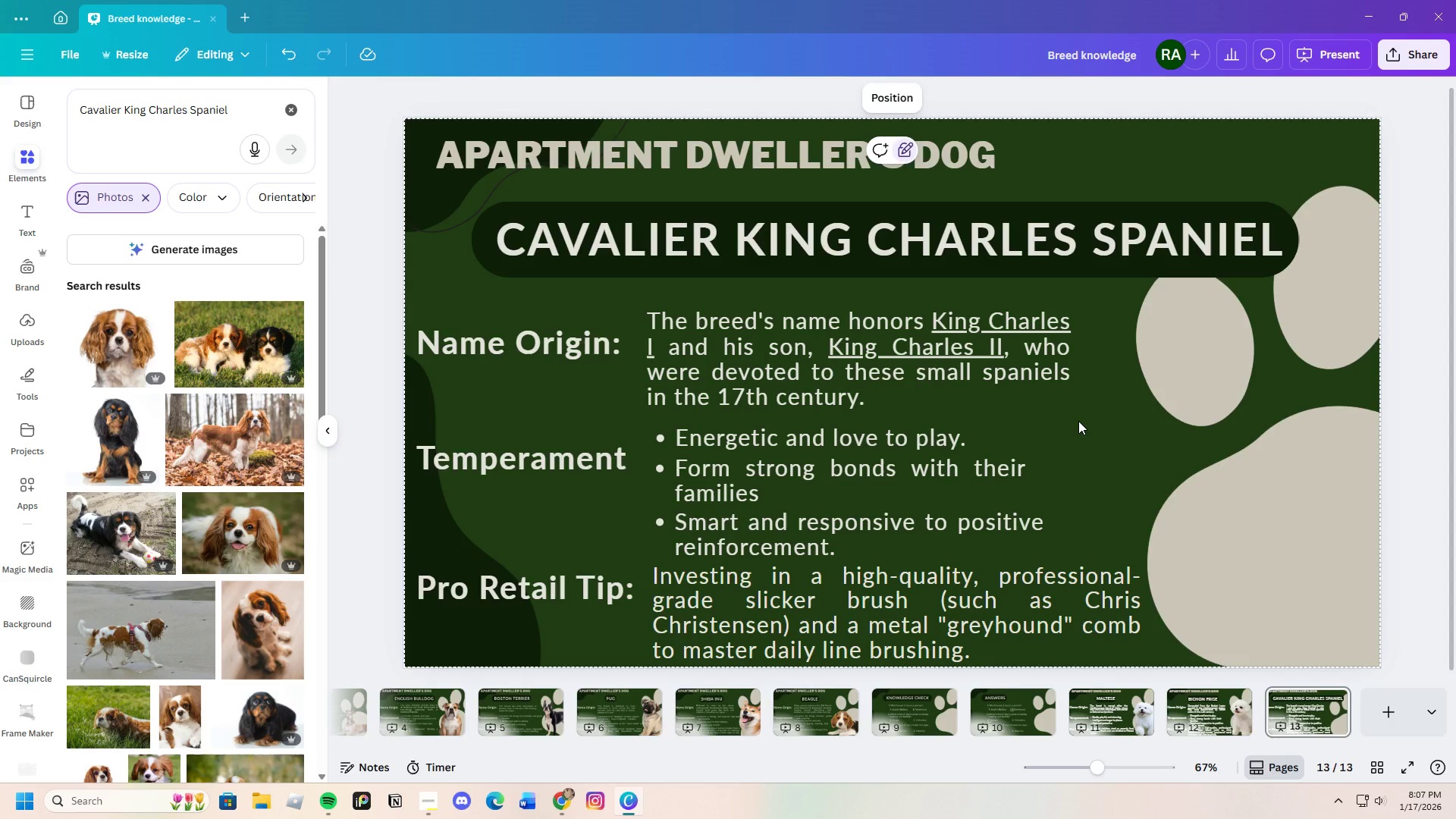 
left_click([716, 364])
 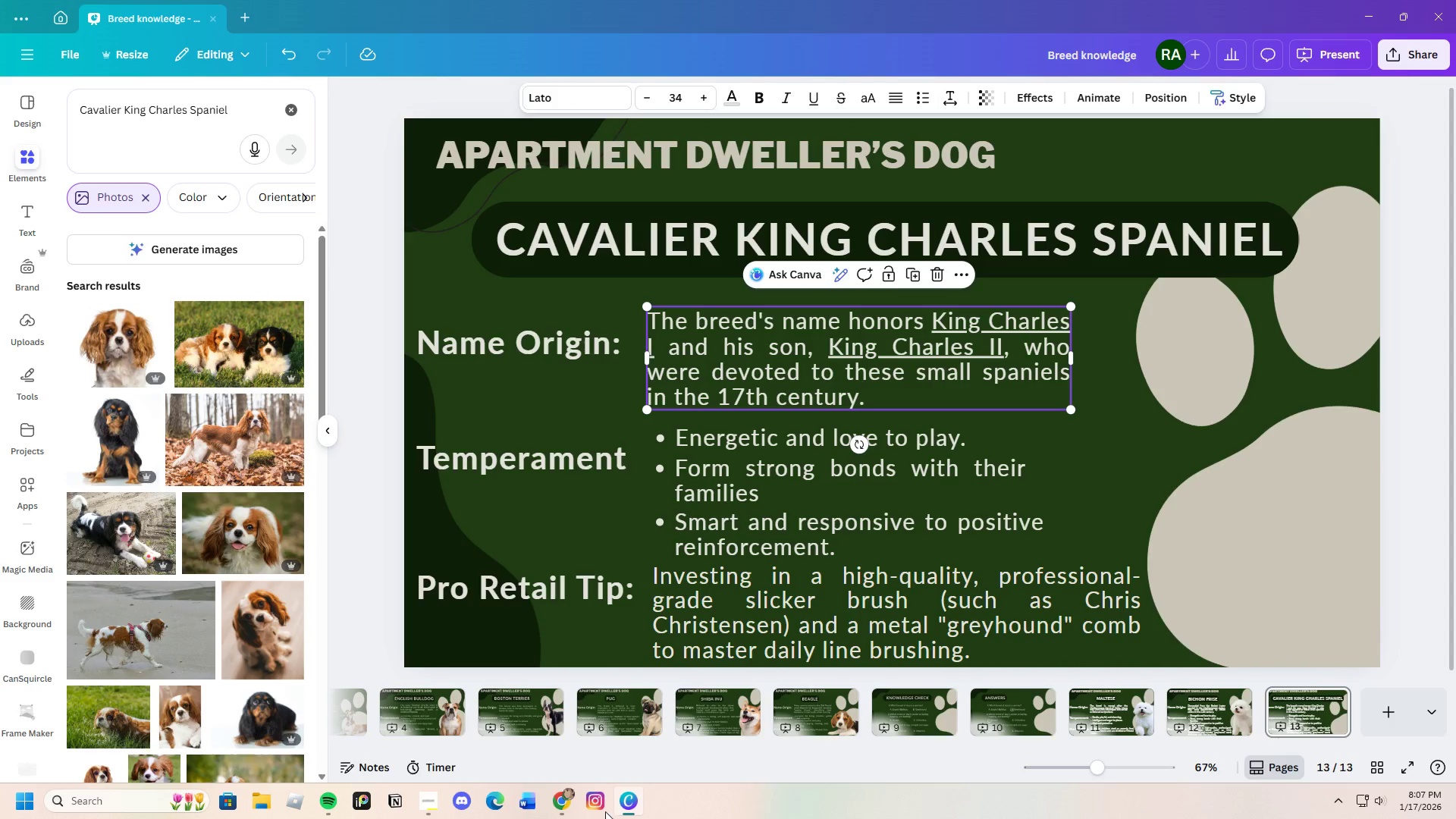 
left_click([565, 804])
 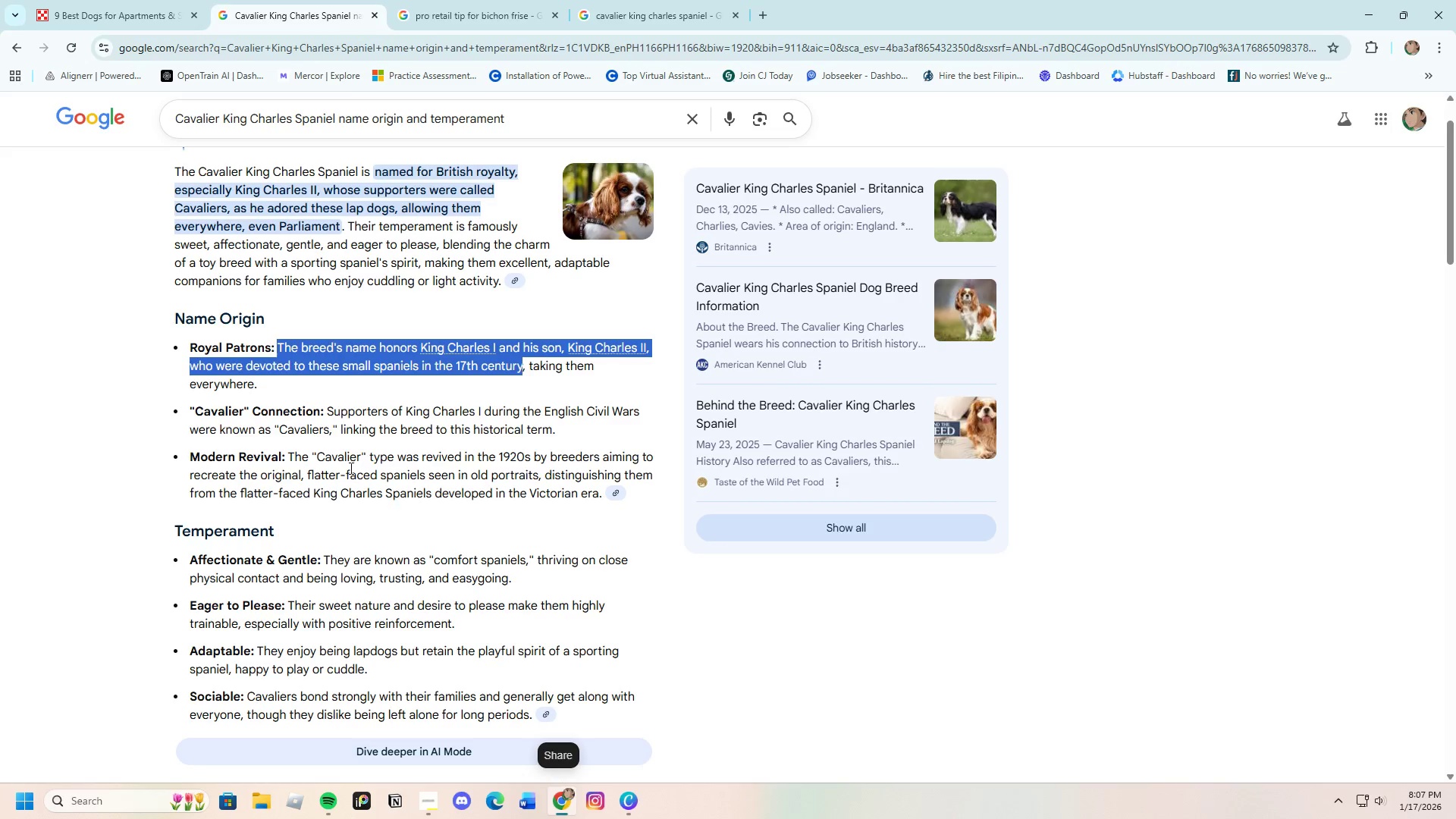 
left_click([341, 456])
 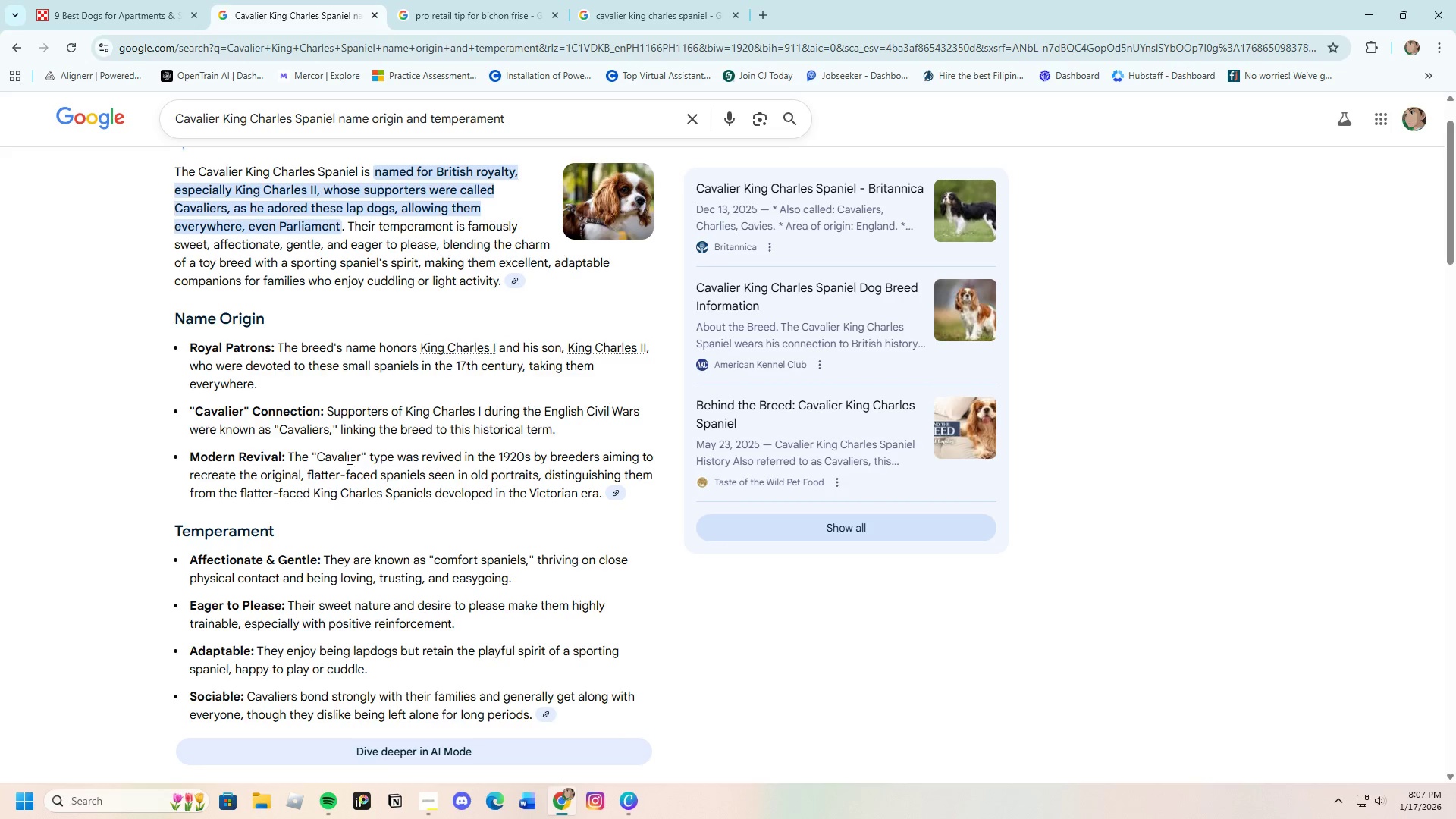 
scroll: coordinate [348, 458], scroll_direction: down, amount: 3.0
 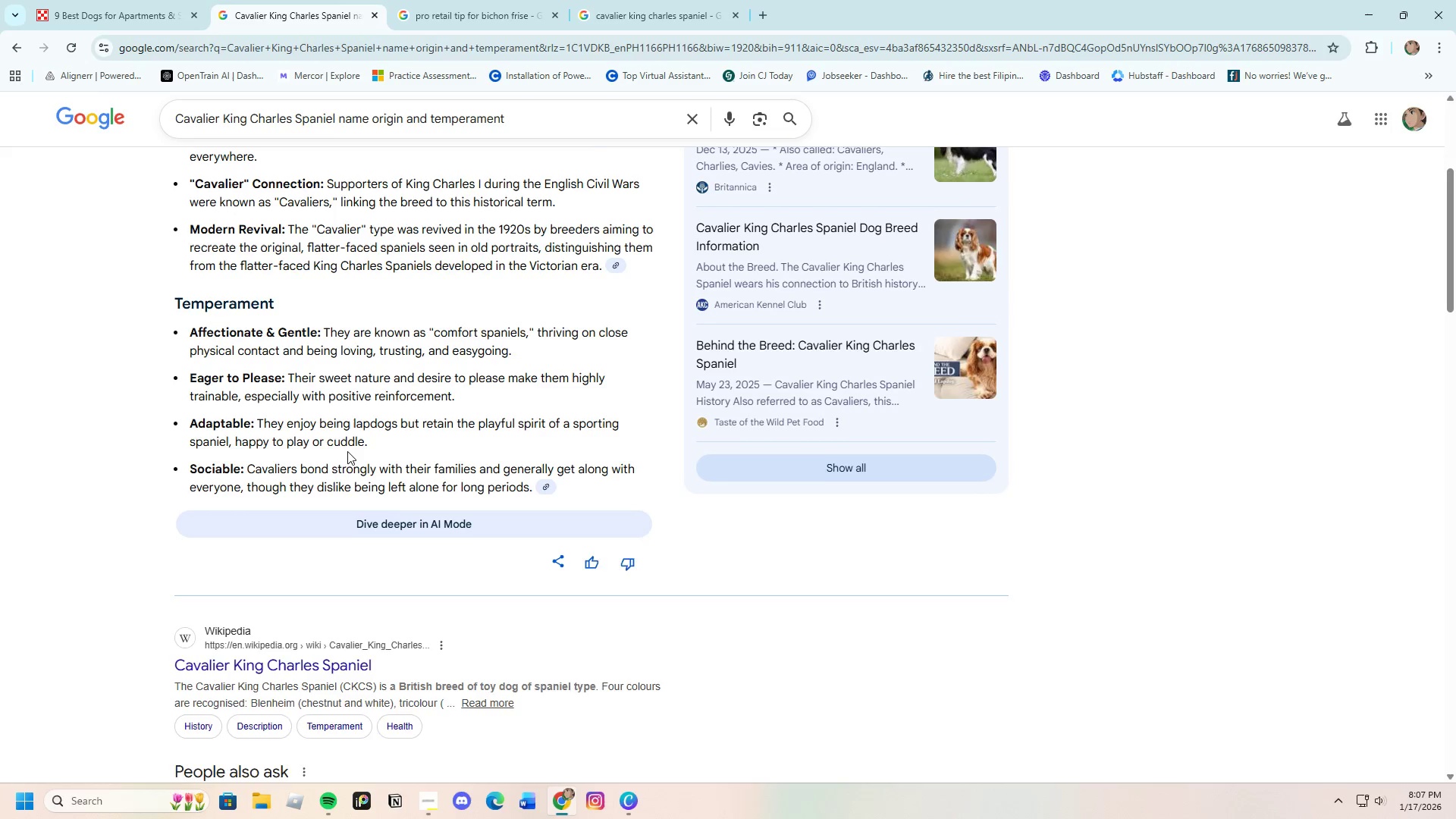 
scroll: coordinate [347, 450], scroll_direction: up, amount: 1.0
 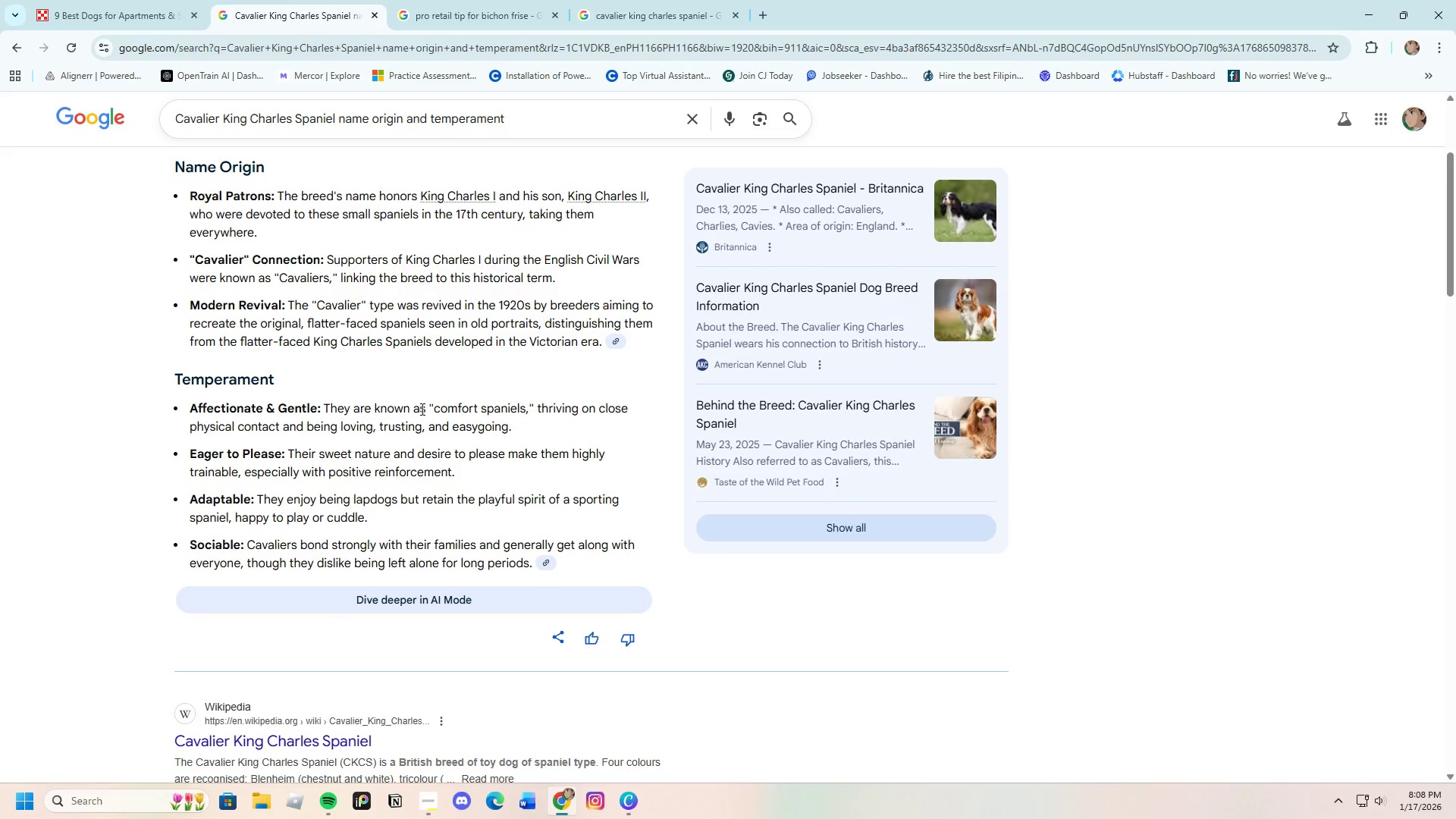 
wait(7.21)
 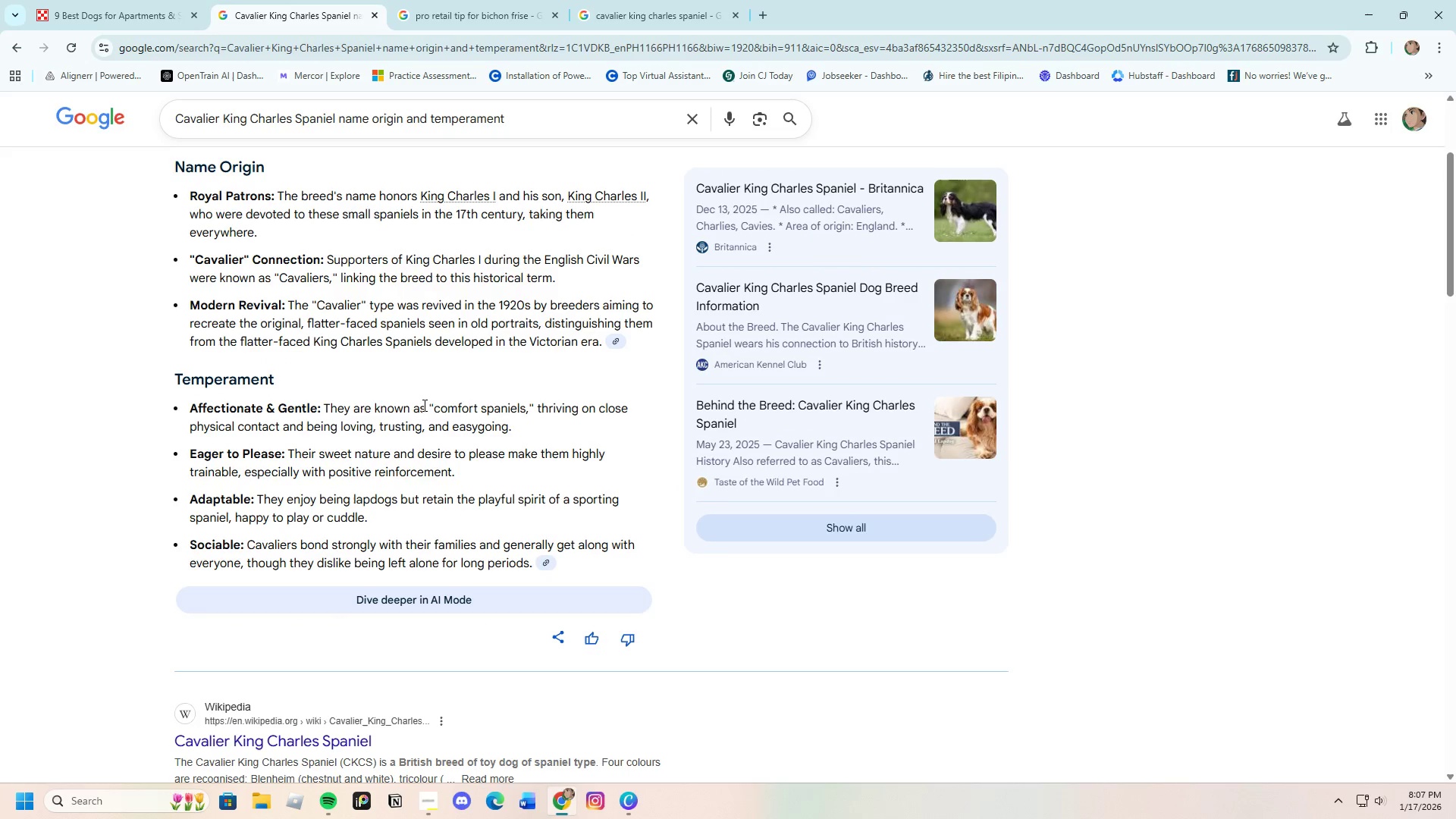 
left_click_drag(start_coordinate=[375, 406], to_coordinate=[372, 425])
 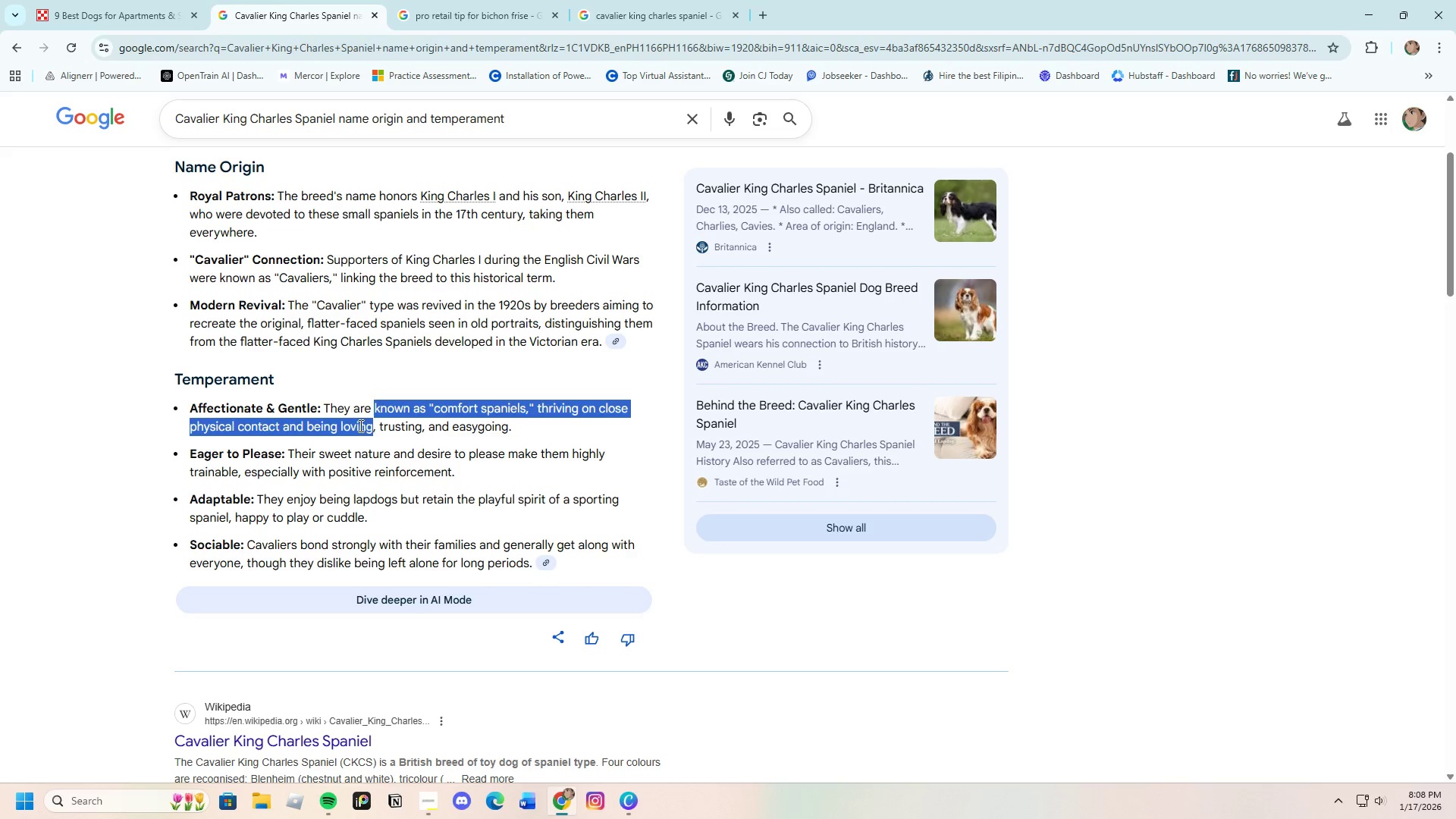 
right_click([359, 425])
 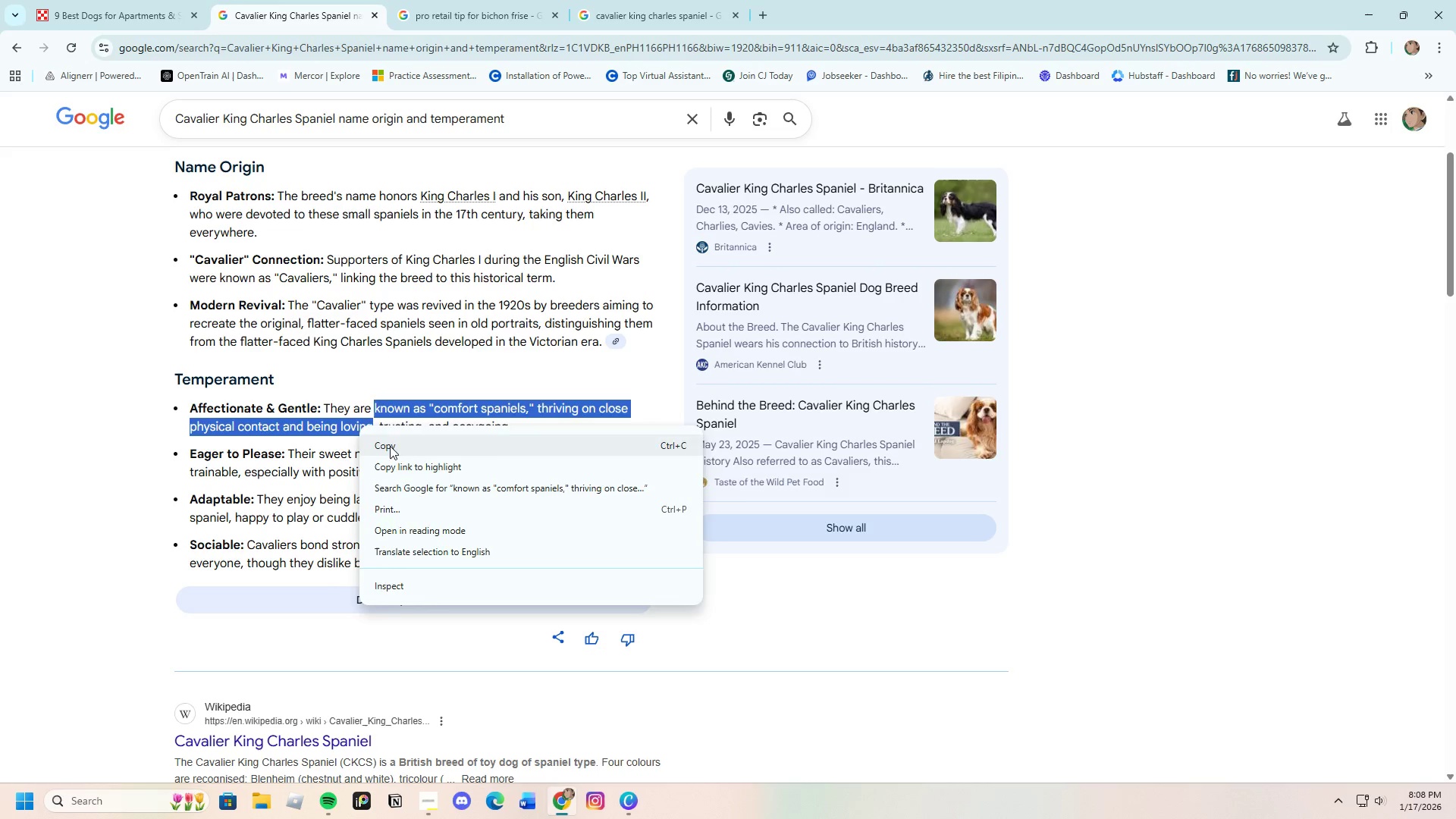 
left_click([390, 447])
 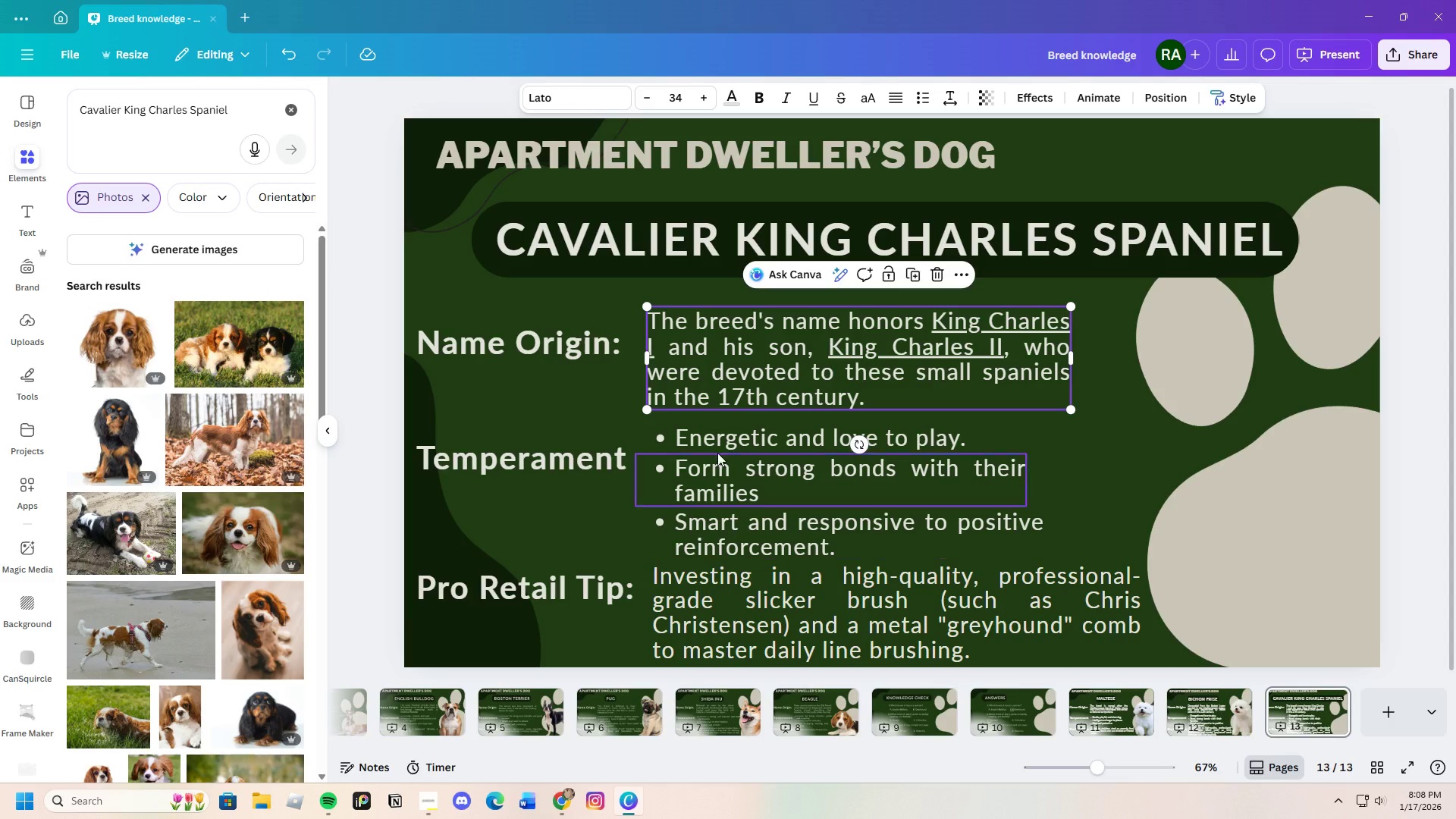 
double_click([750, 435])
 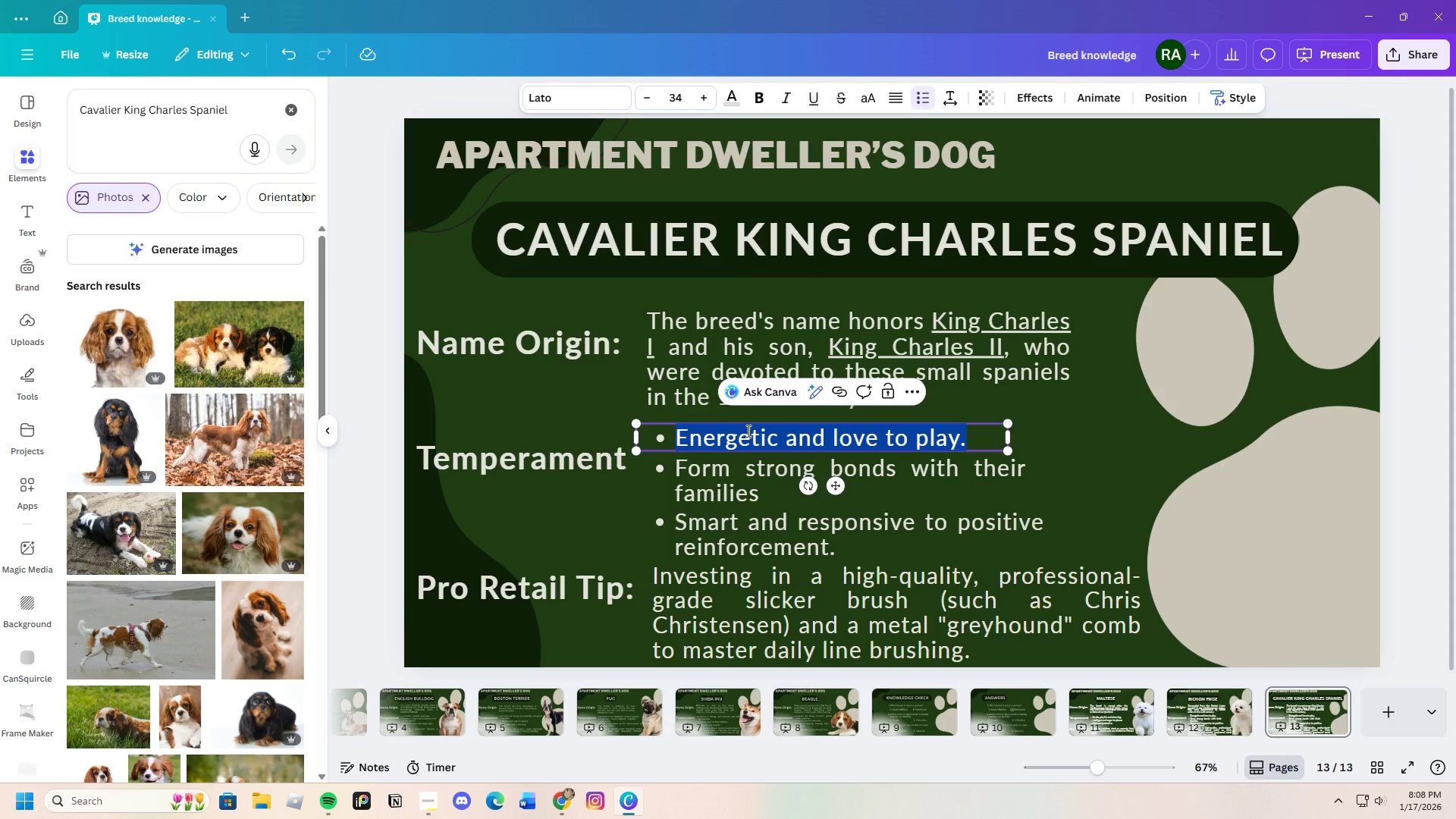 
key(Backspace)
 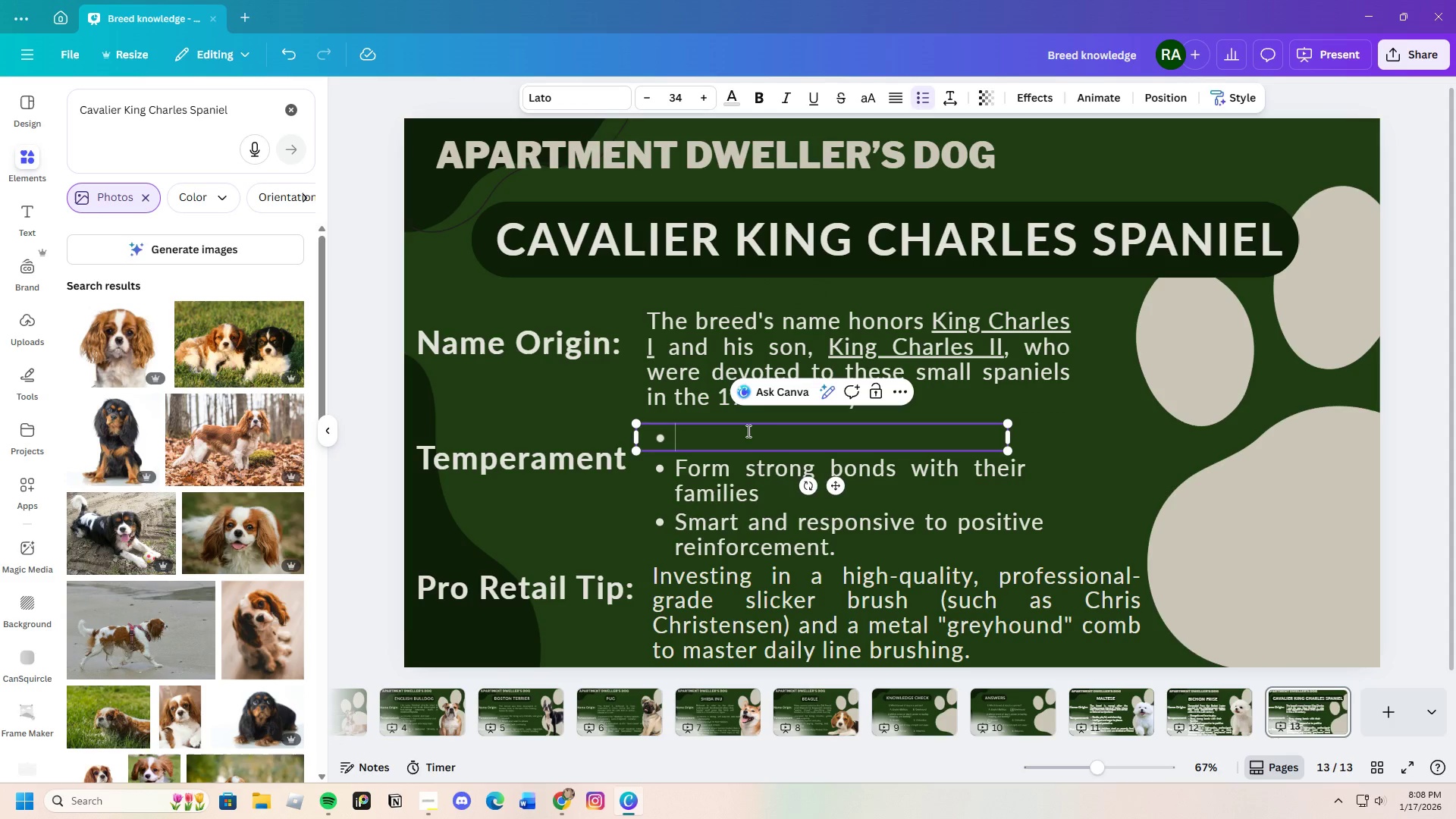 
key(Control+V)
 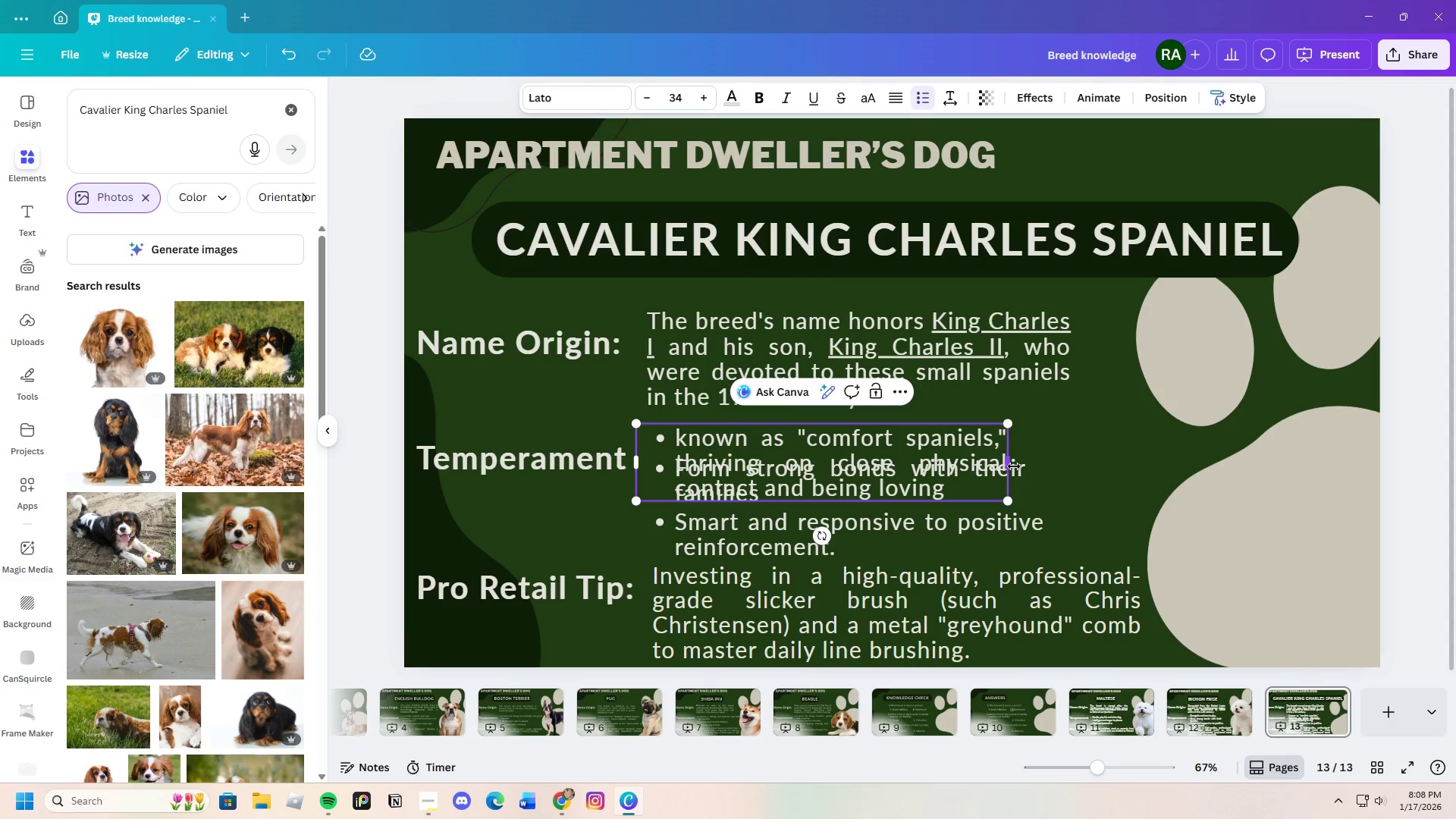 
left_click_drag(start_coordinate=[1012, 463], to_coordinate=[1134, 441])
 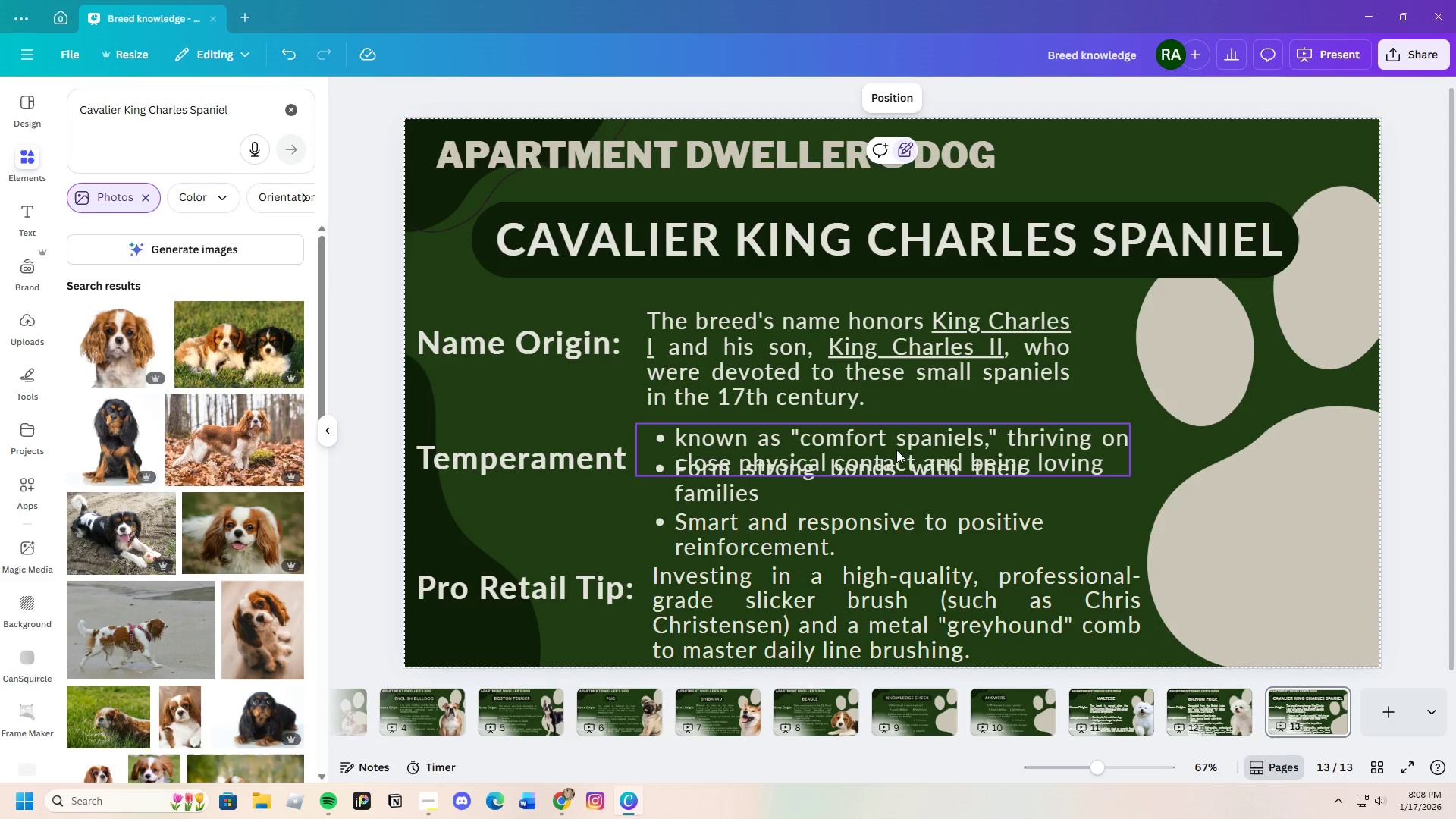 
left_click_drag(start_coordinate=[886, 444], to_coordinate=[886, 431])
 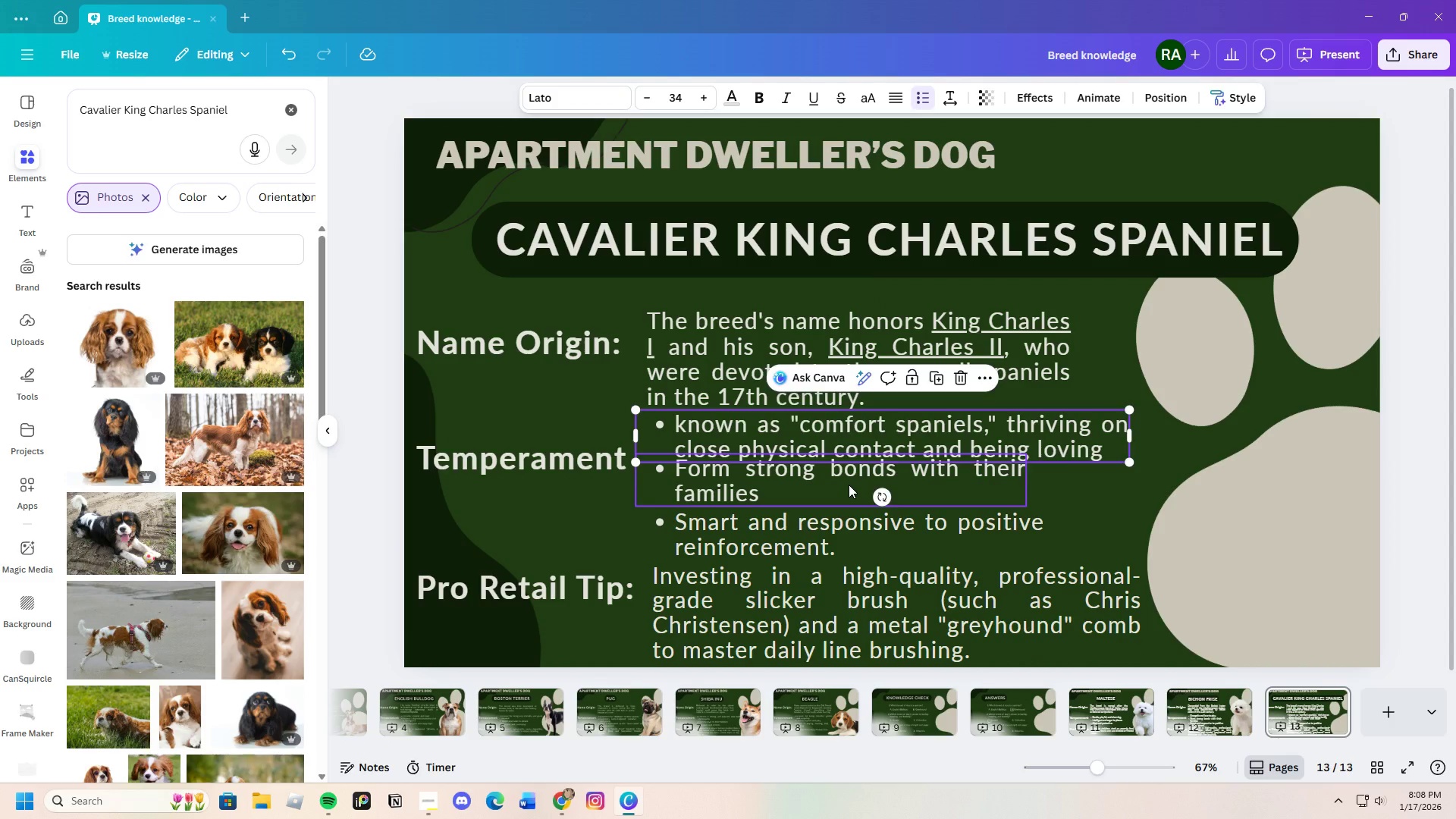 
left_click([849, 485])
 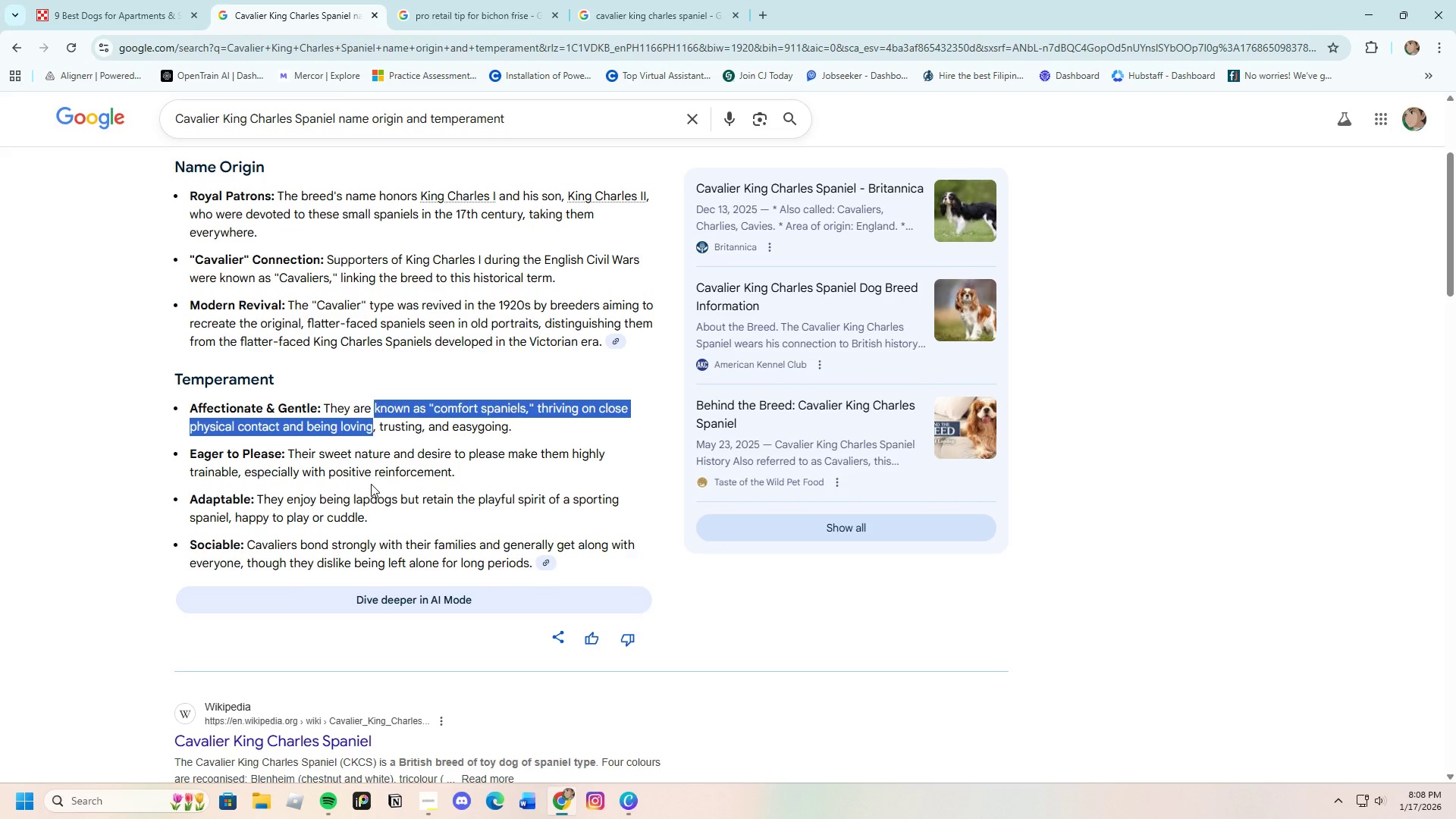 
left_click([339, 468])
 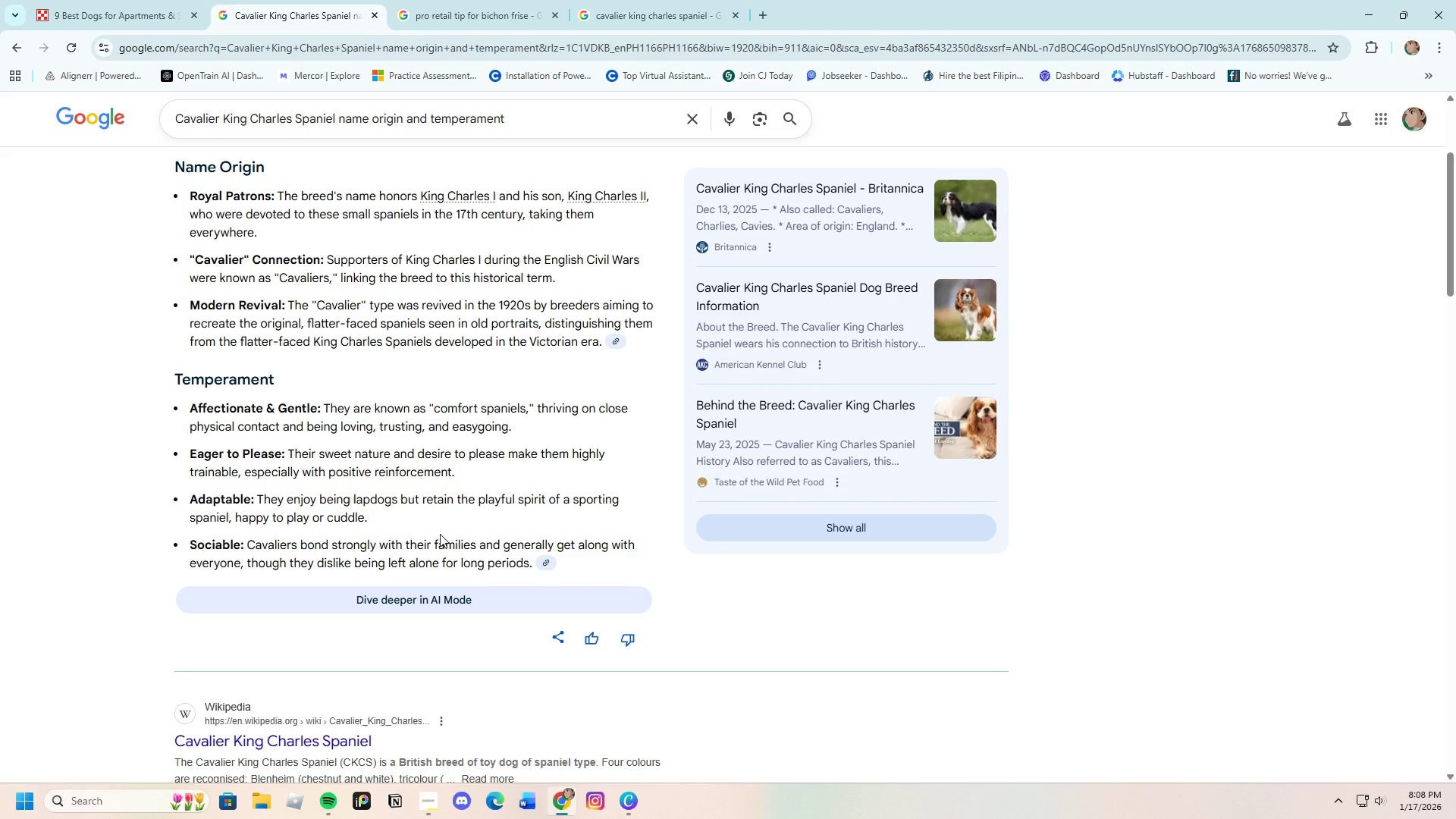 
wait(22.64)
 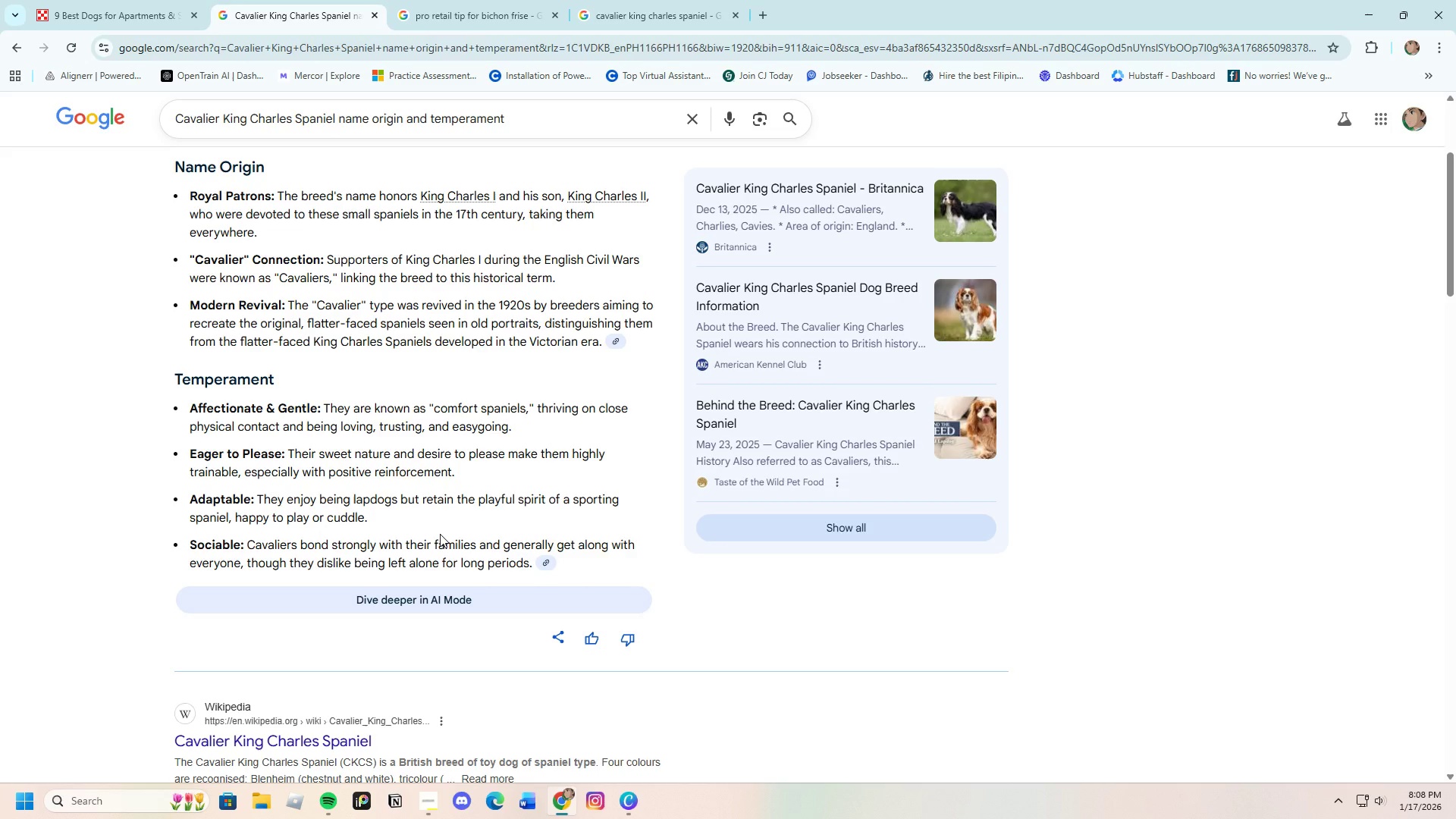 
left_click_drag(start_coordinate=[233, 515], to_coordinate=[373, 513])
 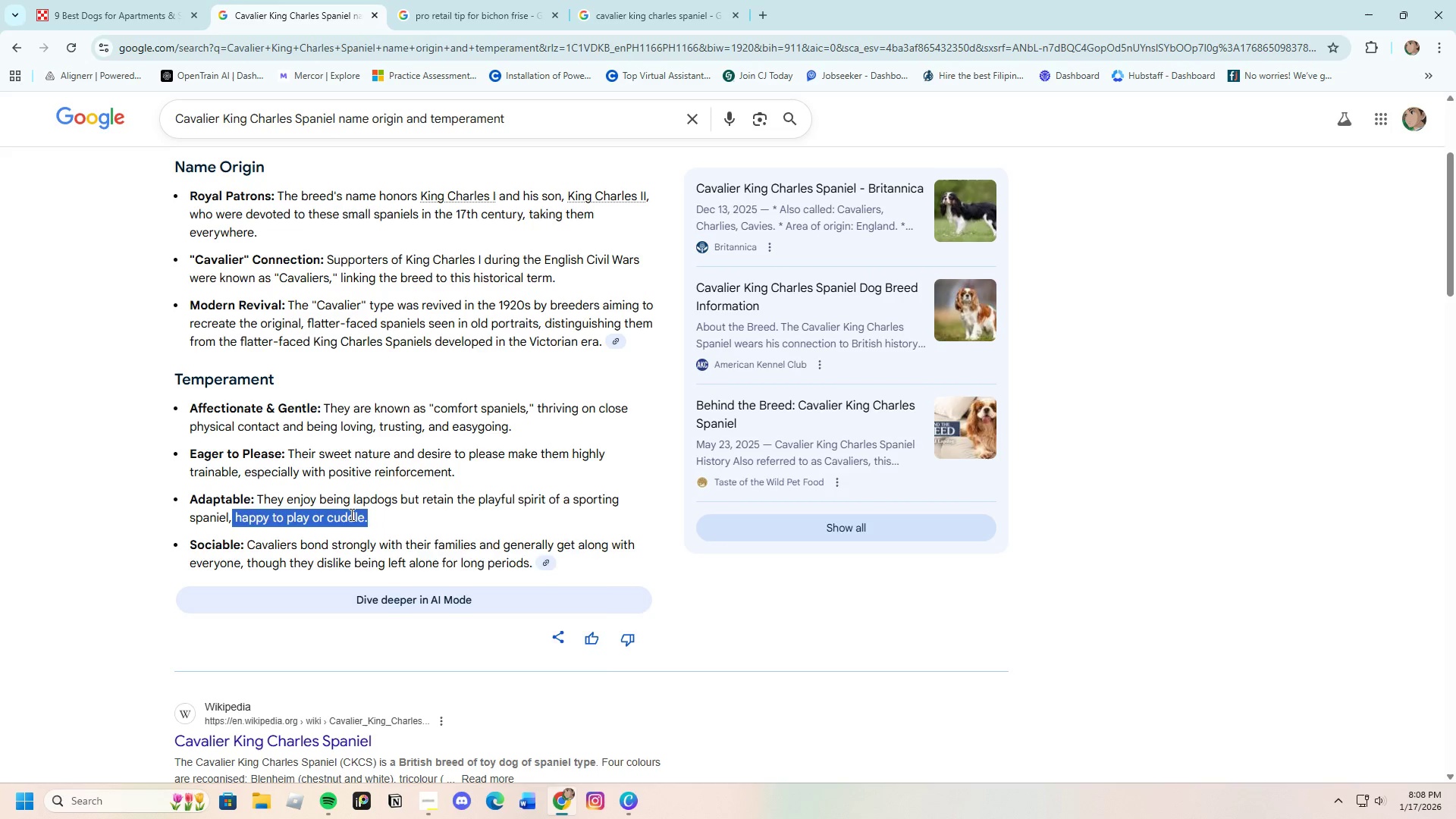 
right_click([350, 514])
 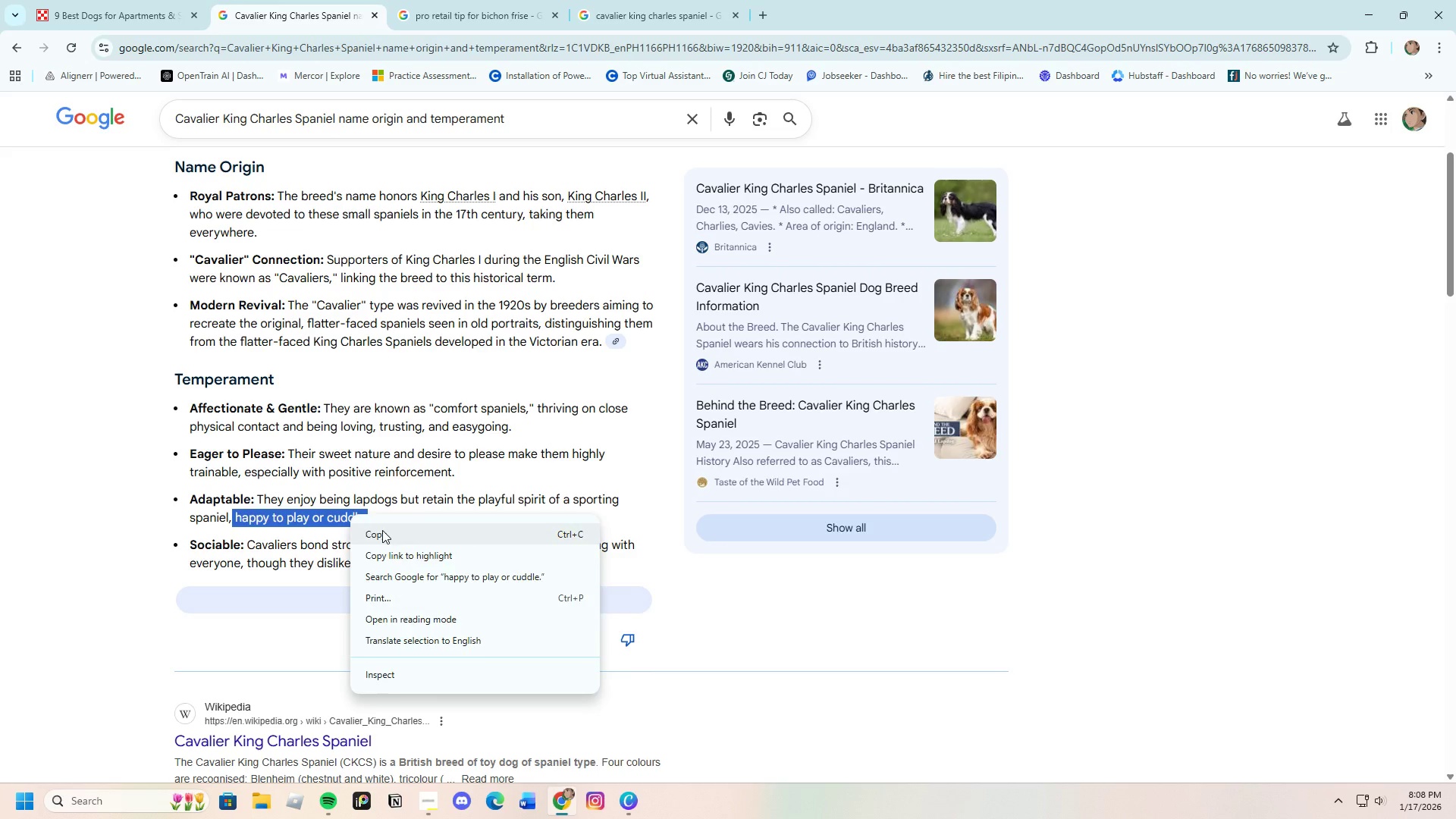 
left_click([382, 530])
 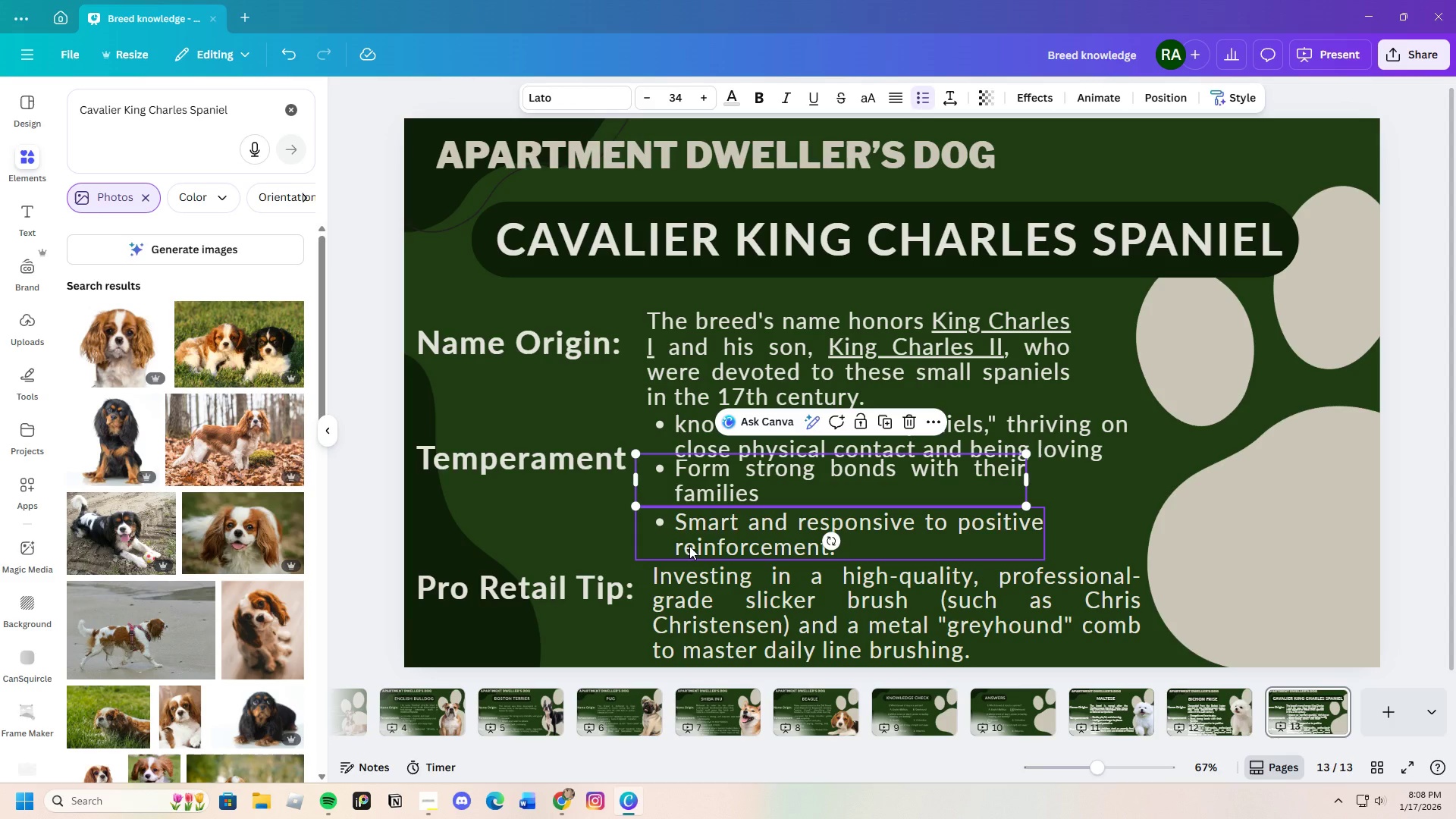 
double_click([726, 522])
 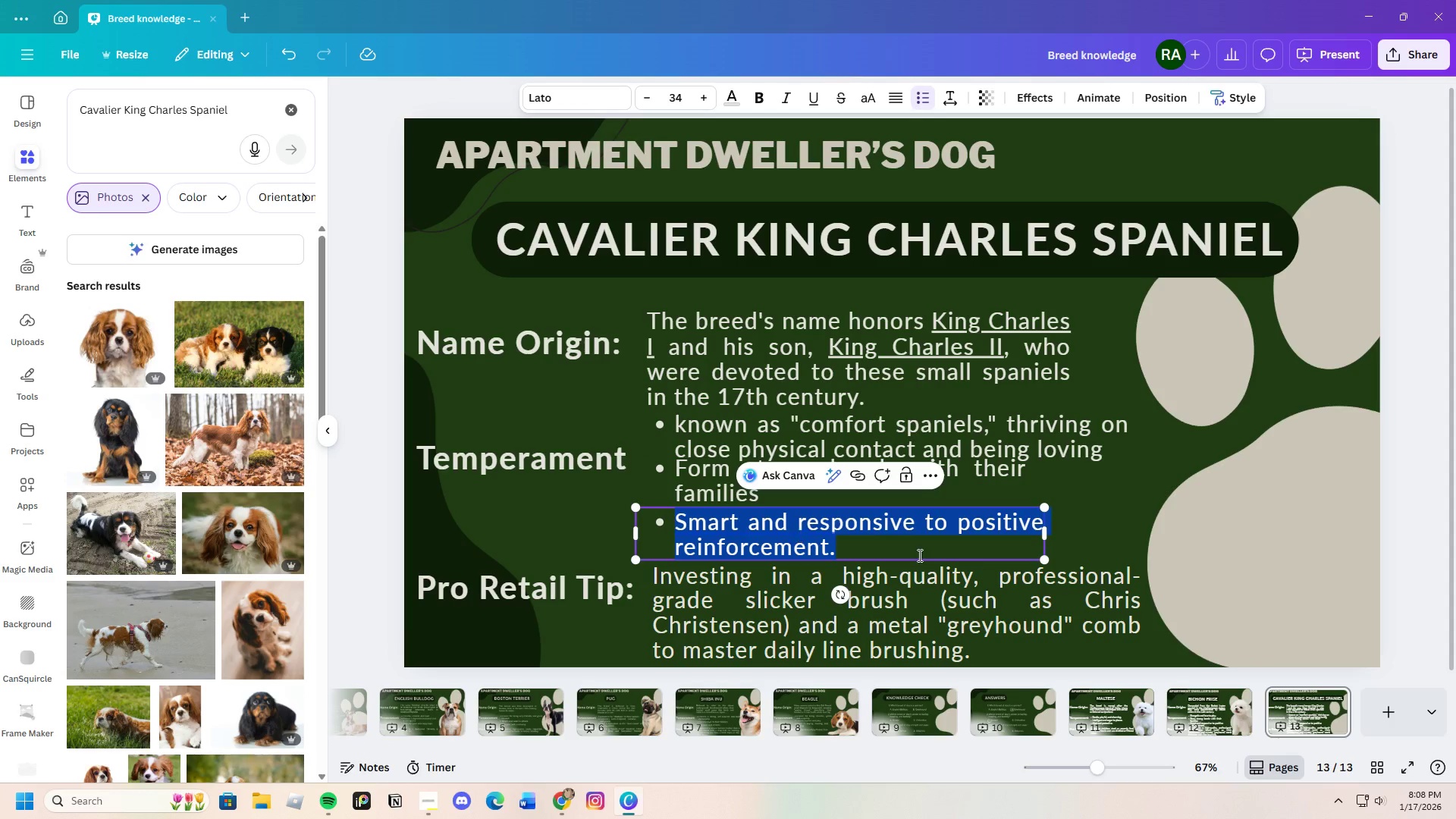 
left_click([1091, 535])
 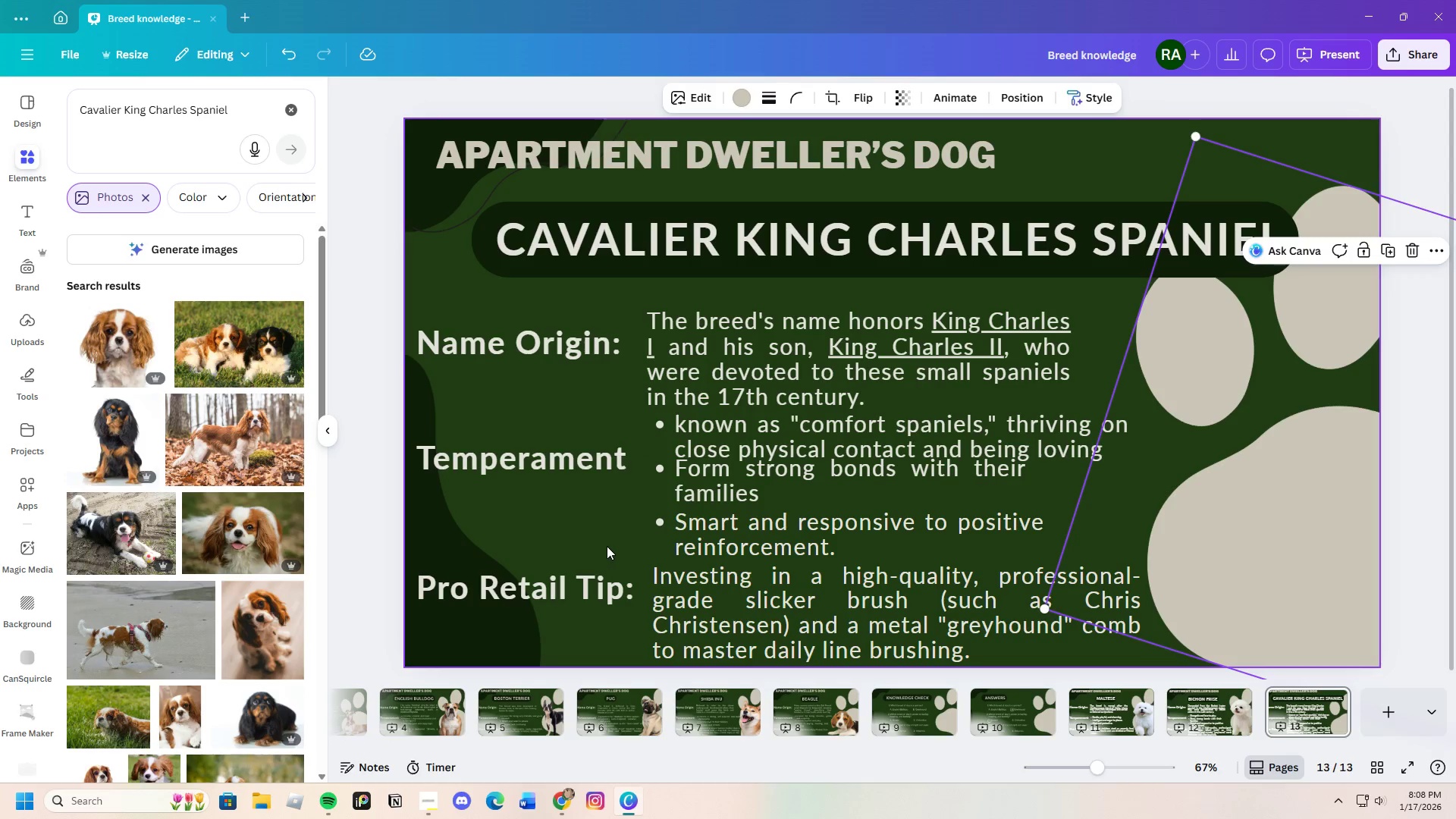 
double_click([739, 479])
 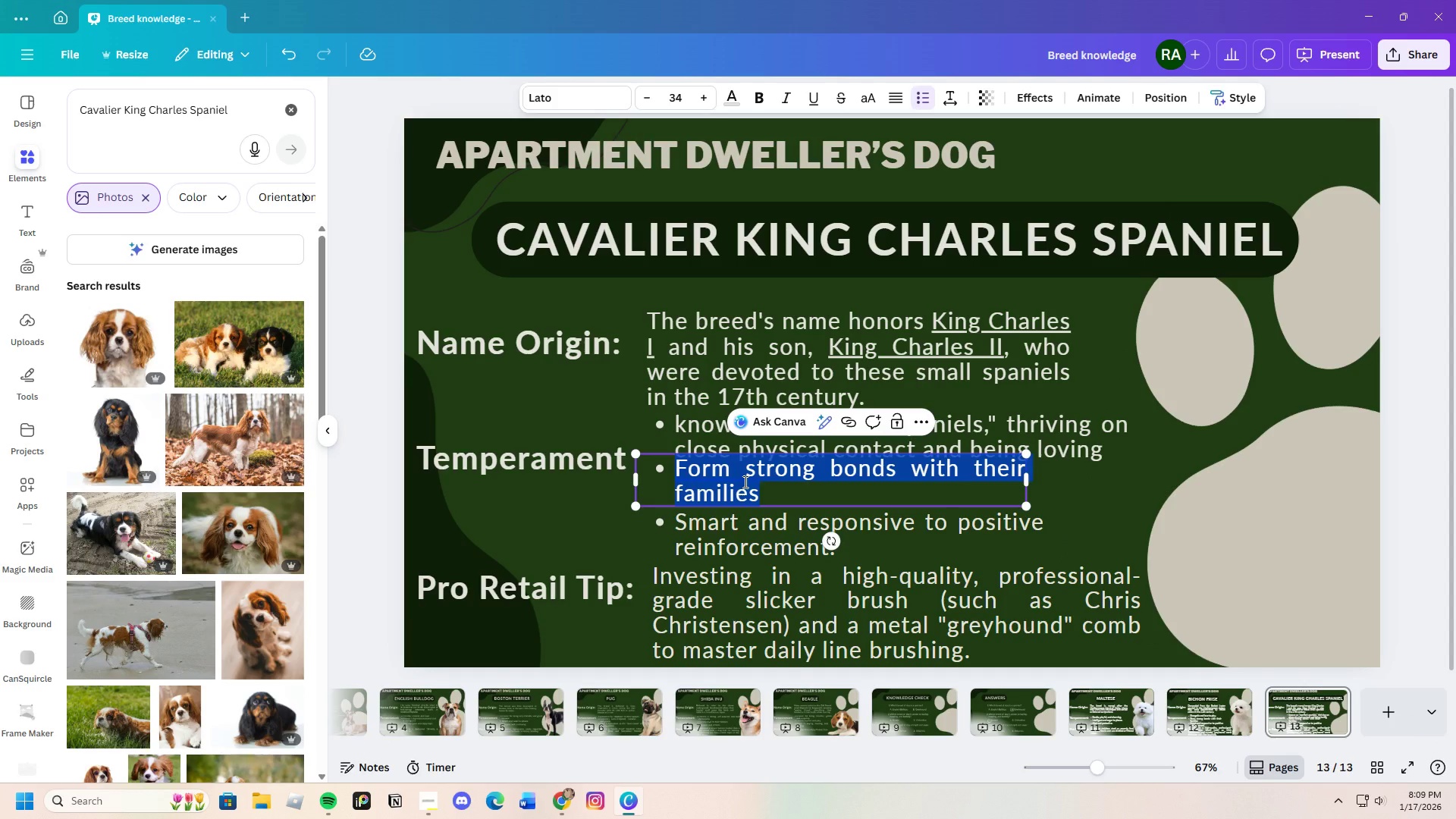 
key(Backspace)
 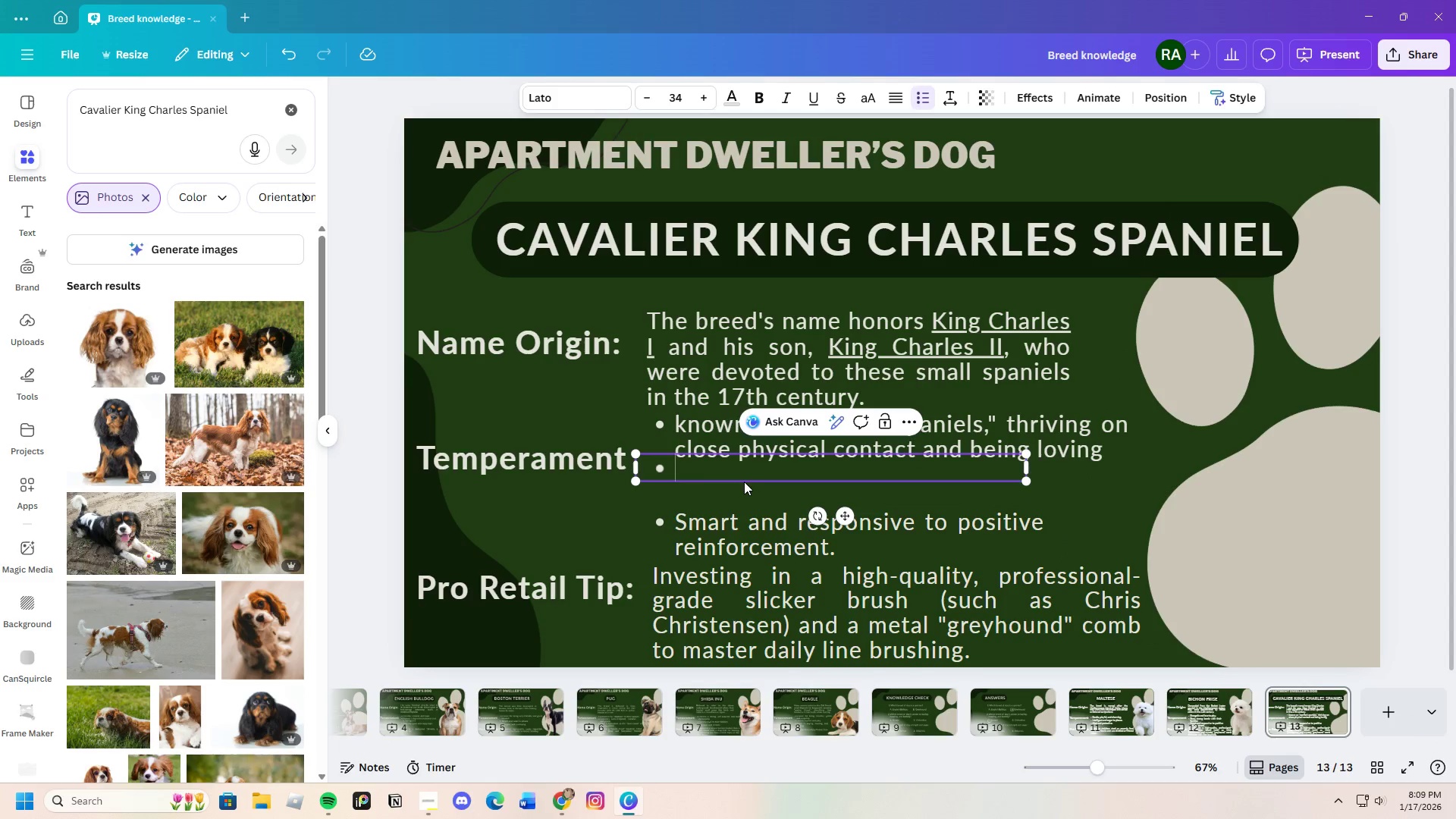 
key(Control+V)
 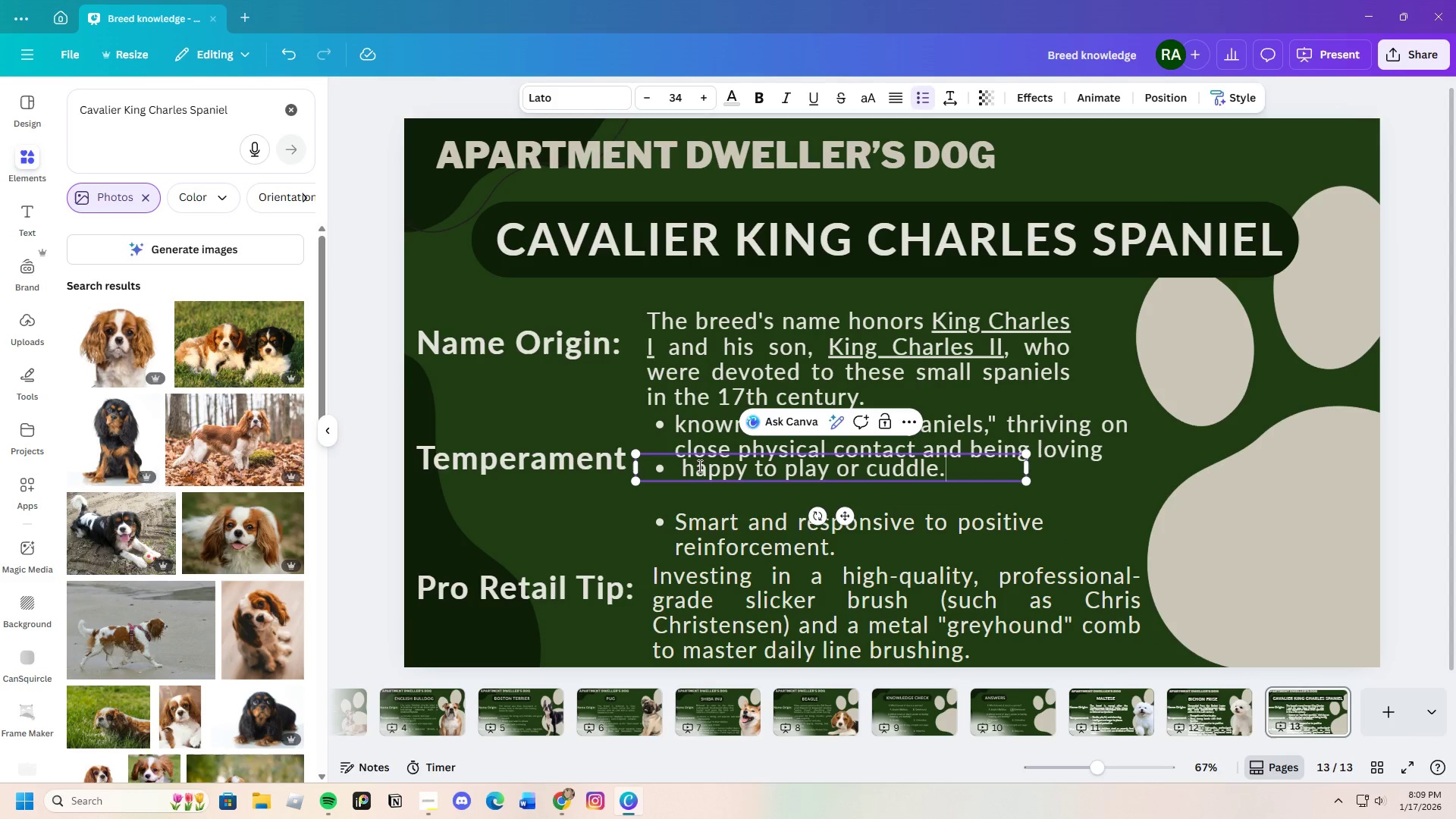 
left_click([691, 469])
 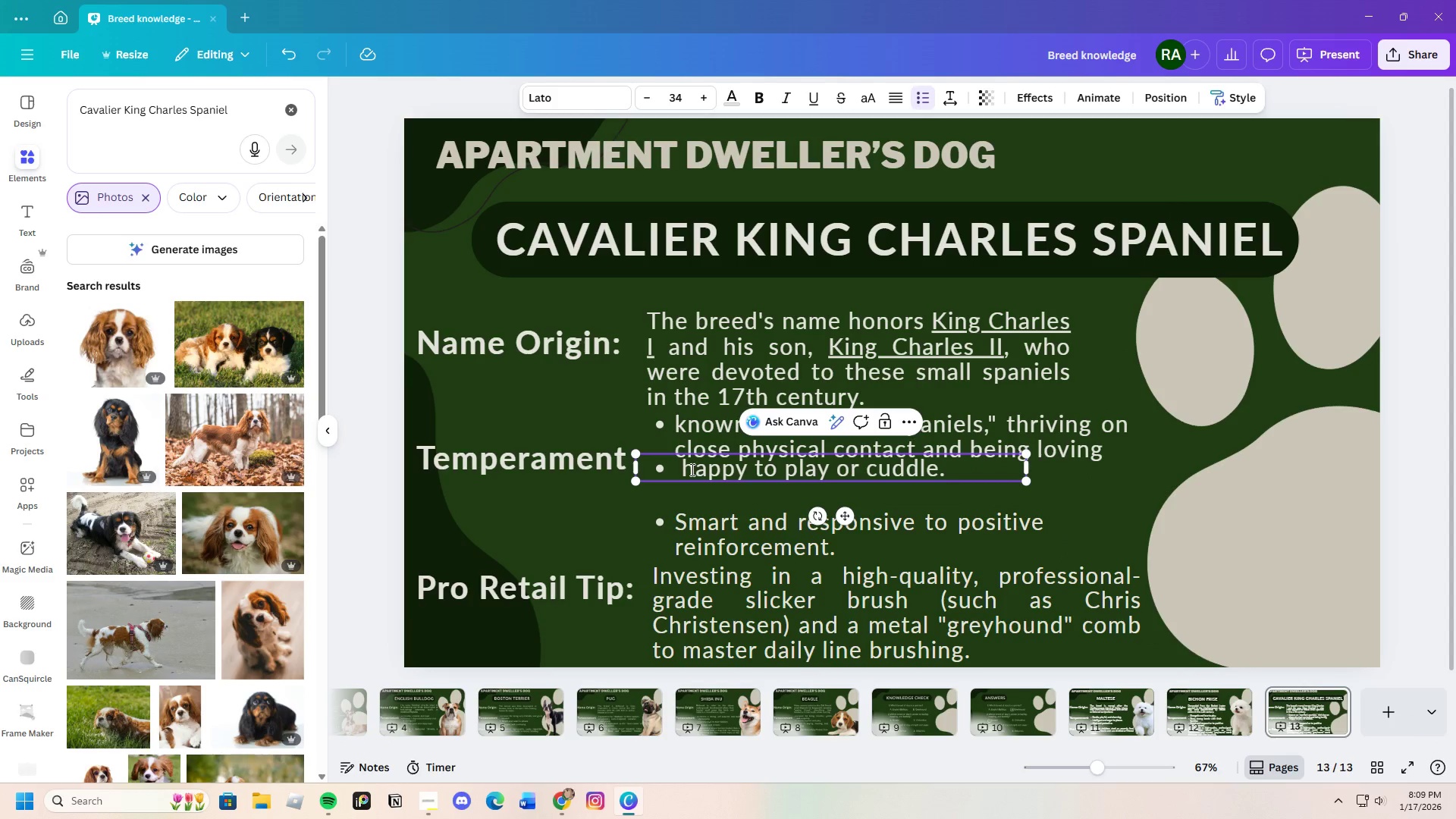 
key(Backspace)
 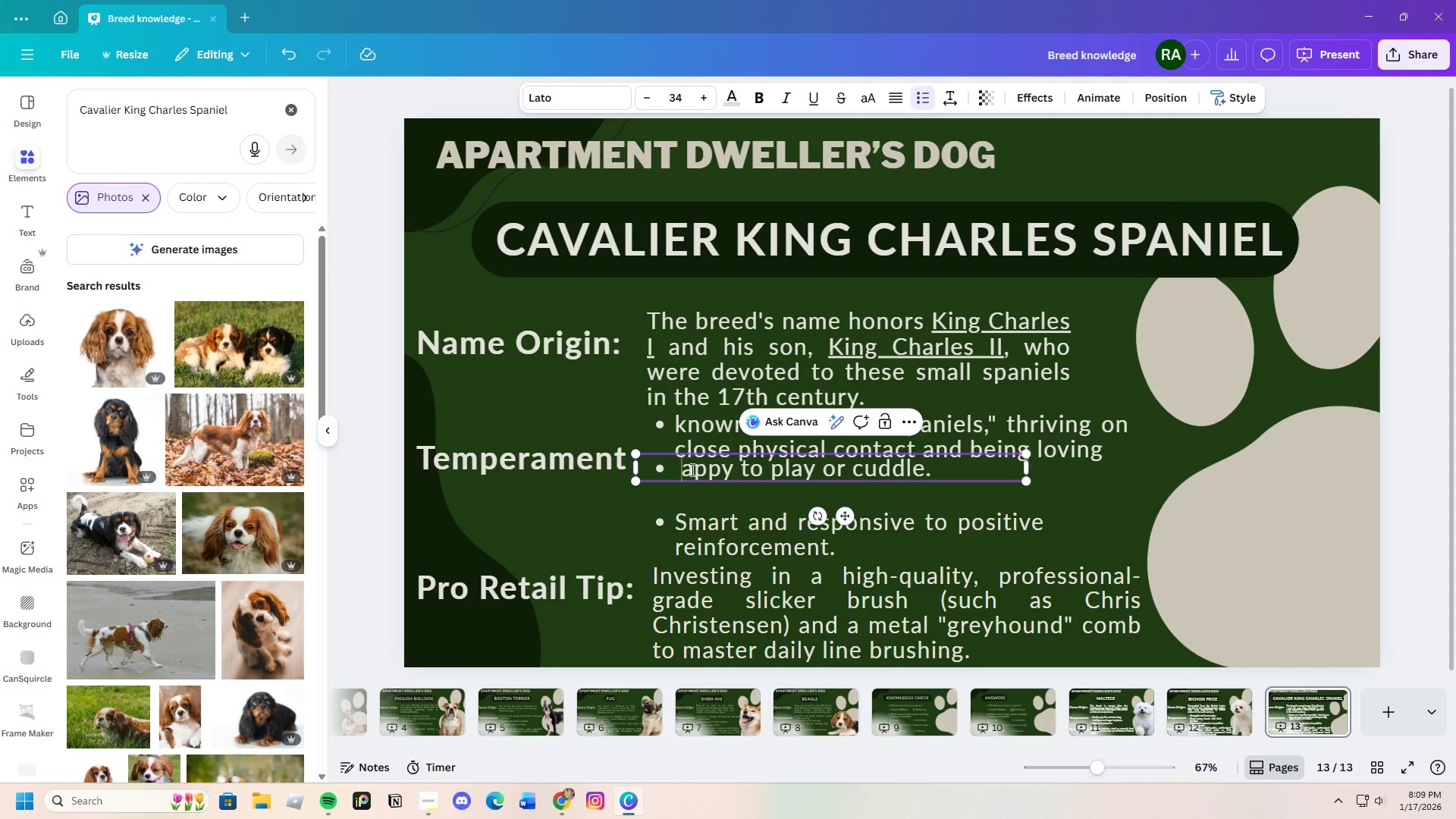 
key(Shift+ShiftLeft)
 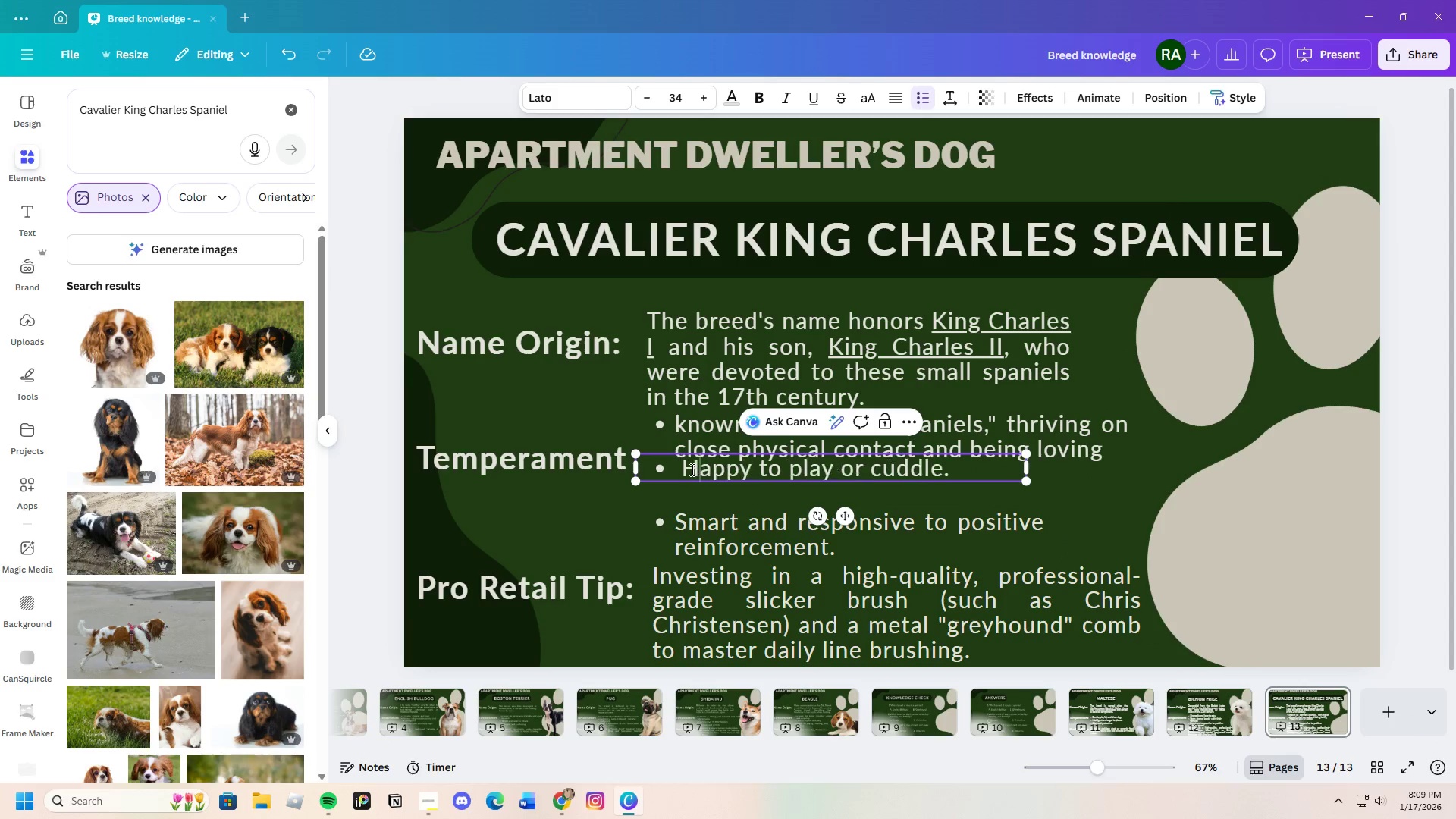 
key(Shift+H)
 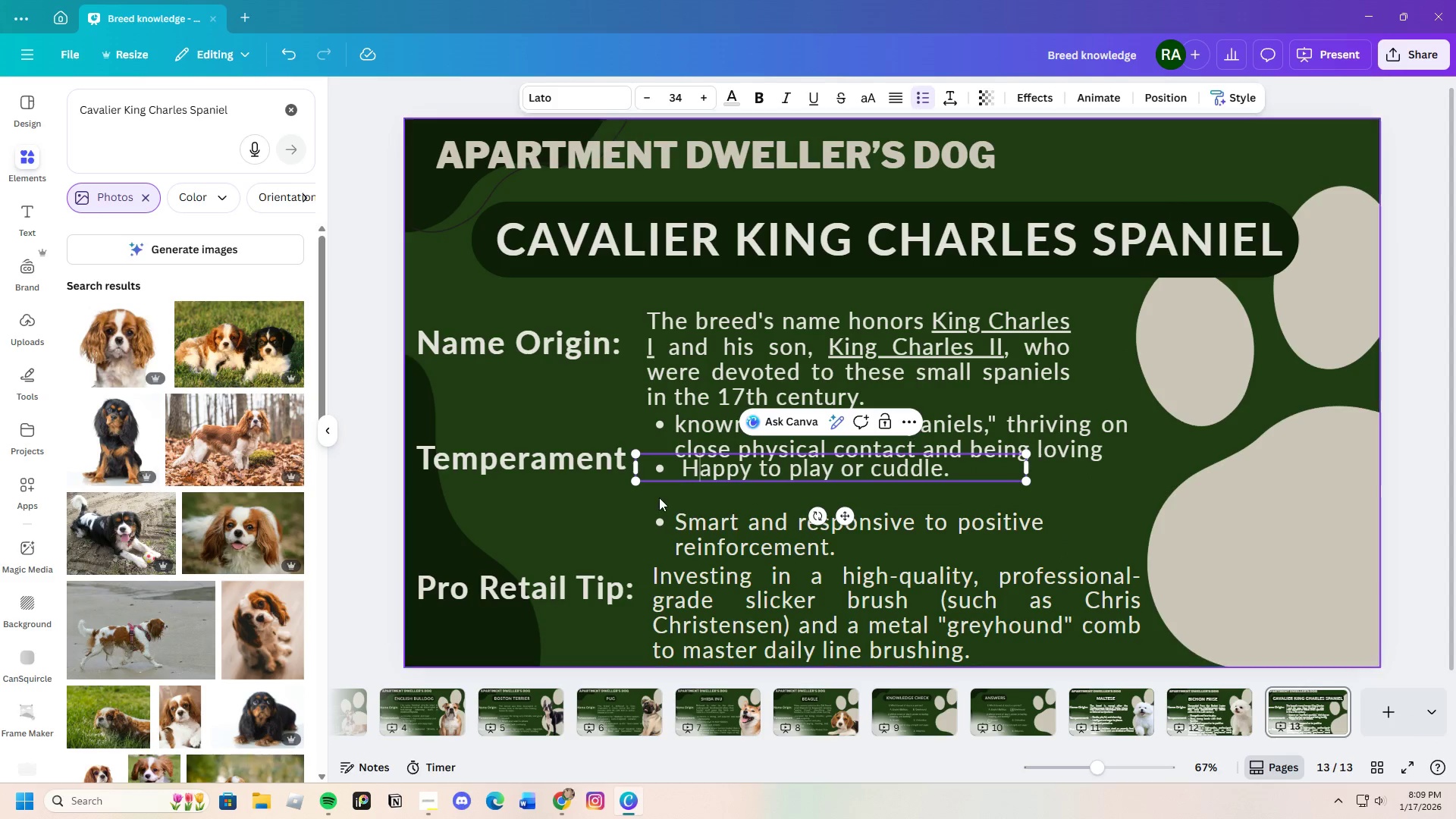 
left_click([585, 535])
 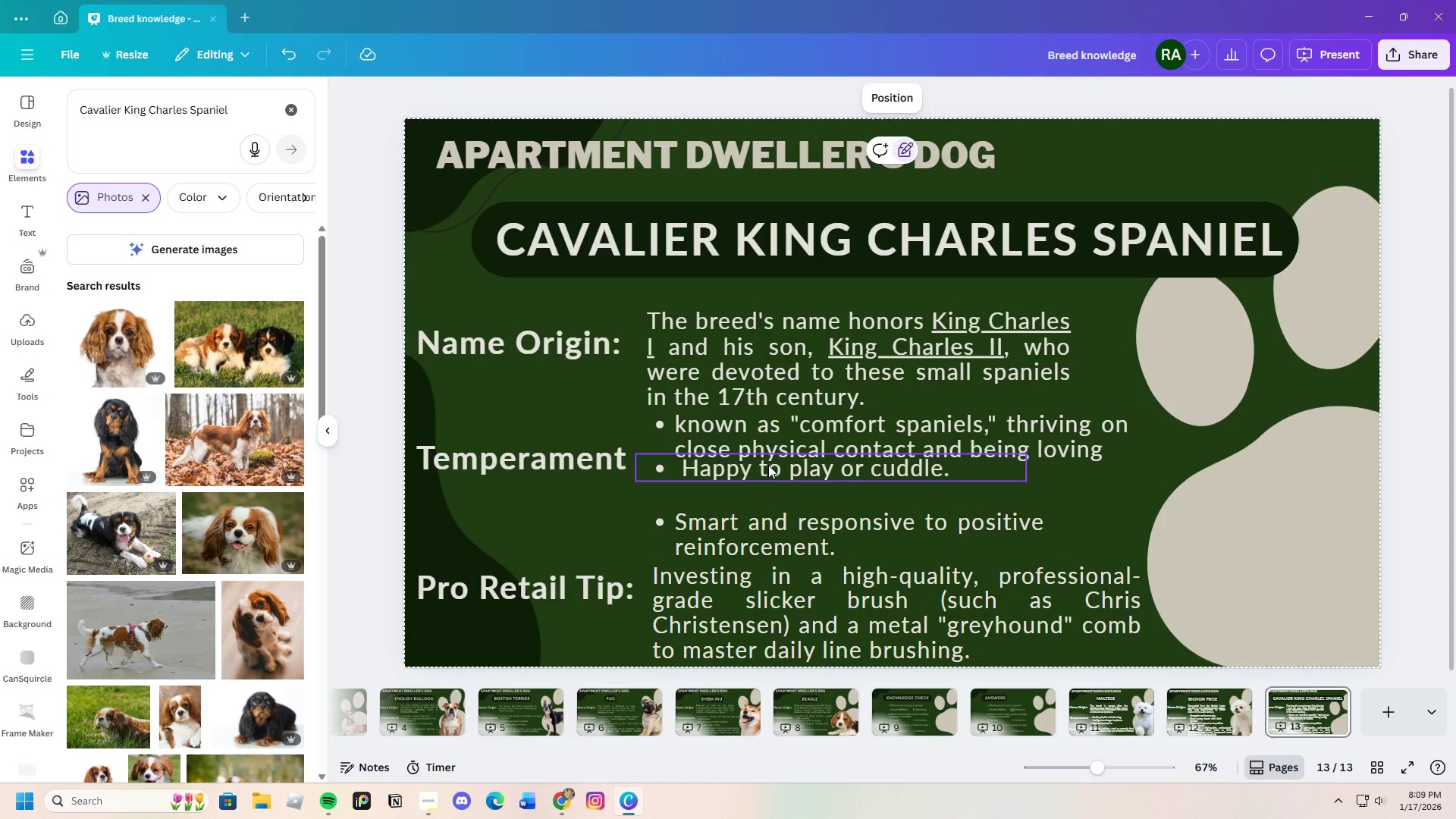 
left_click([770, 469])
 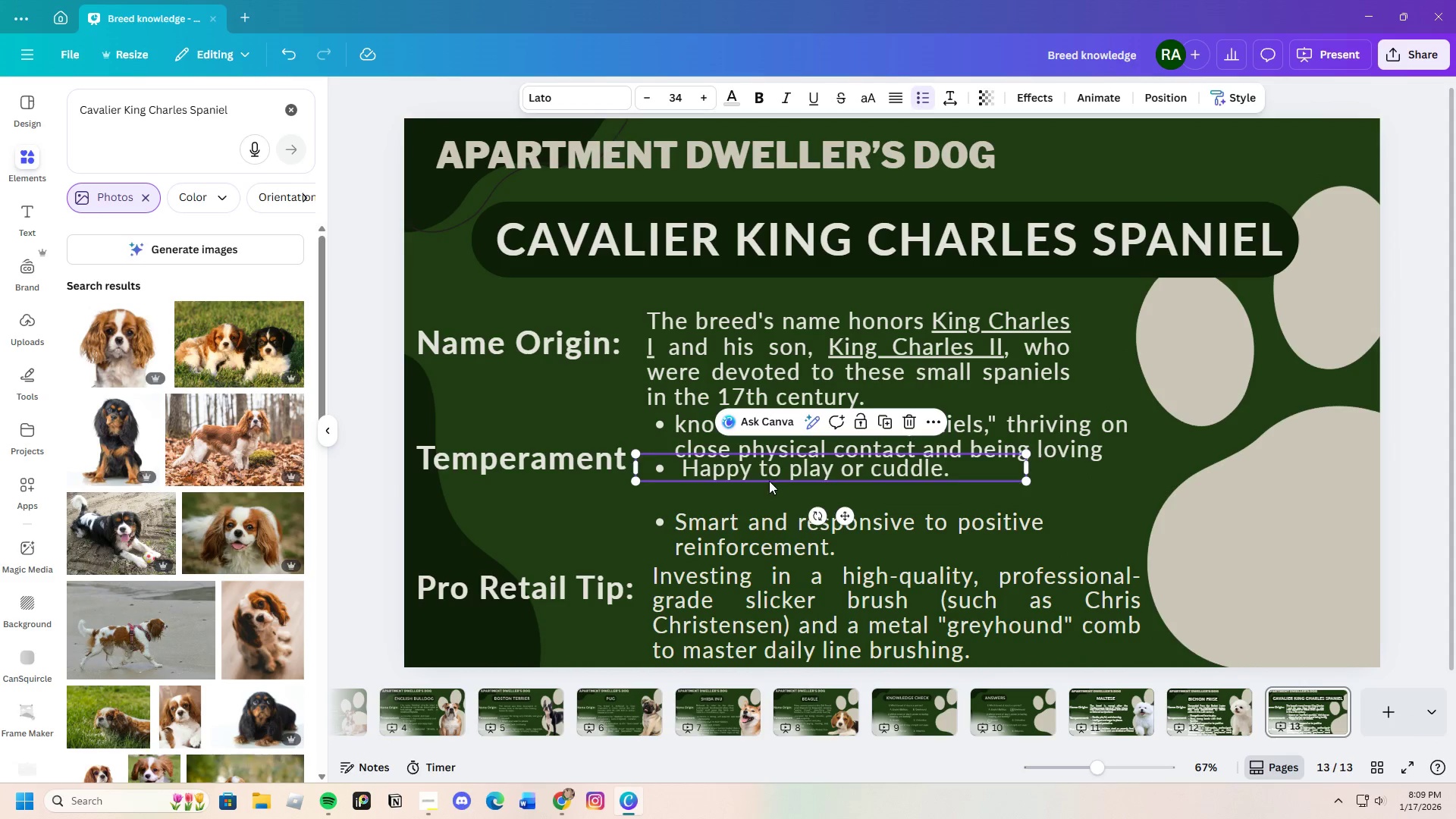 
left_click_drag(start_coordinate=[770, 470], to_coordinate=[767, 491])
 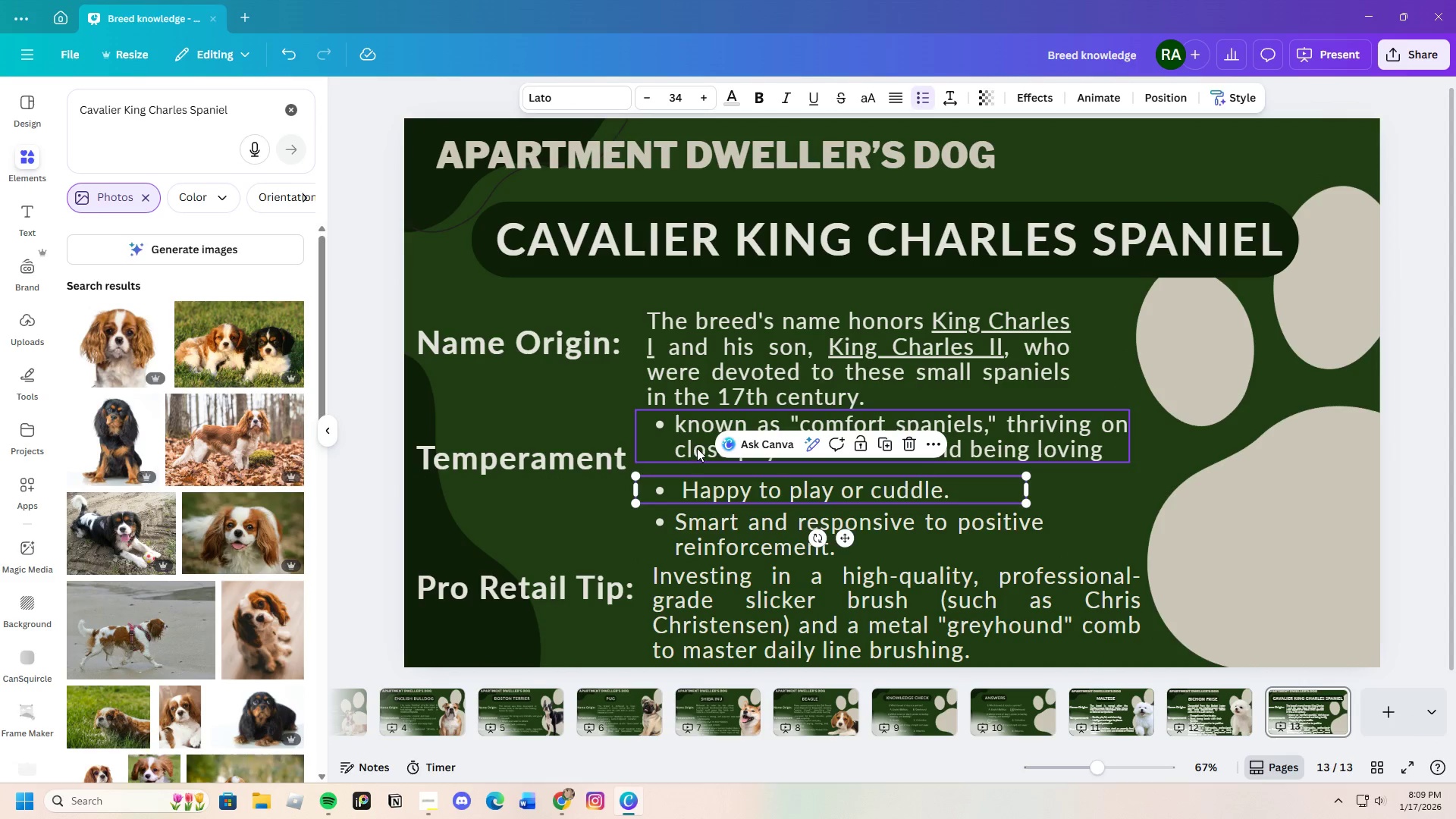 
left_click([697, 448])
 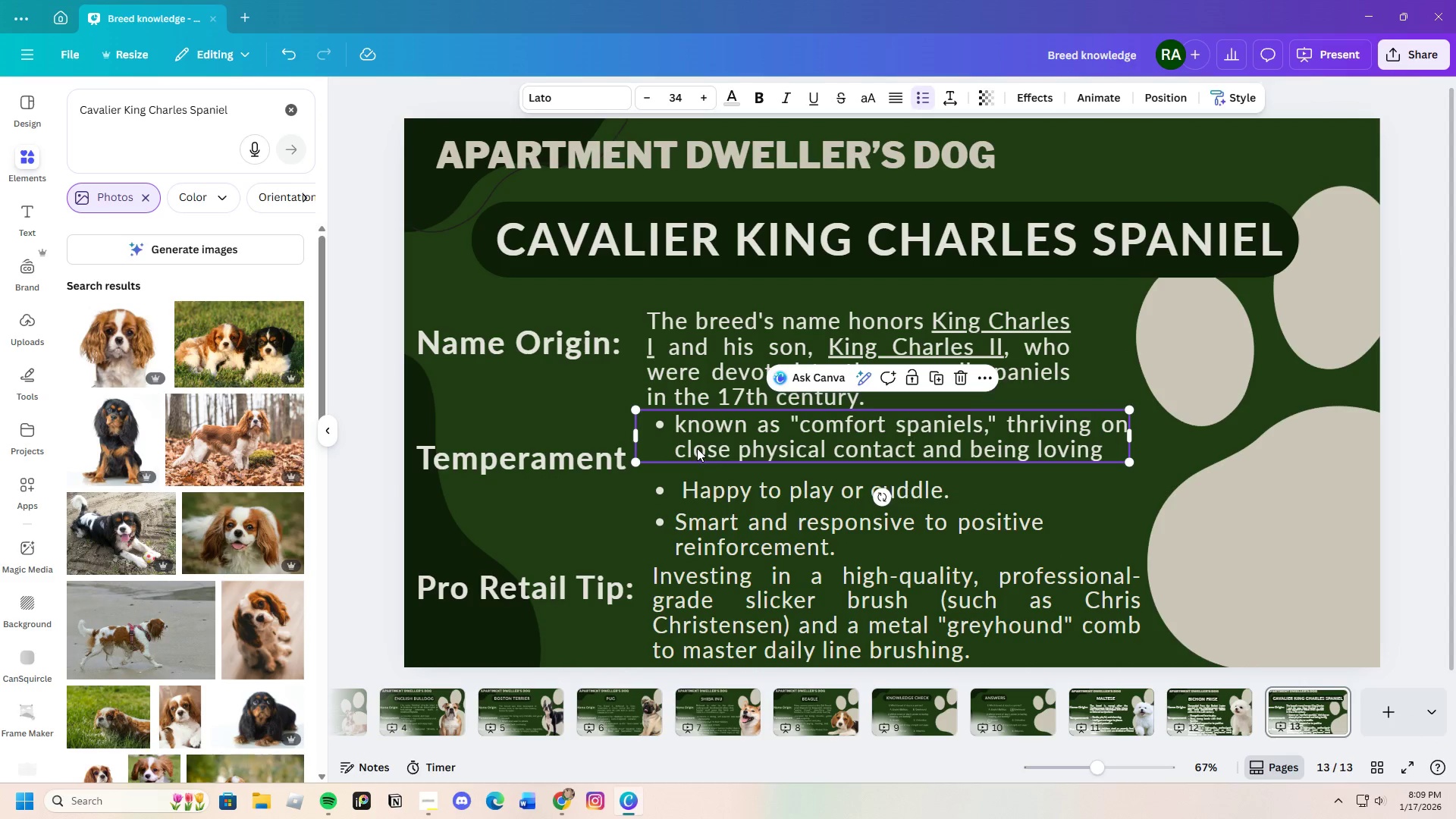 
left_click_drag(start_coordinate=[697, 448], to_coordinate=[693, 464])
 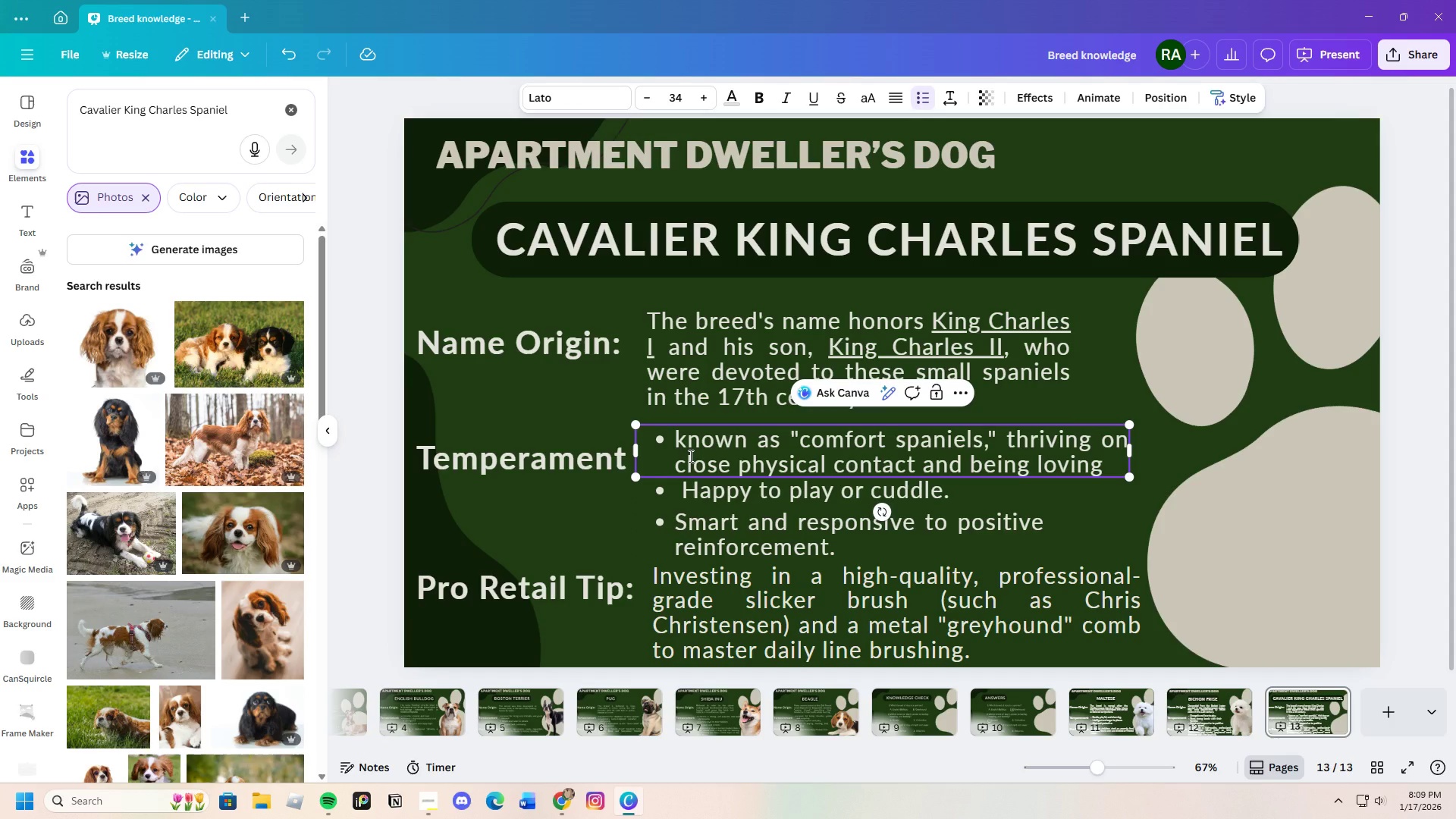 
key(Backspace)
 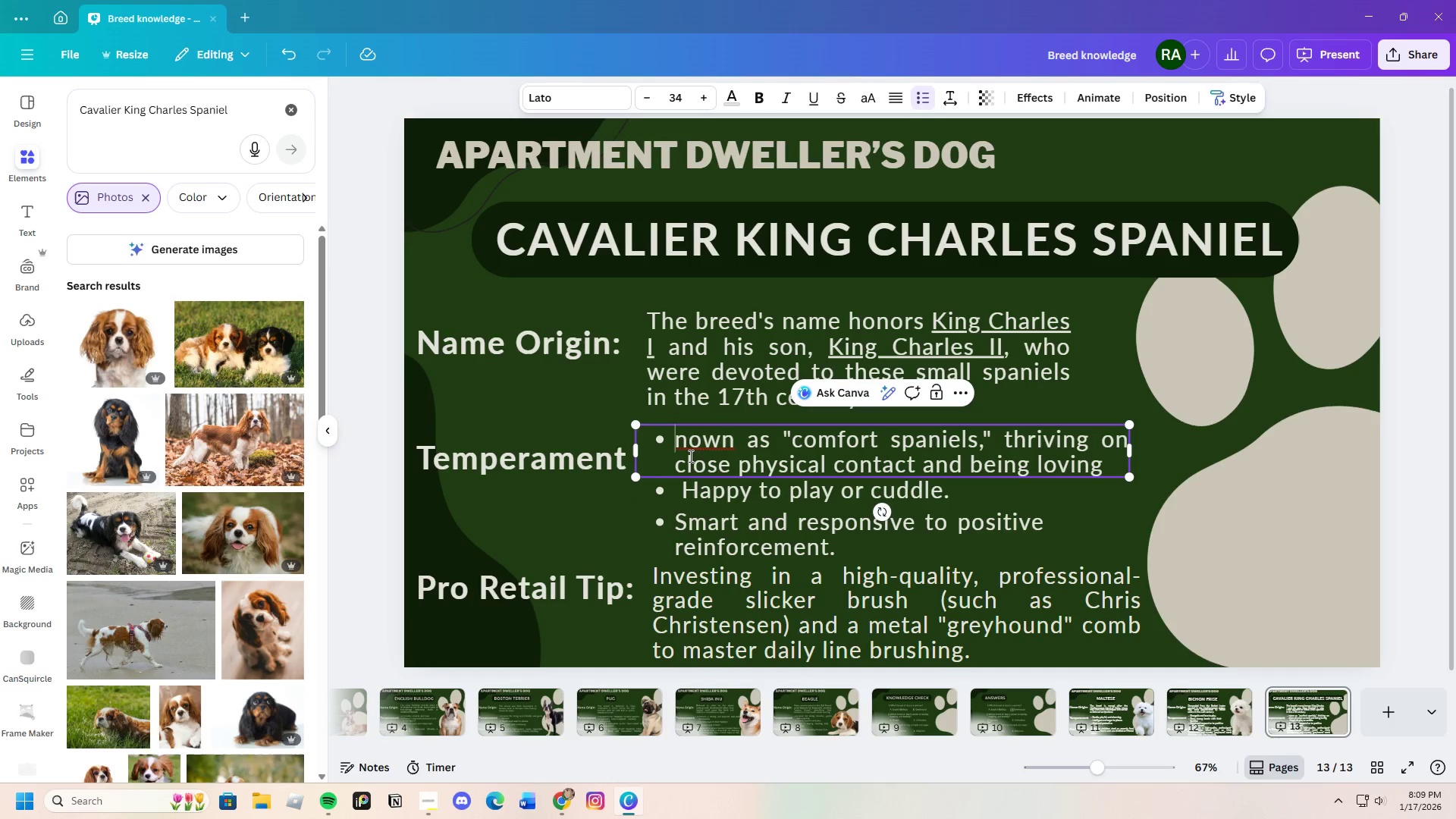 
key(Shift+ShiftLeft)
 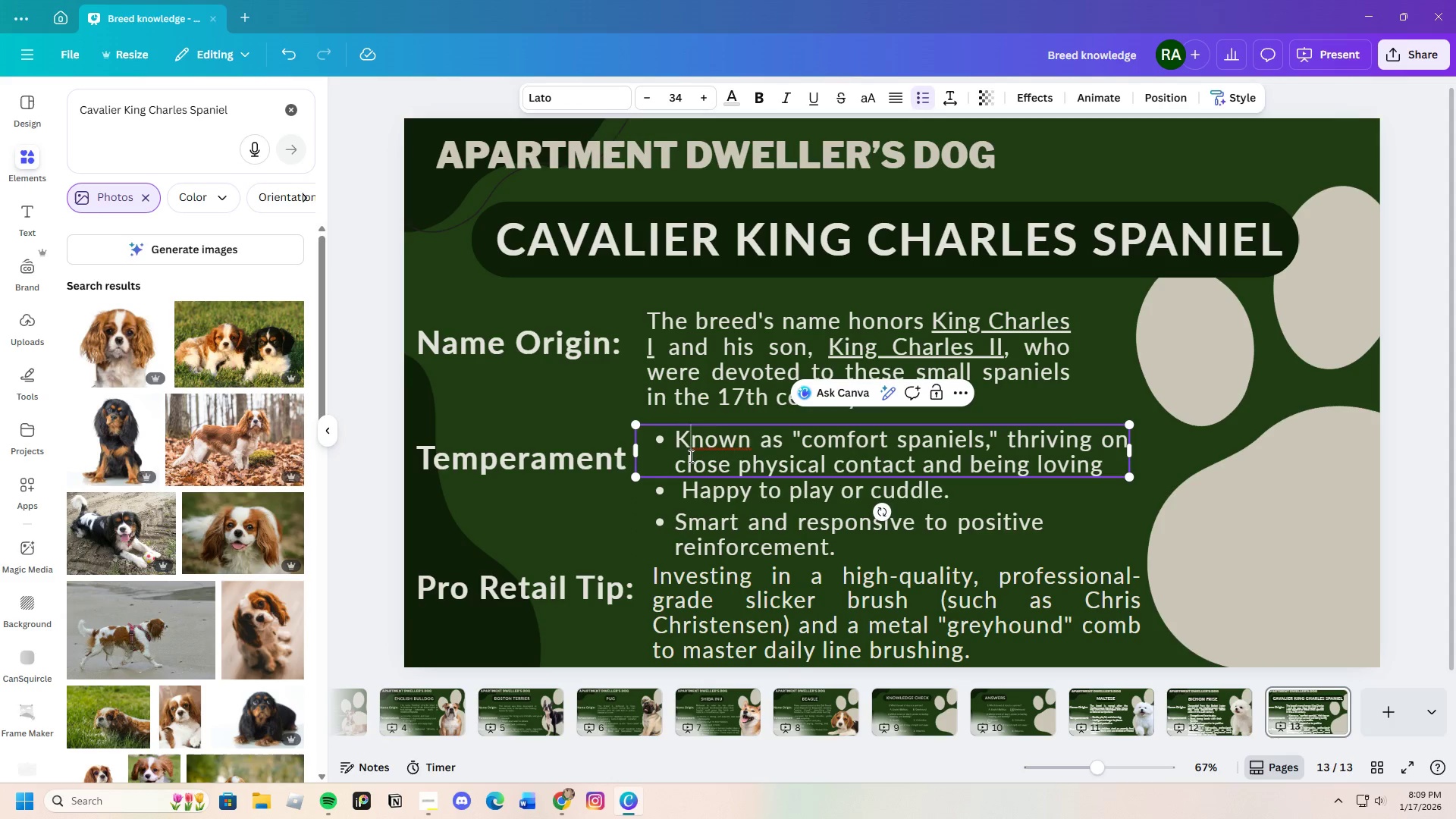 
key(Shift+K)
 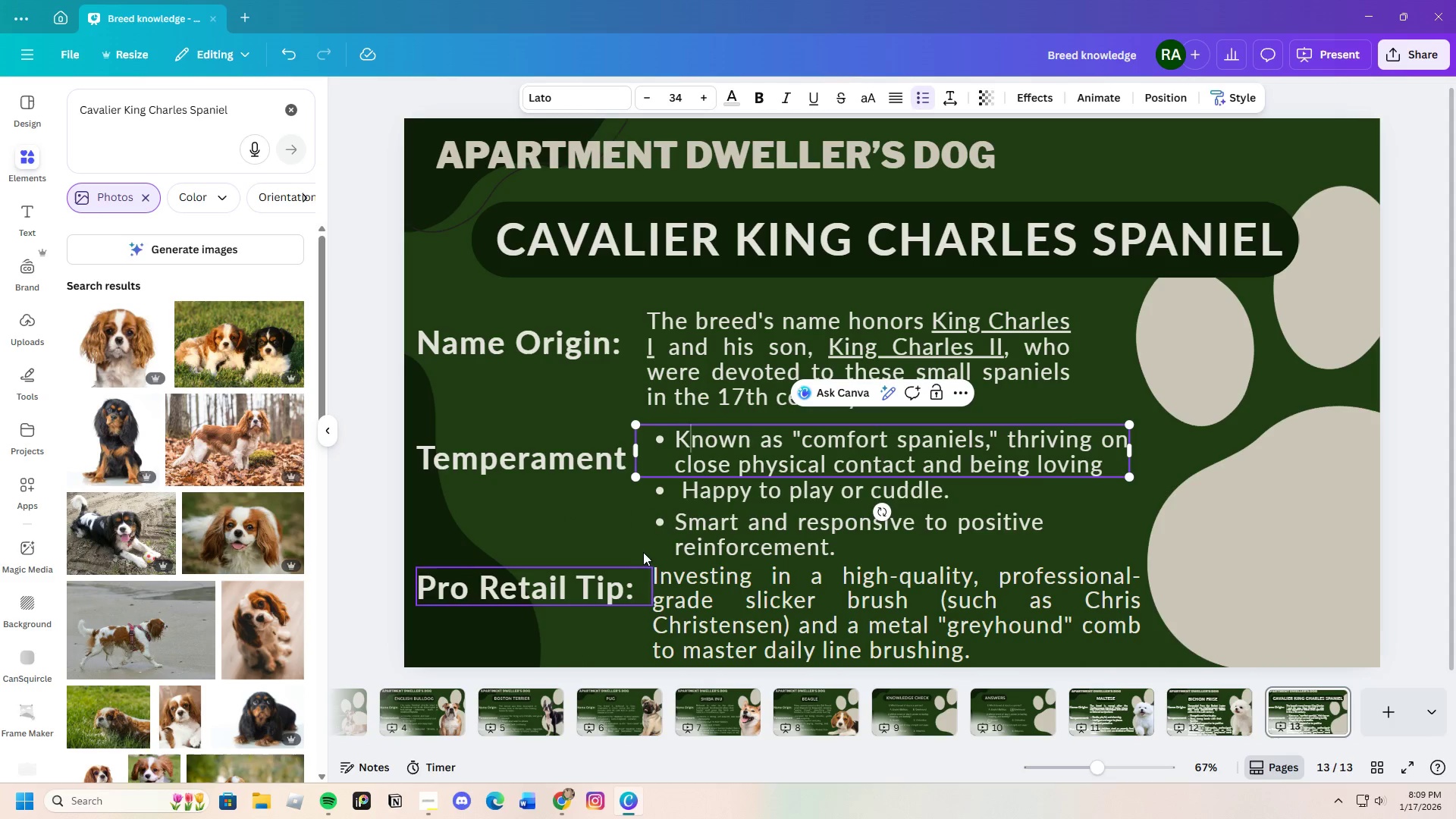 
left_click([629, 526])
 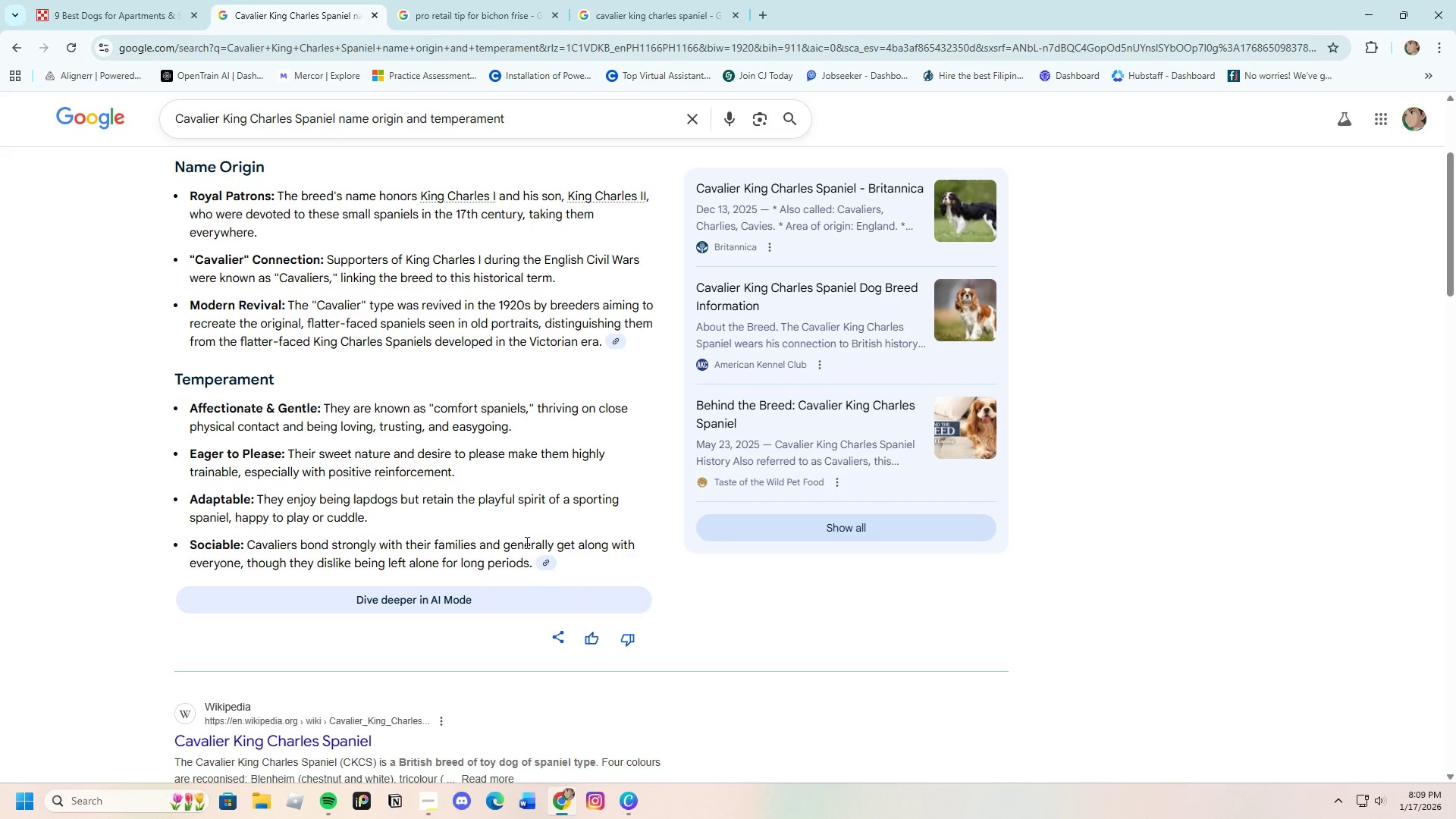 
wait(7.27)
 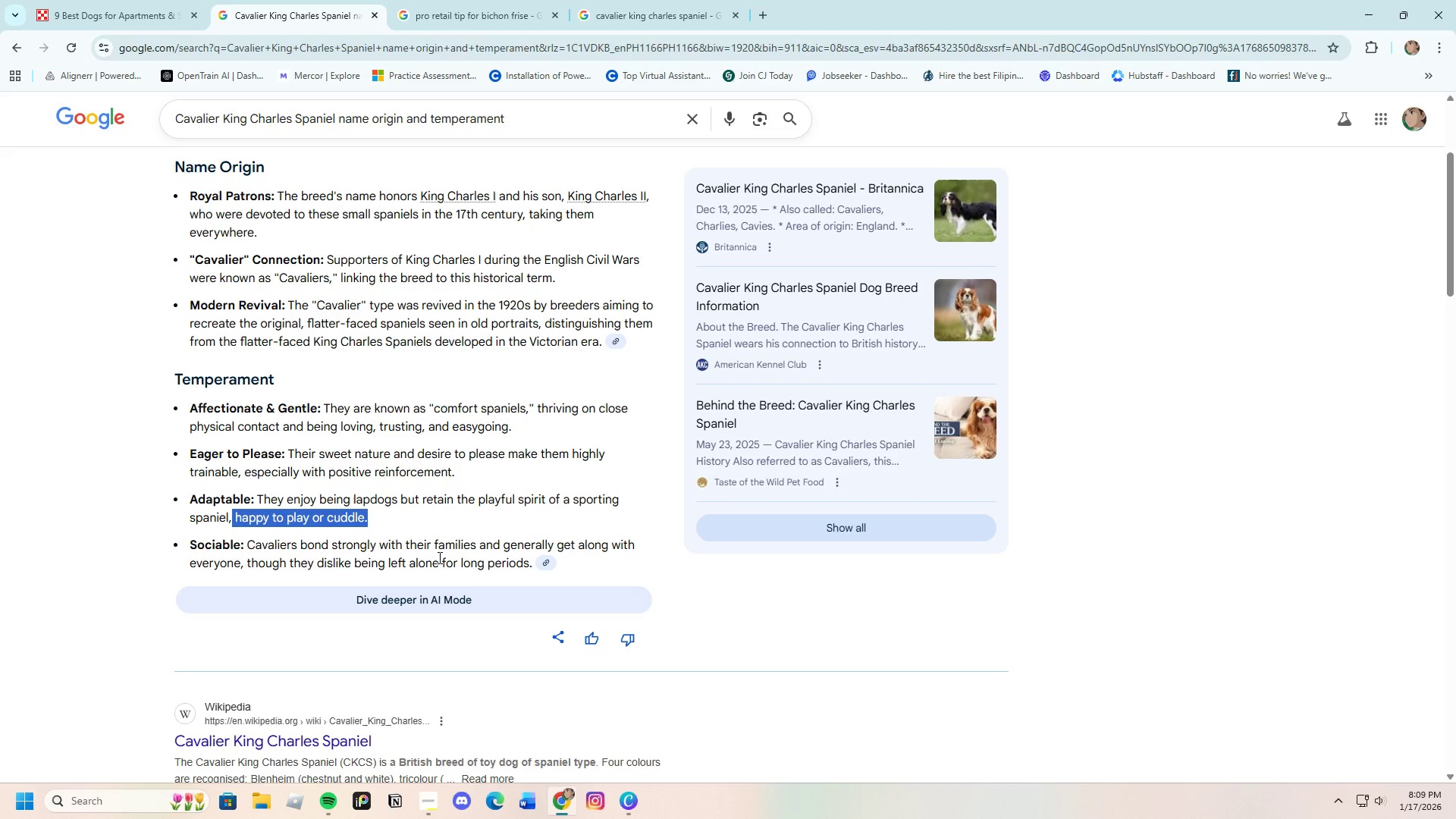 
left_click_drag(start_coordinate=[558, 542], to_coordinate=[241, 563])
 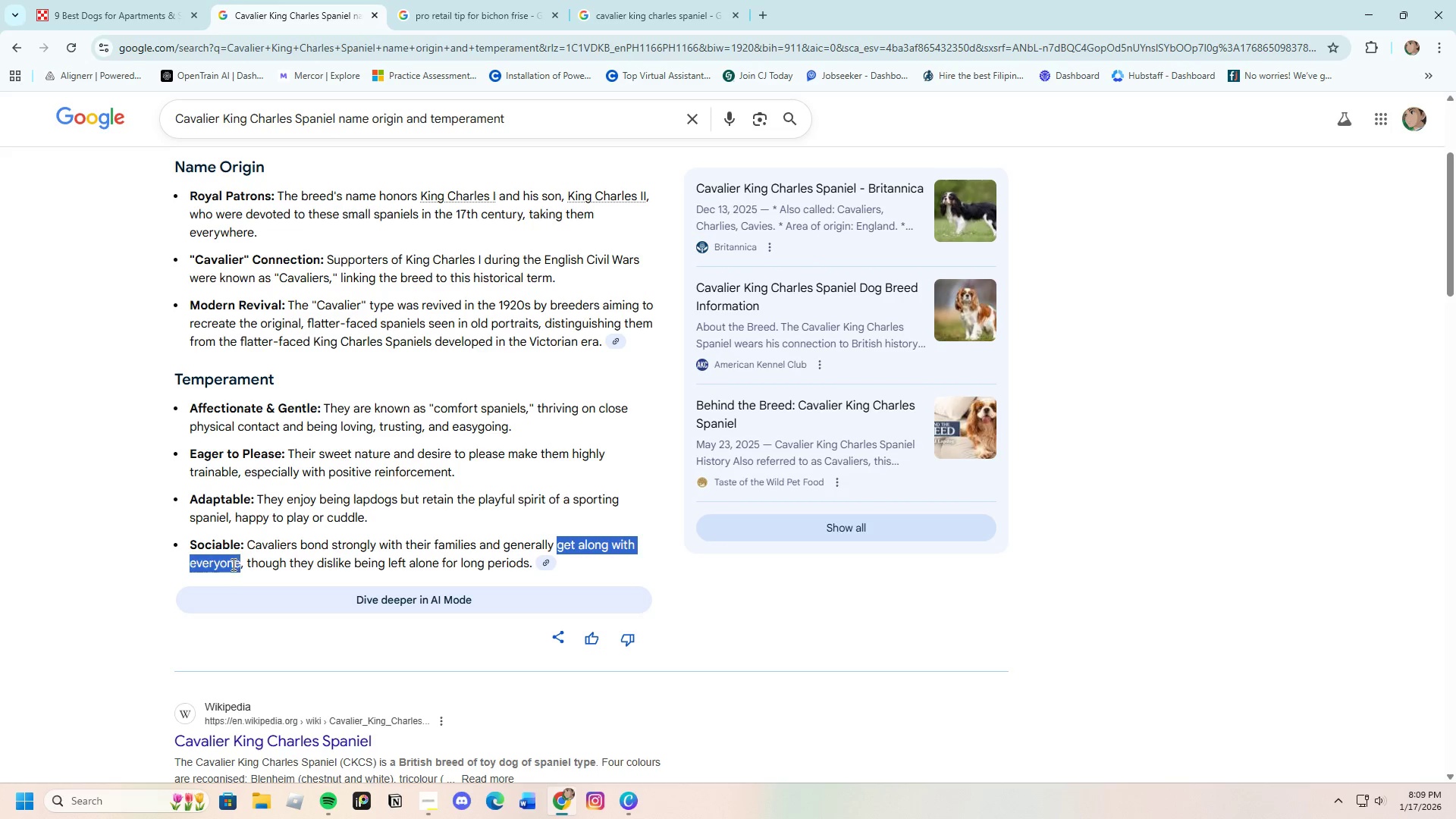 
right_click([232, 564])
 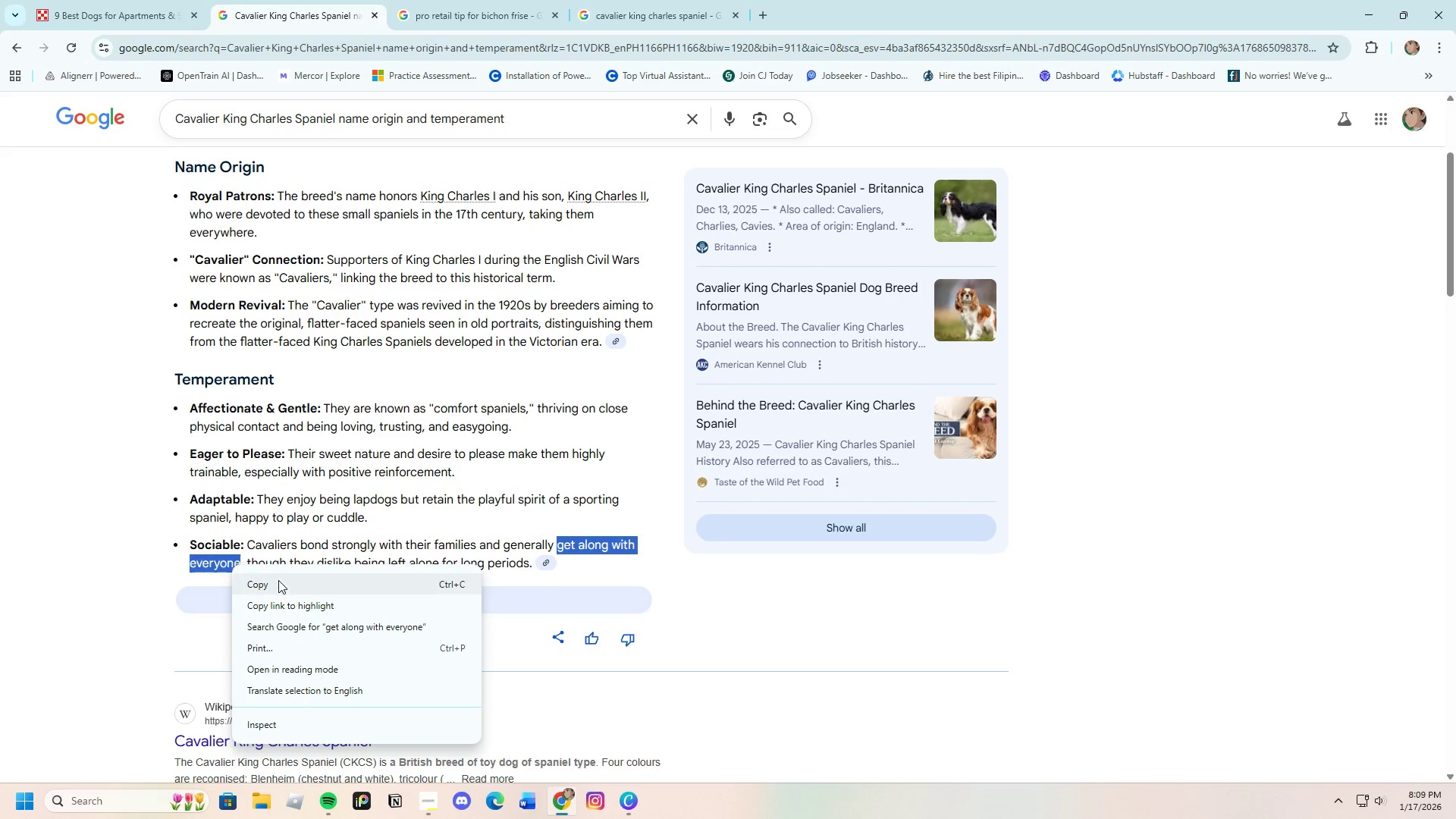 
left_click([277, 583])
 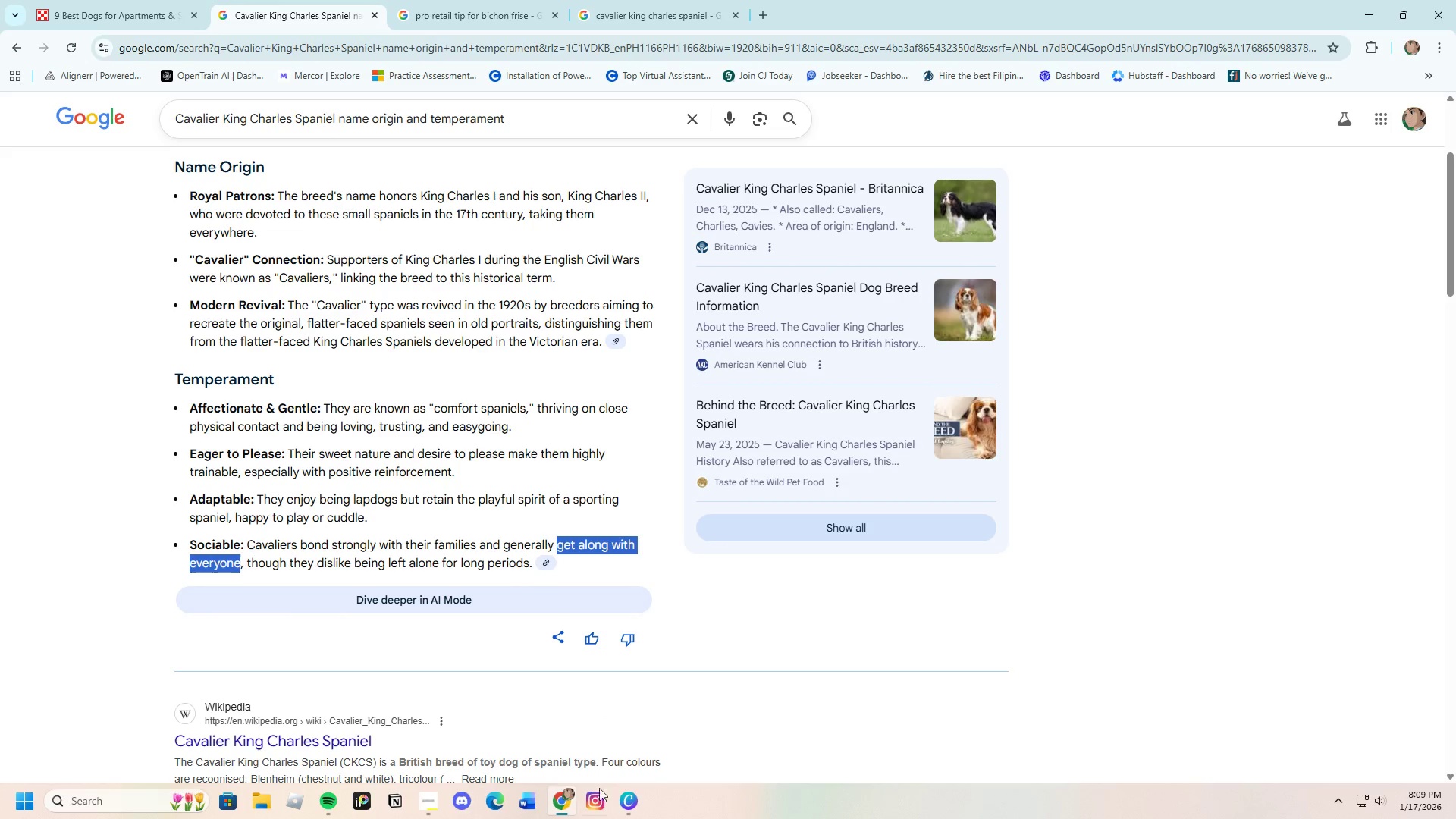 
left_click([556, 803])
 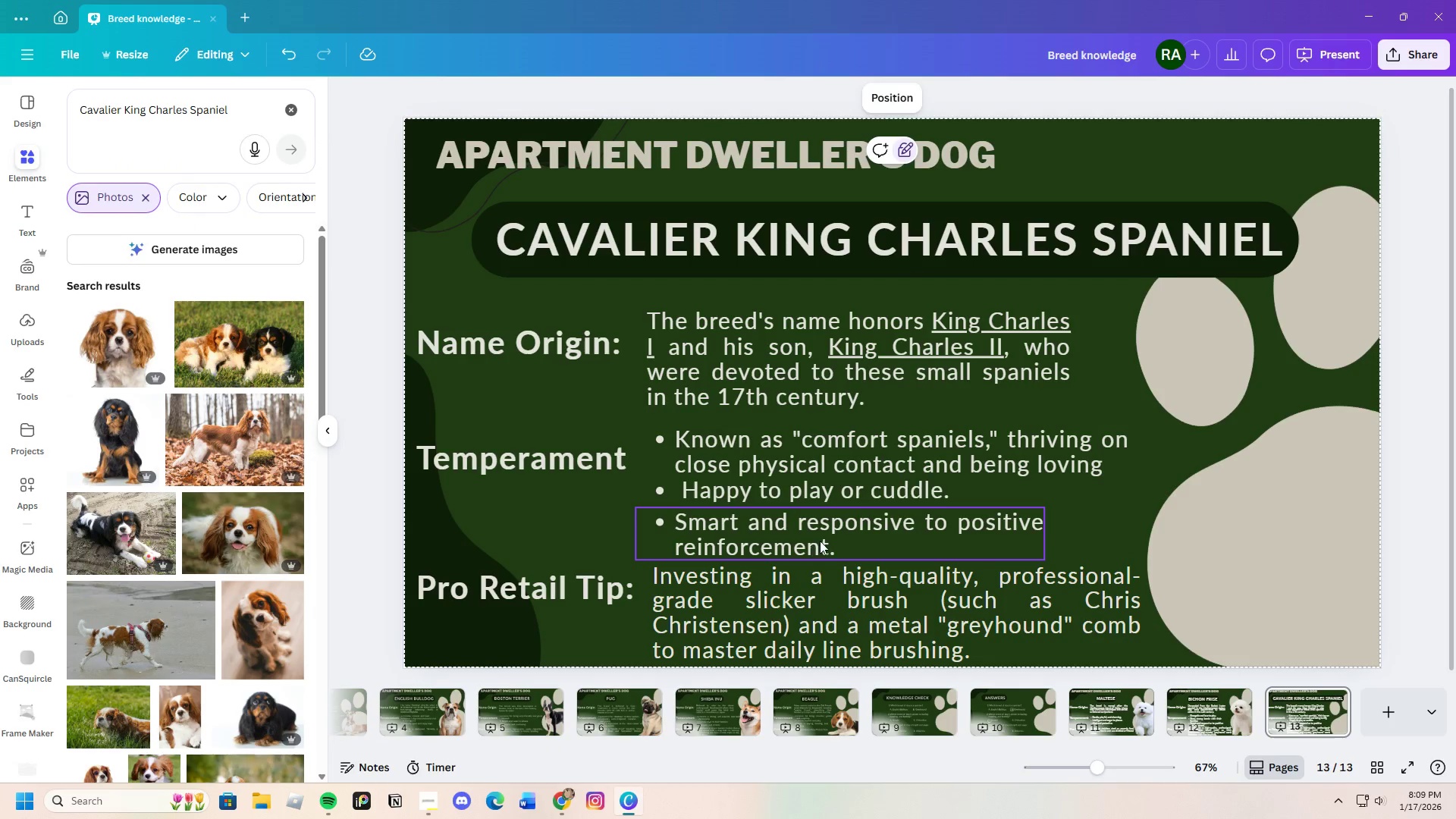 
double_click([821, 539])
 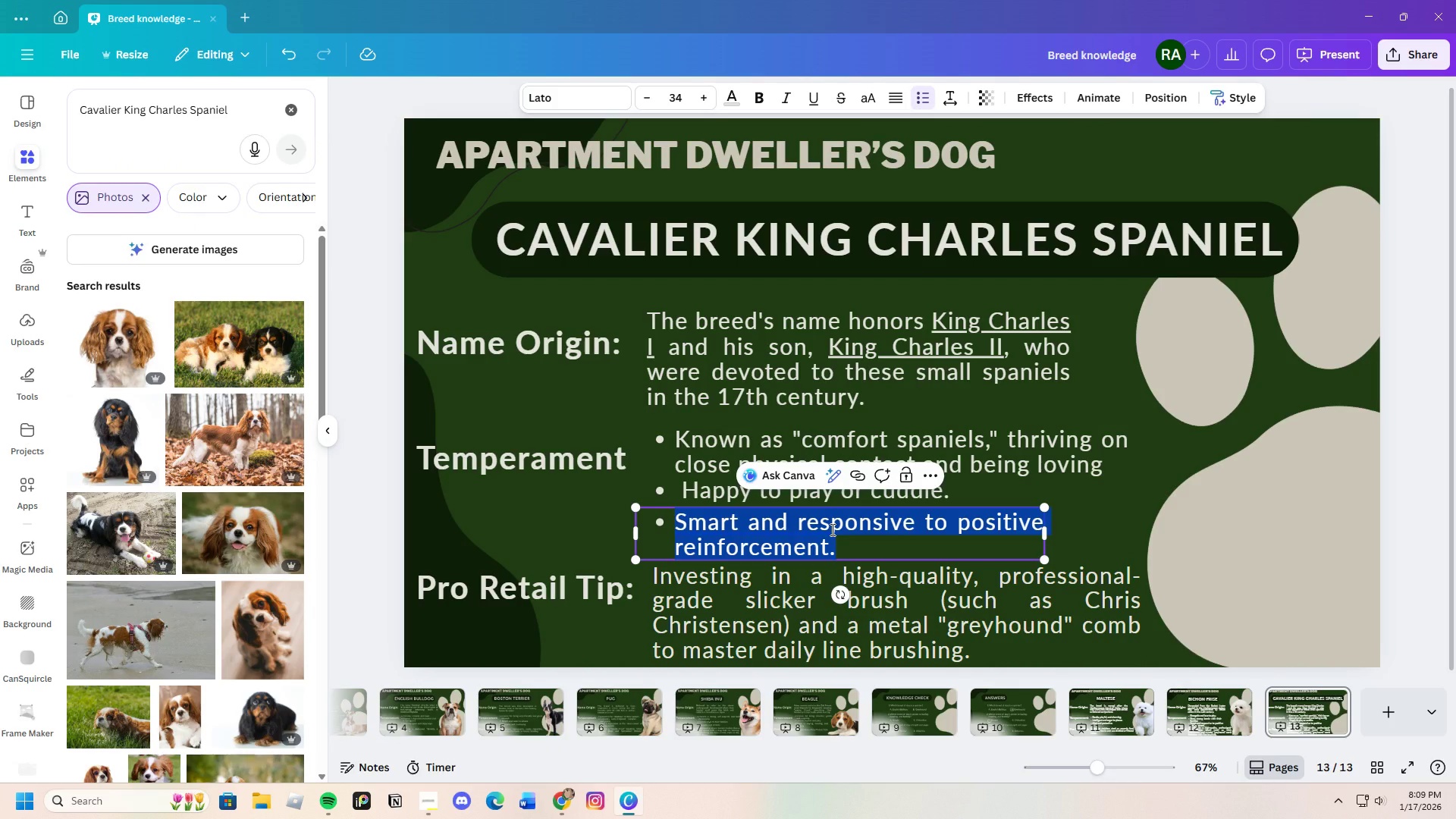 
key(Backspace)
 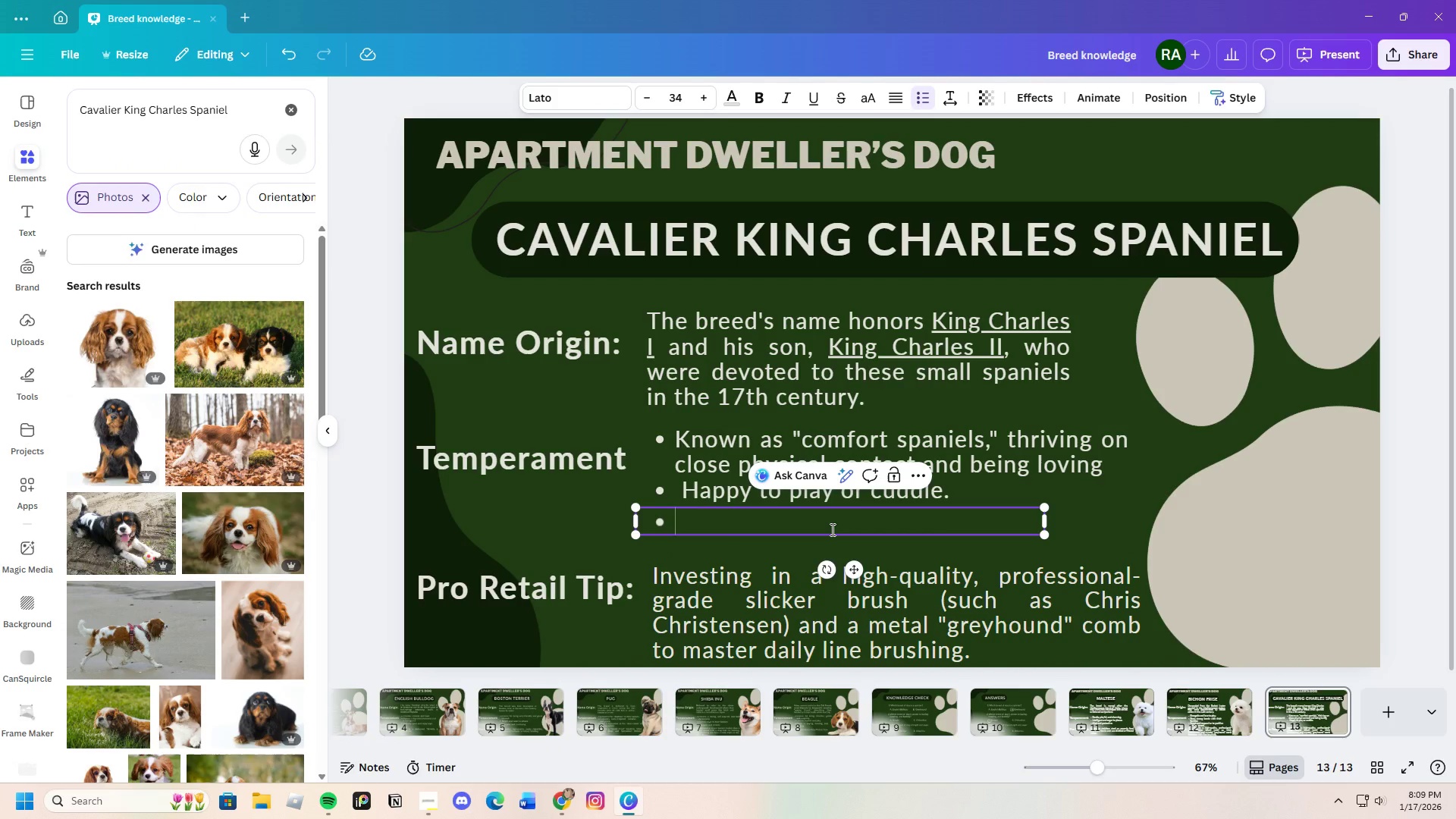 
key(Control+ControlLeft)
 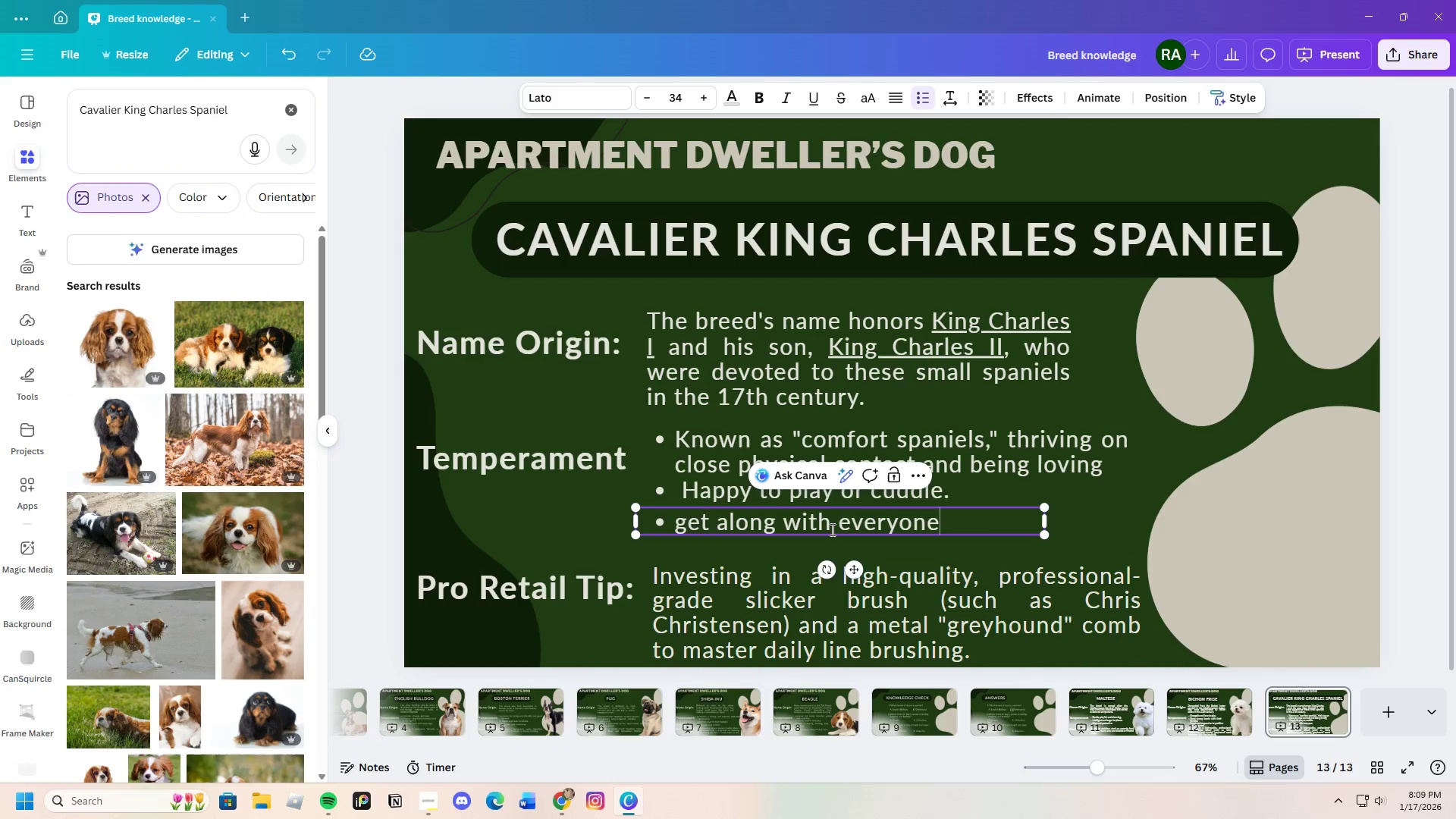 
key(Control+V)
 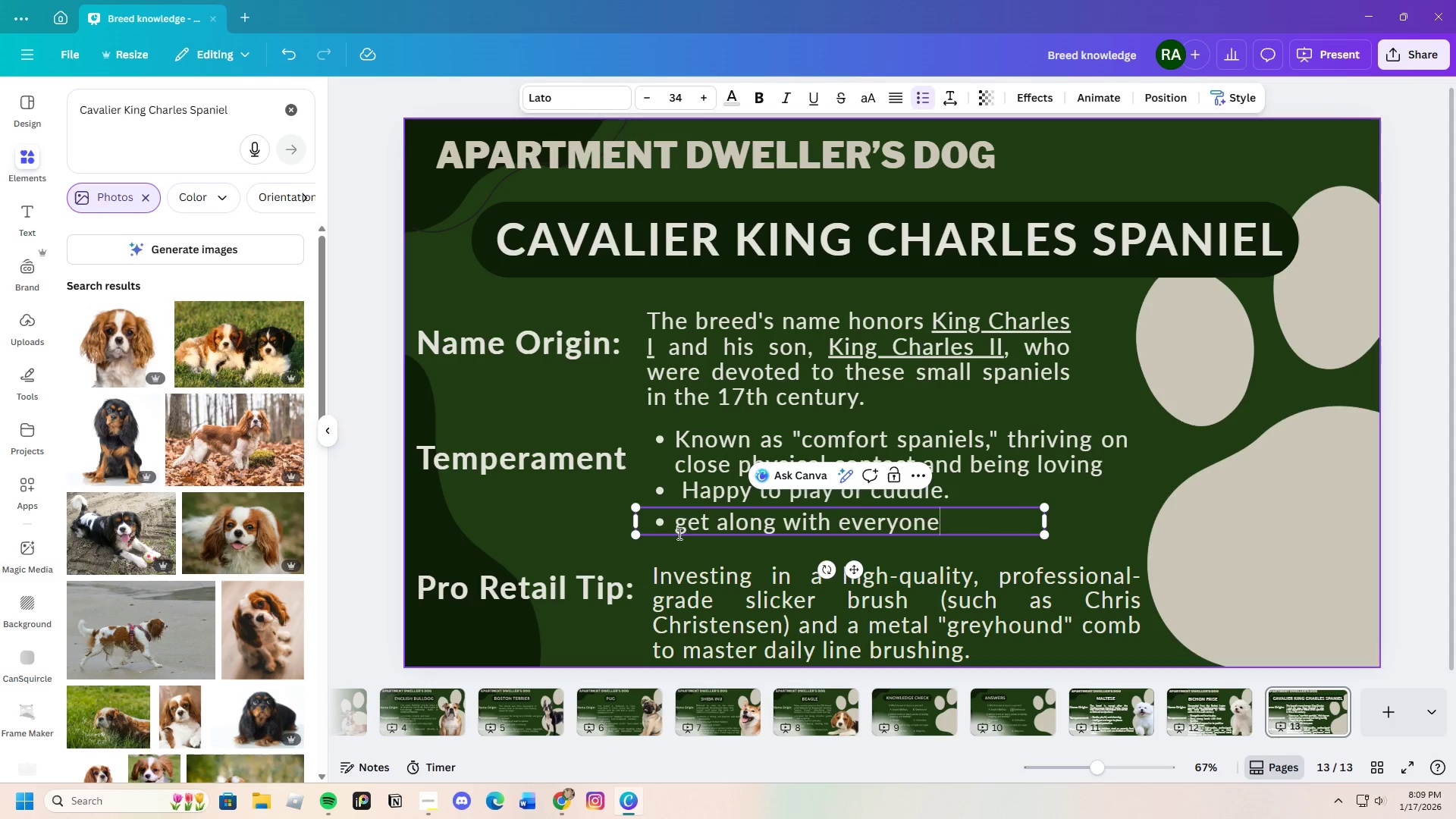 
left_click([686, 524])
 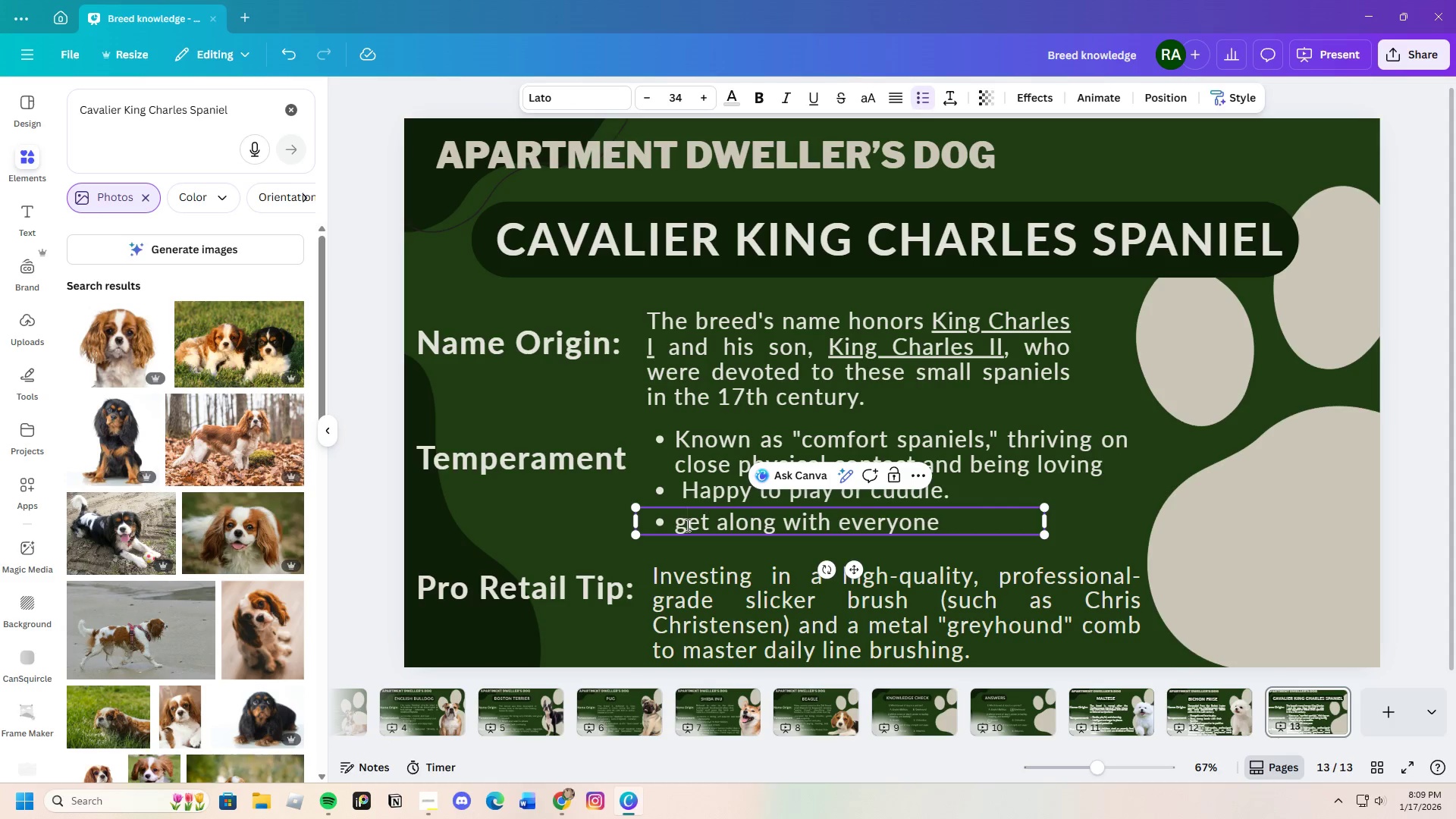 
key(Backspace)
 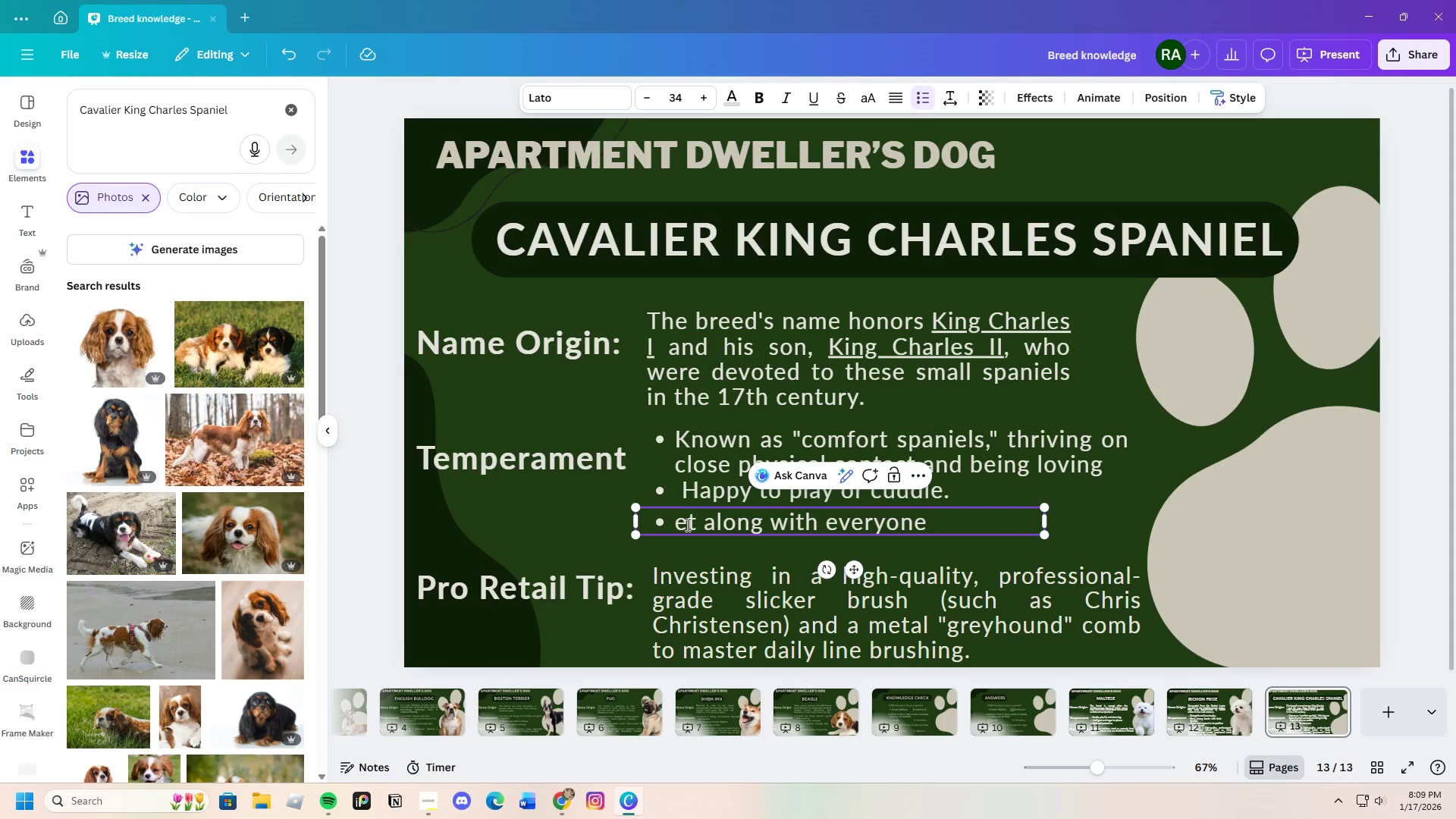 
key(Shift+G)
 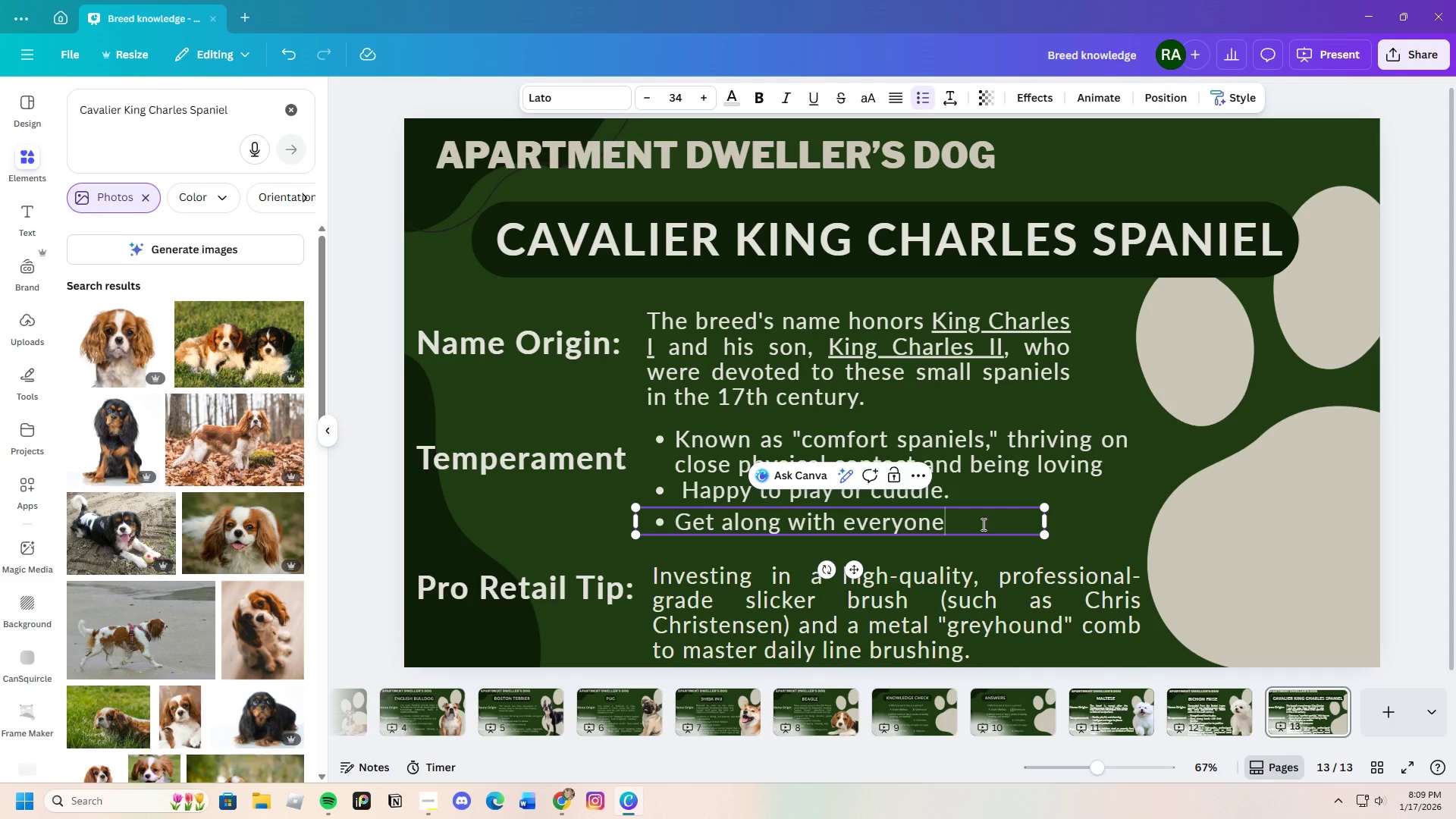 
key(Period)
 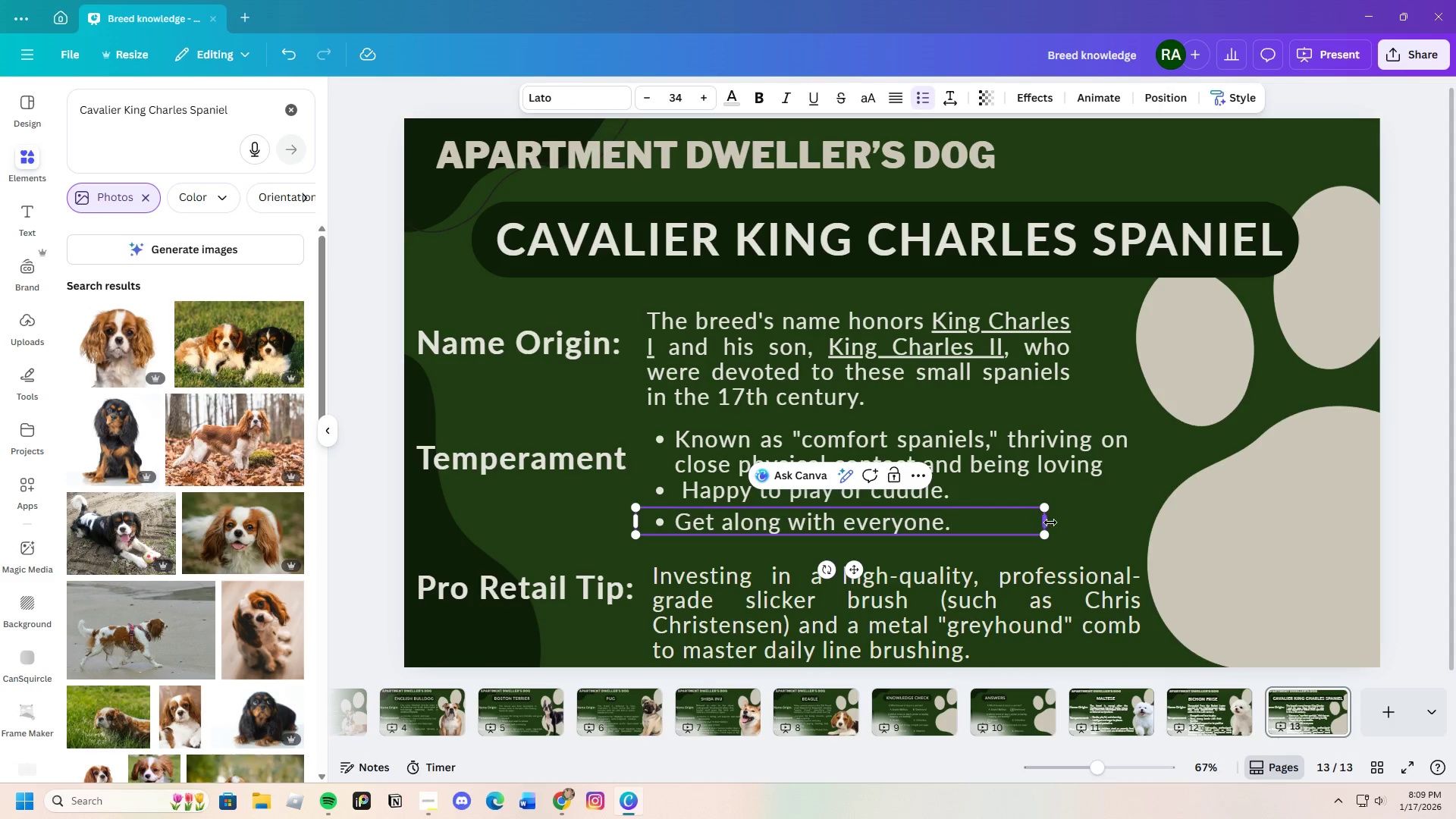 
left_click_drag(start_coordinate=[1051, 522], to_coordinate=[962, 529])
 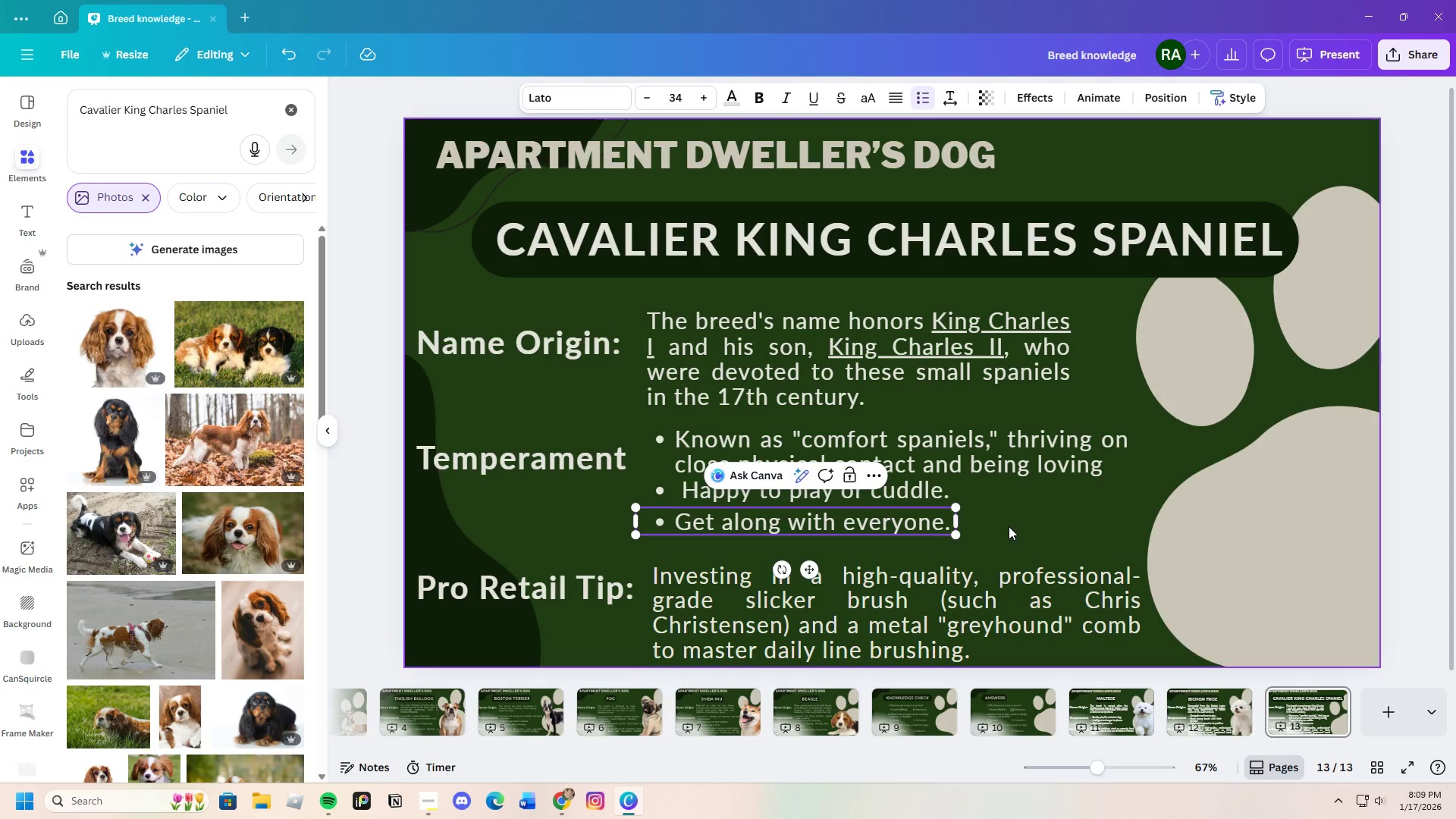 
left_click([1009, 526])
 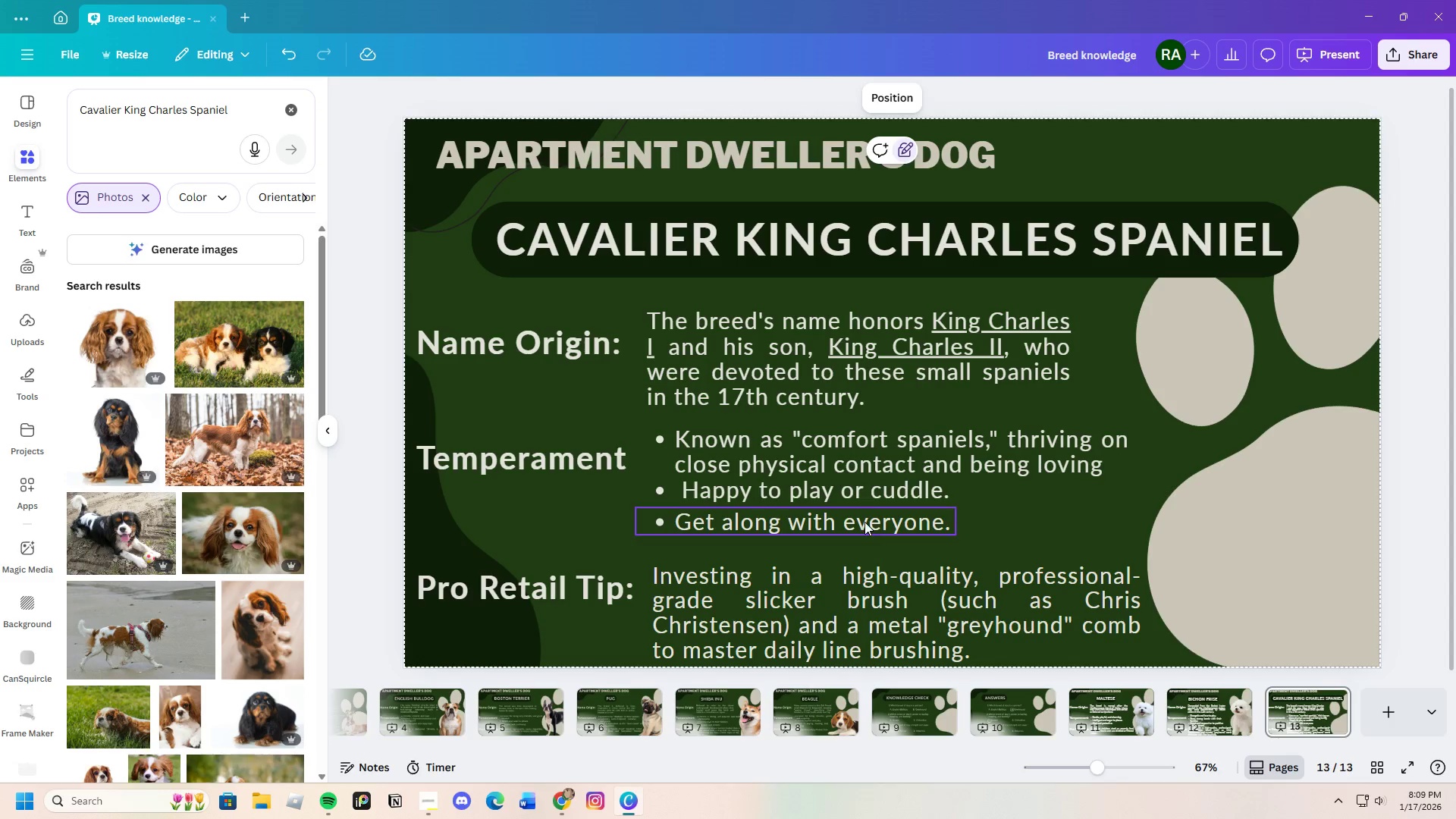 
left_click([864, 522])
 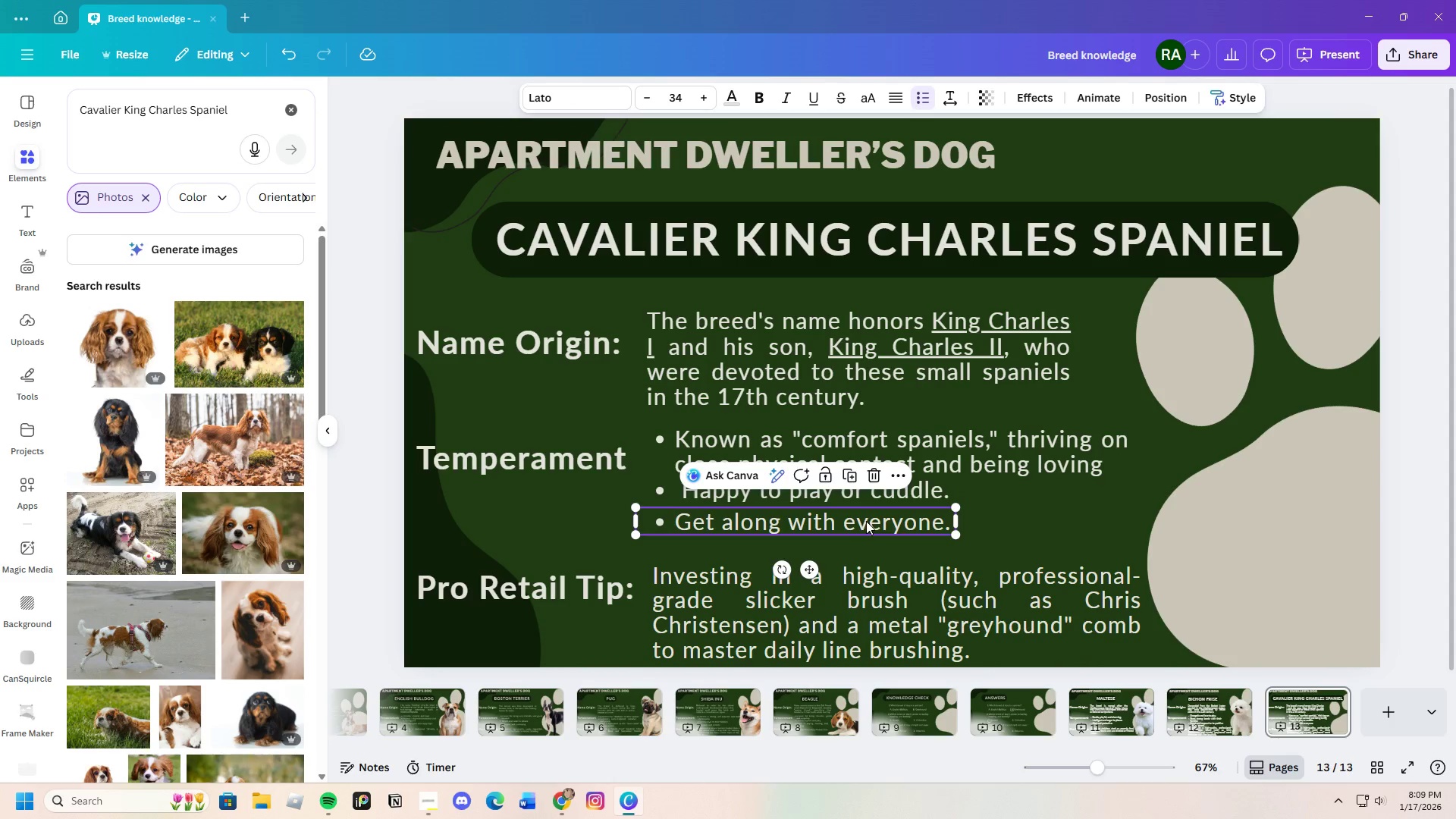 
left_click_drag(start_coordinate=[866, 521], to_coordinate=[879, 535])
 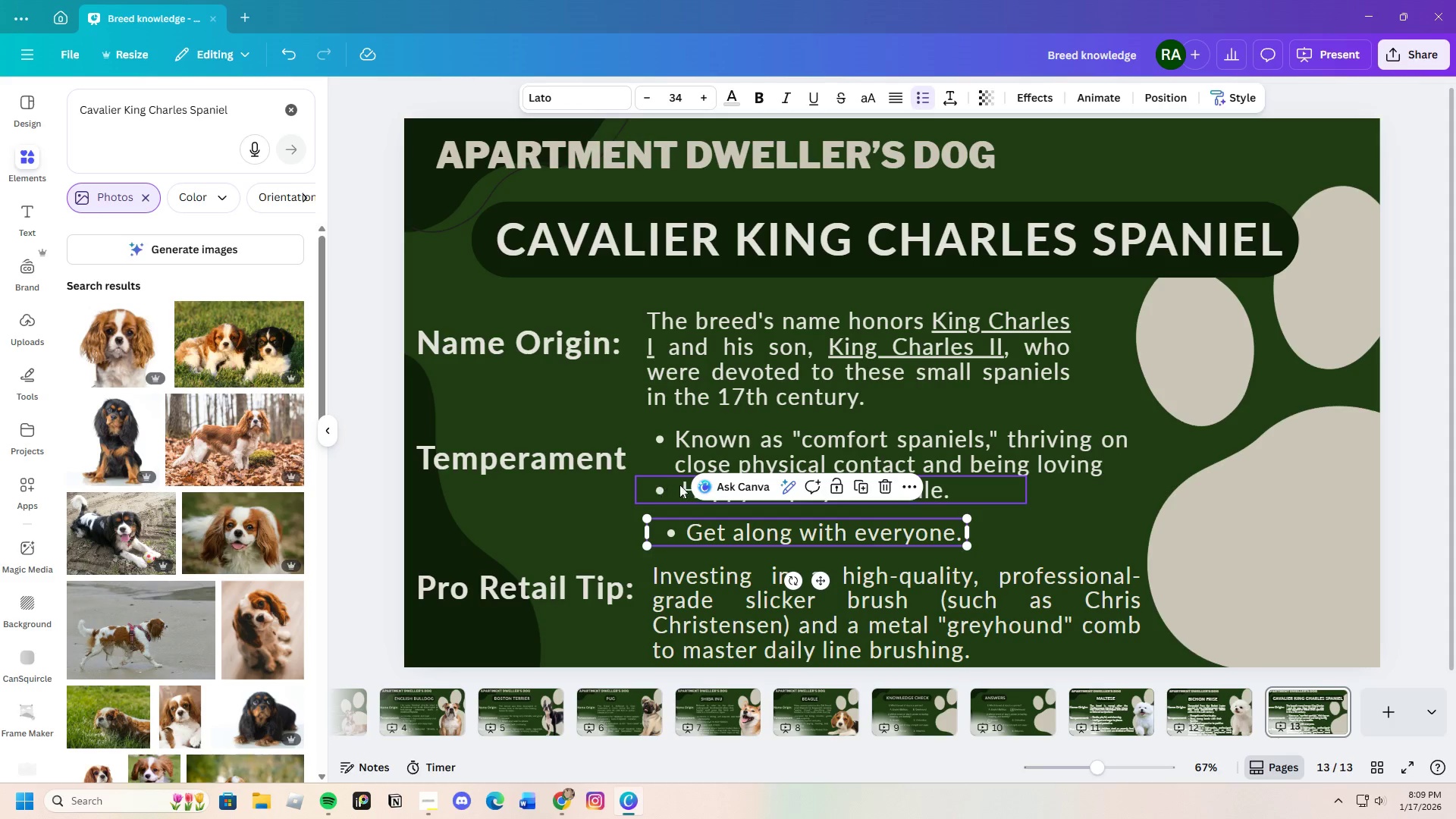 
left_click([682, 485])
 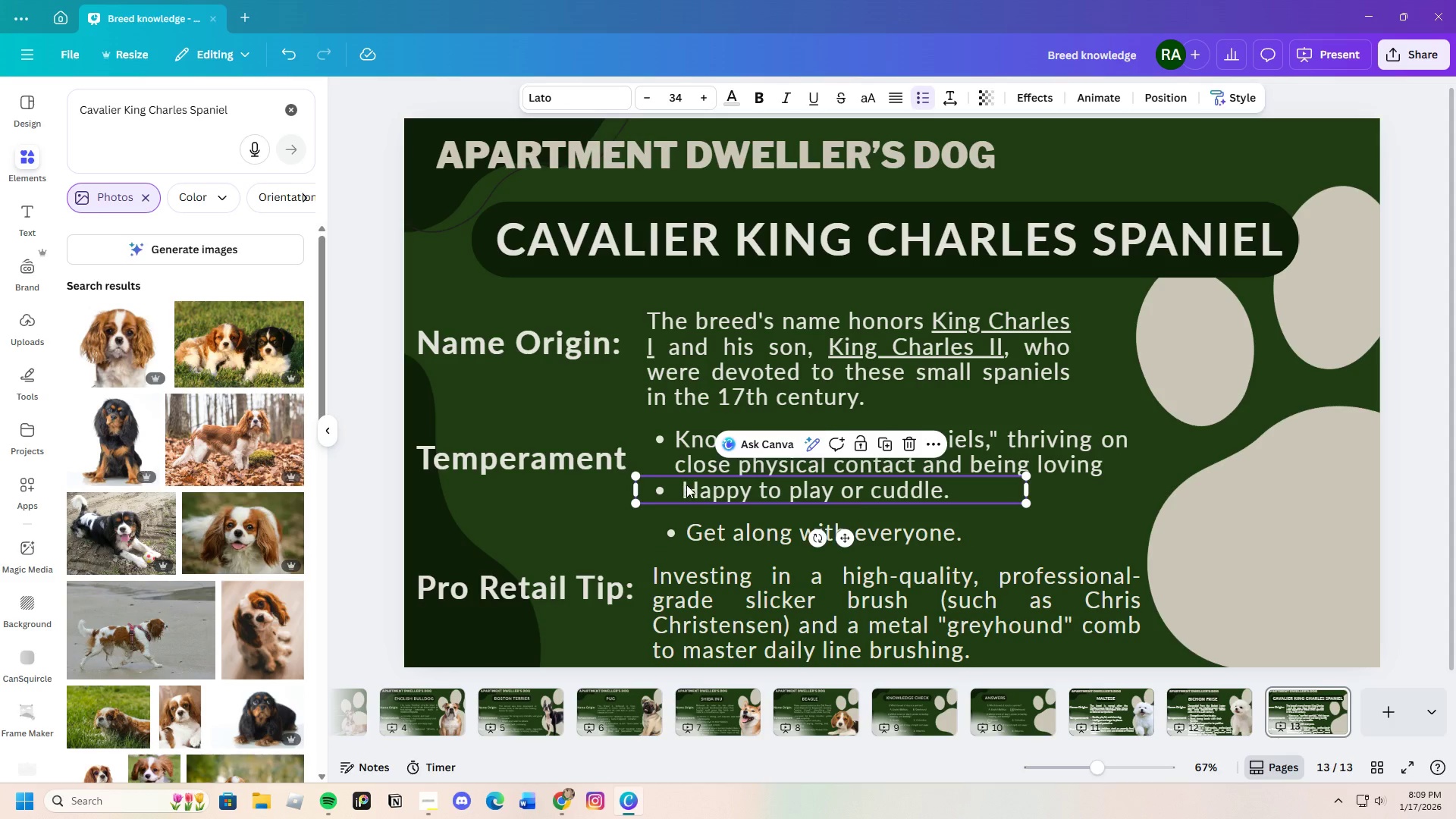 
left_click_drag(start_coordinate=[685, 485], to_coordinate=[692, 493])
 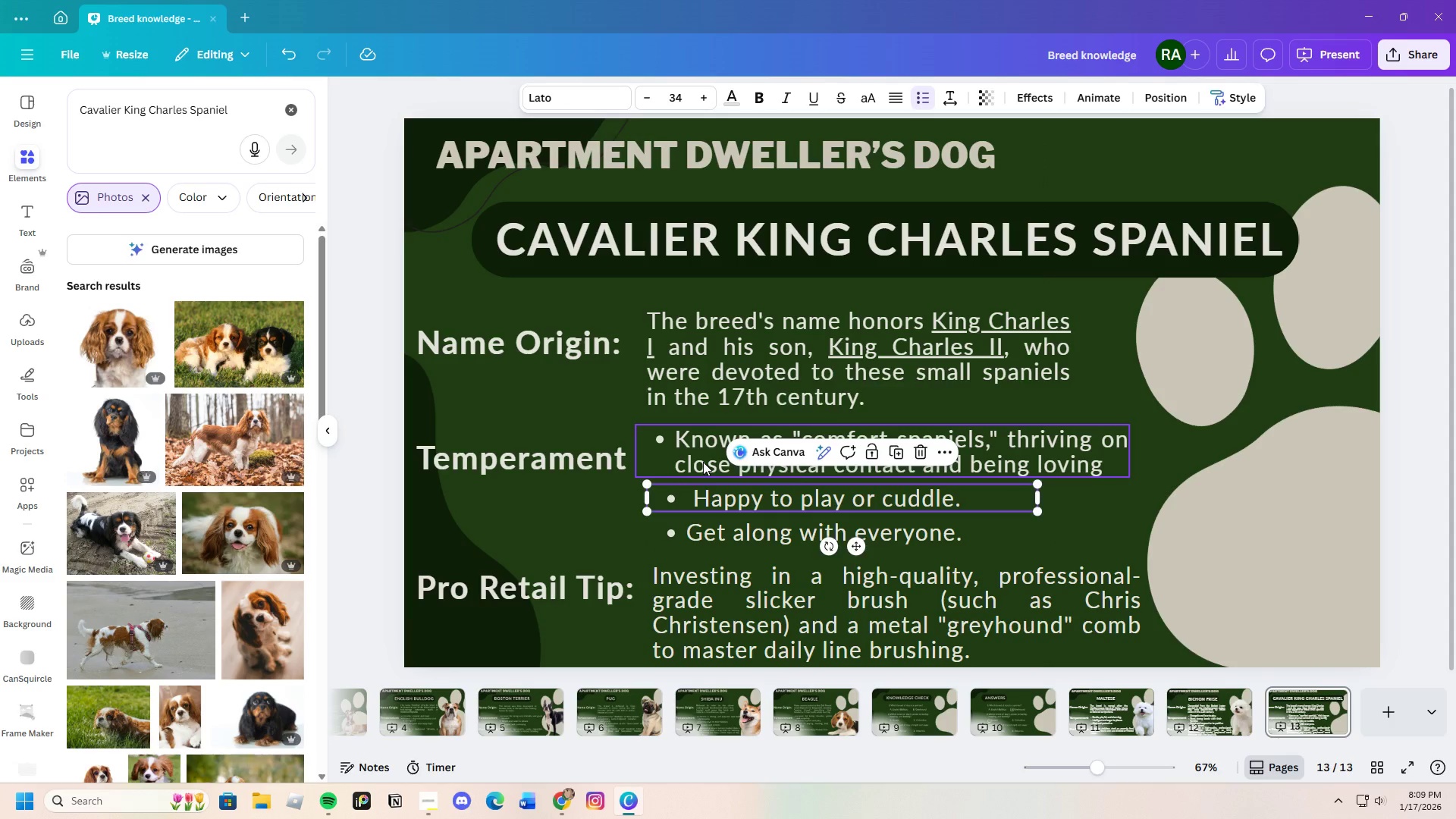 
left_click([703, 462])
 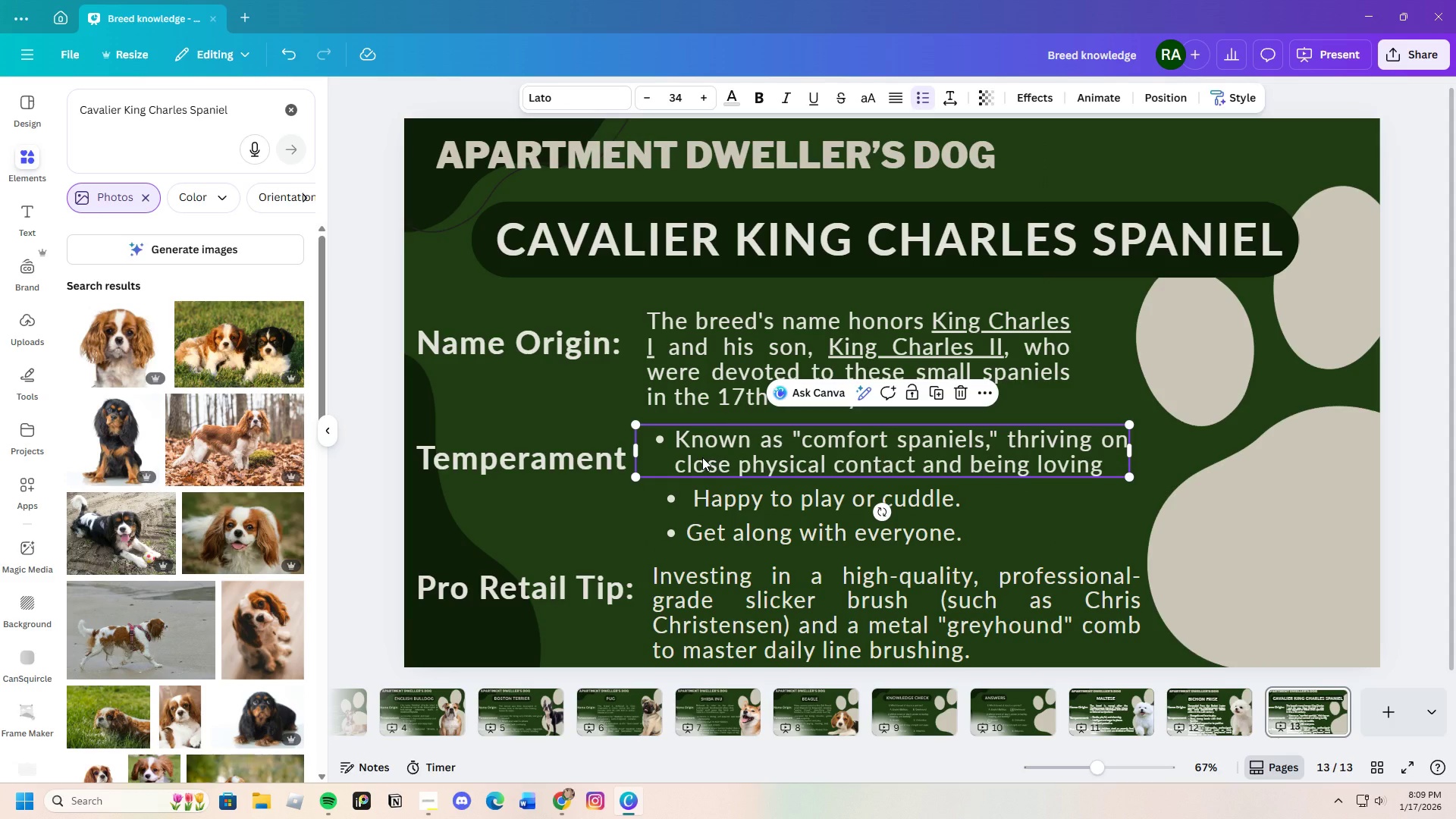 
left_click_drag(start_coordinate=[702, 457], to_coordinate=[702, 463])
 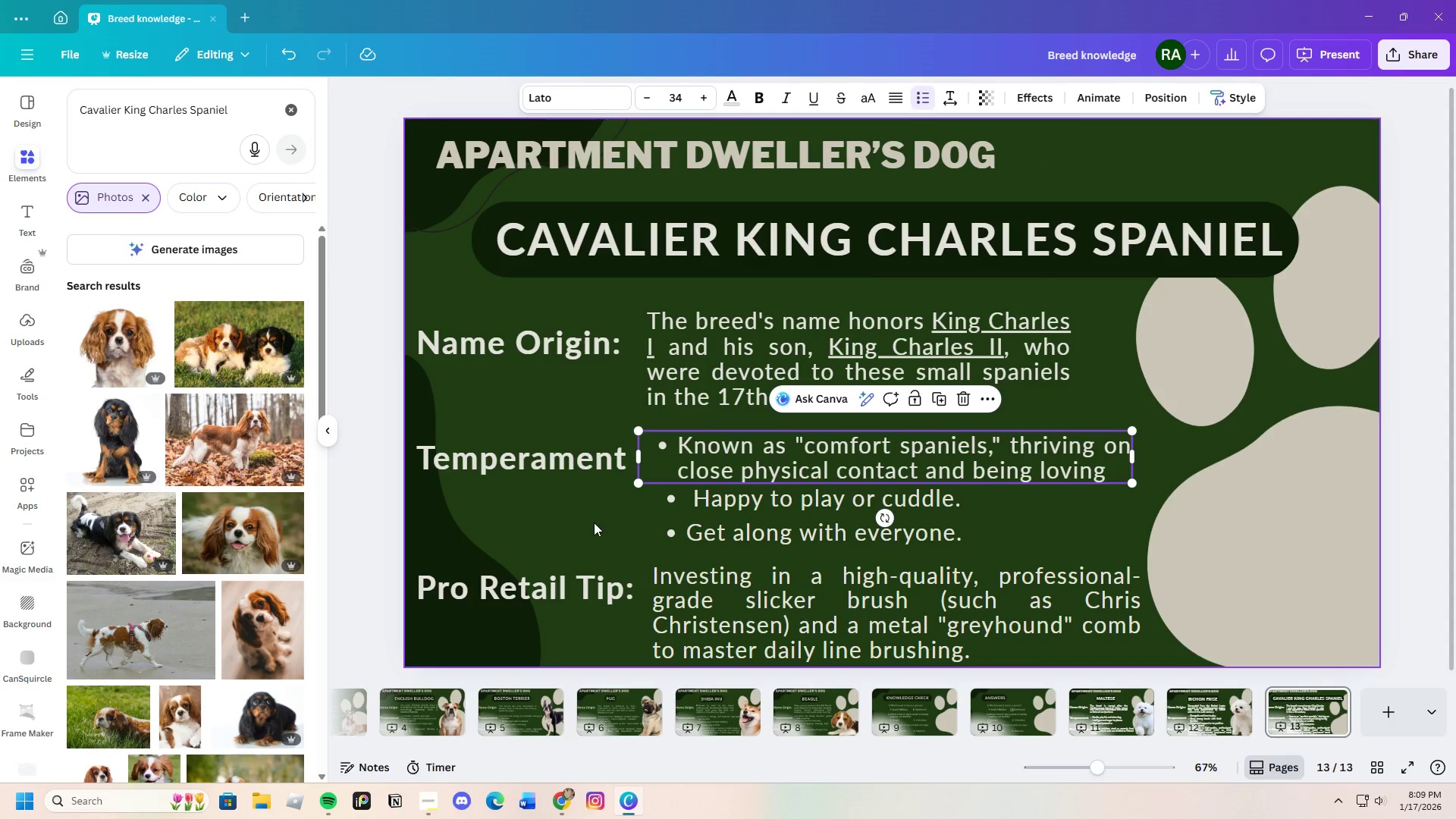 
left_click([594, 522])
 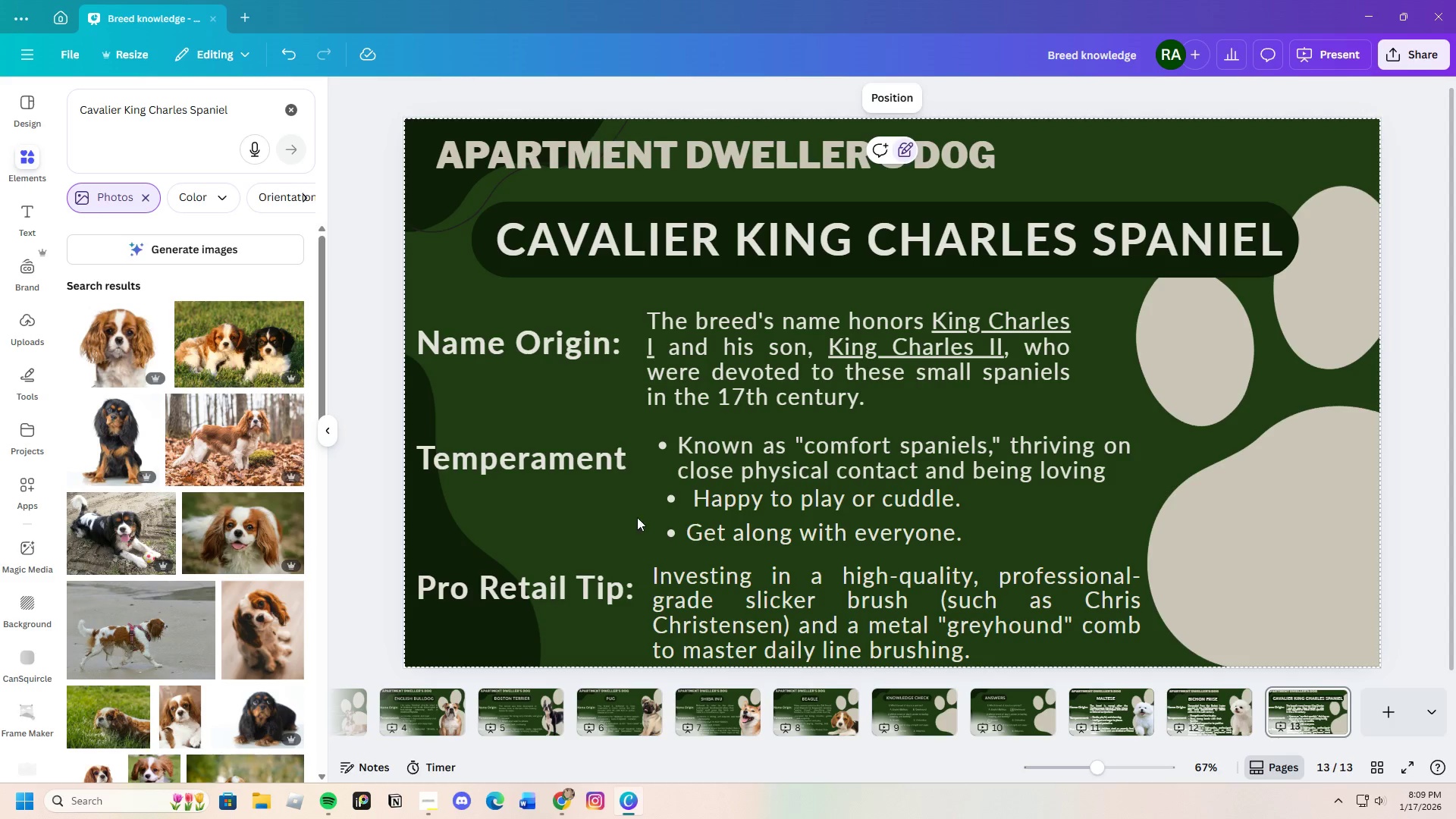 
left_click([748, 506])
 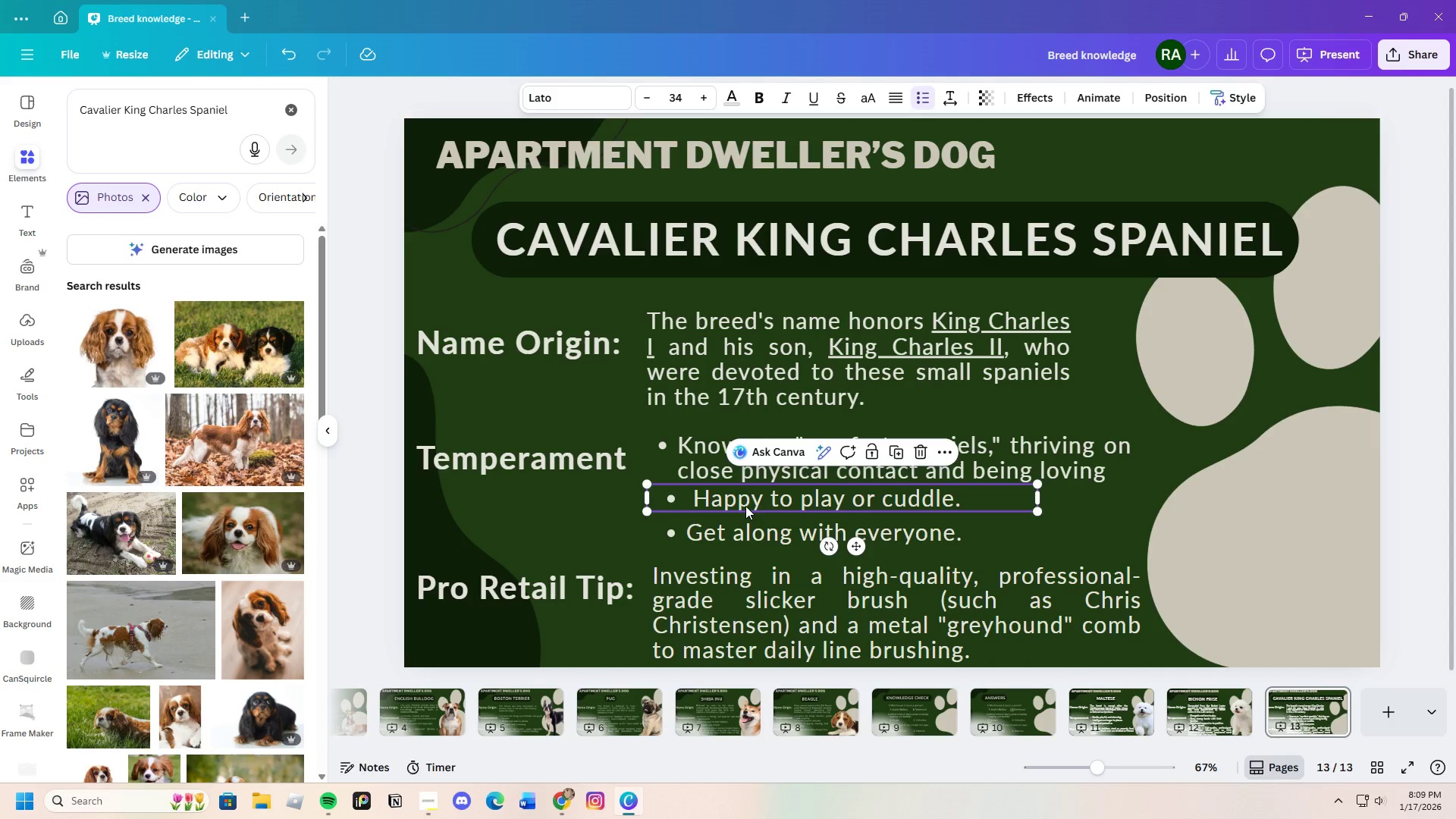 
left_click_drag(start_coordinate=[748, 506], to_coordinate=[739, 507])
 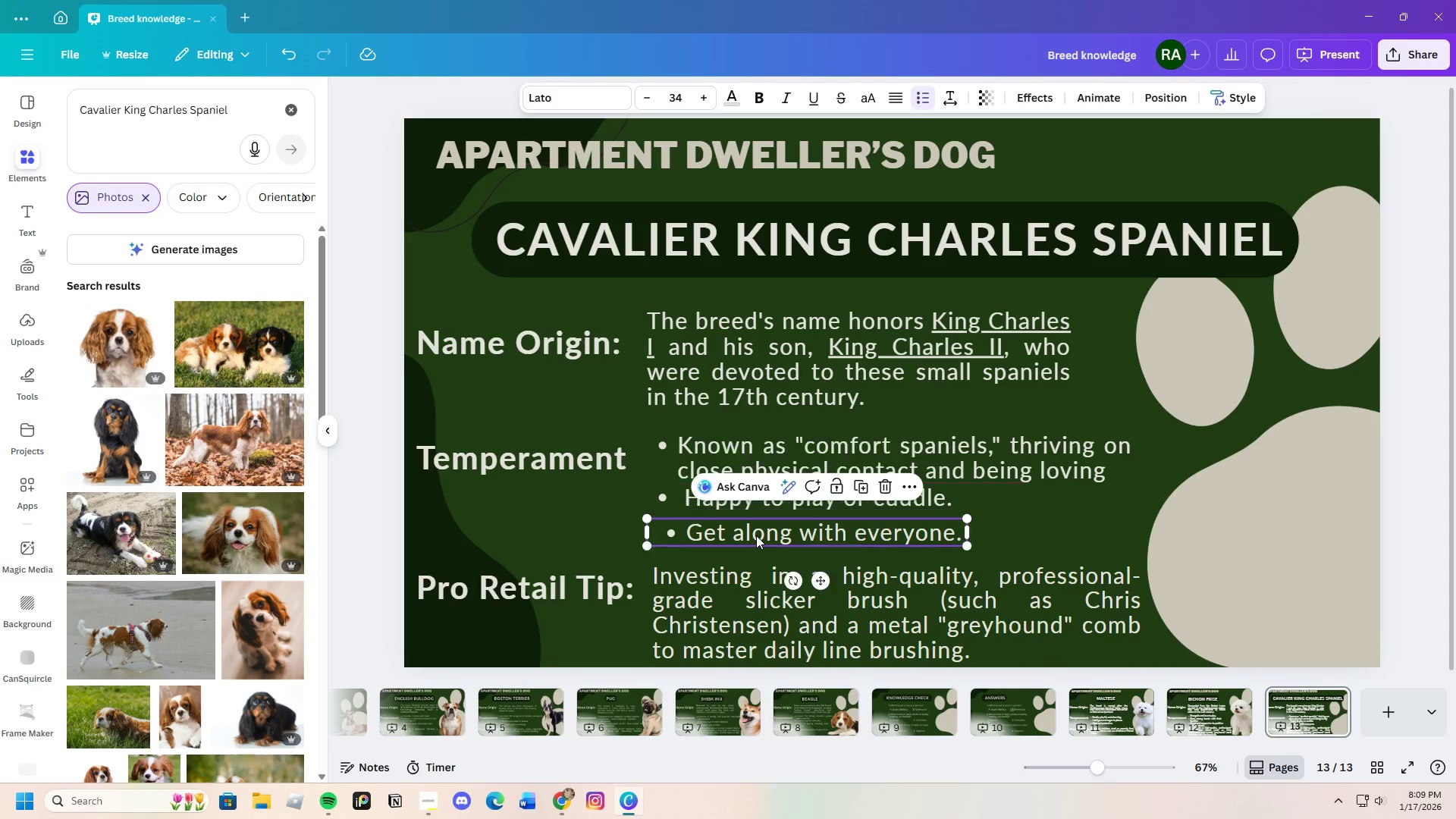 
left_click_drag(start_coordinate=[756, 535], to_coordinate=[752, 535])
 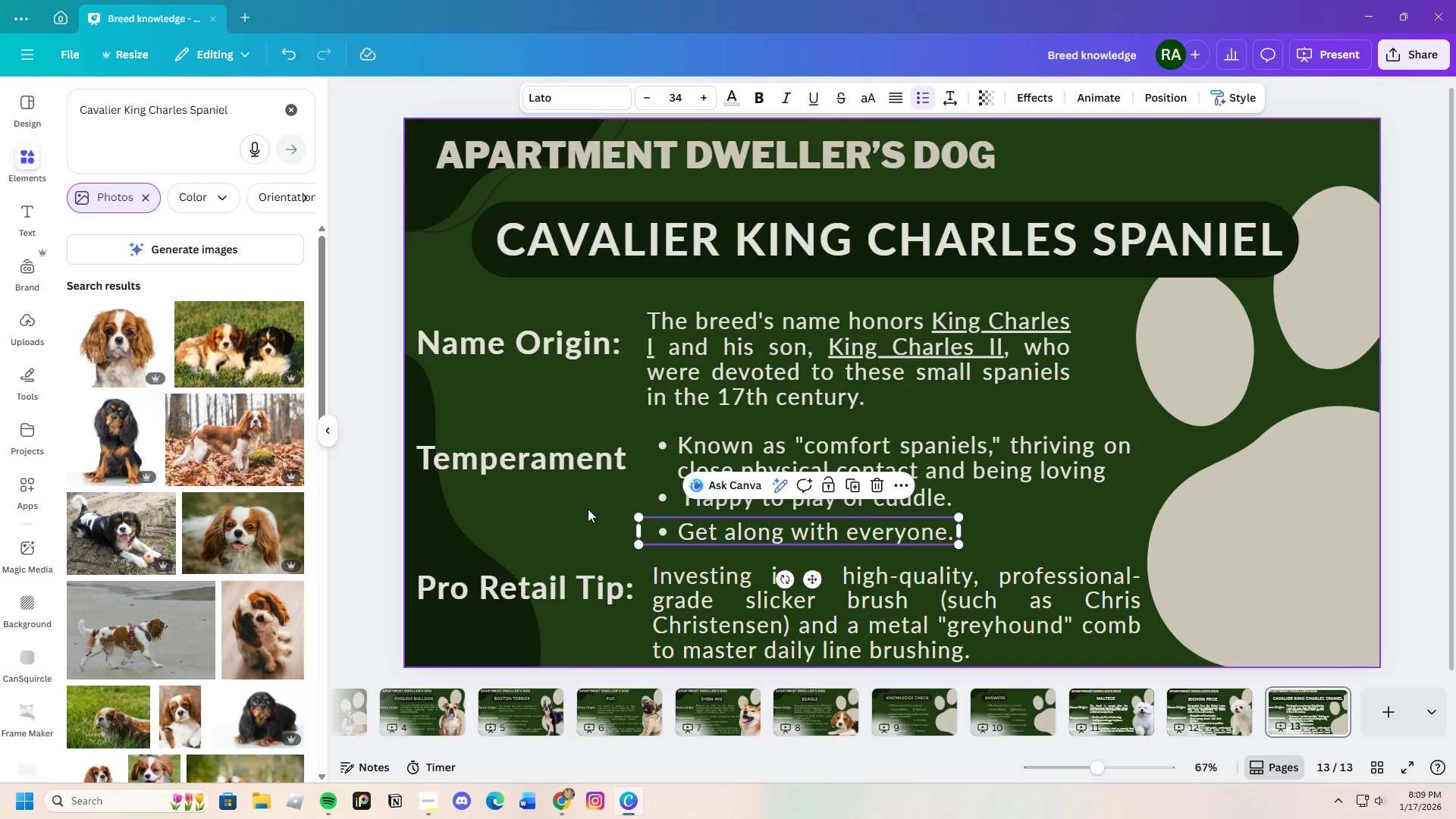 
left_click([588, 509])
 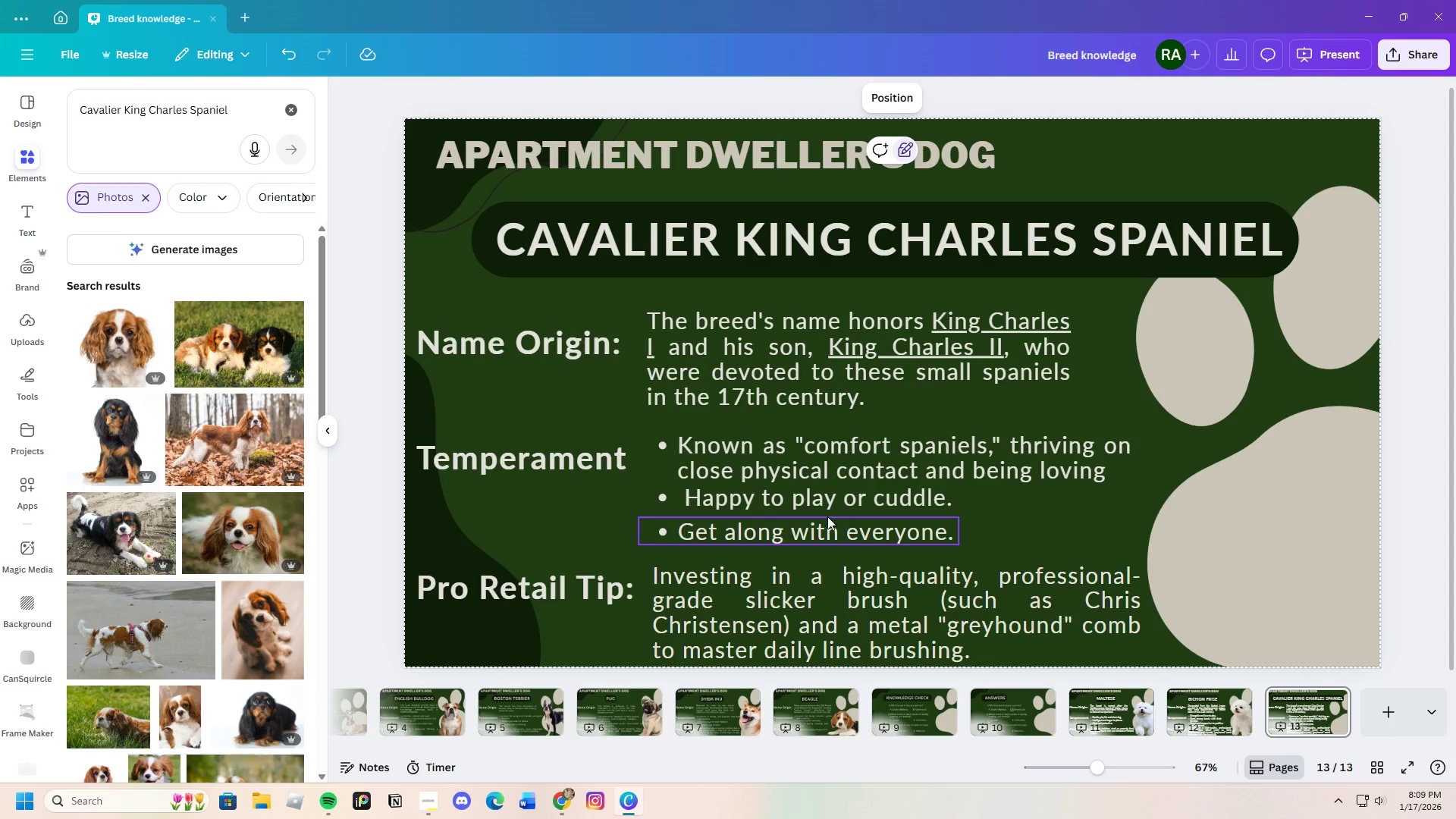 
left_click([794, 500])
 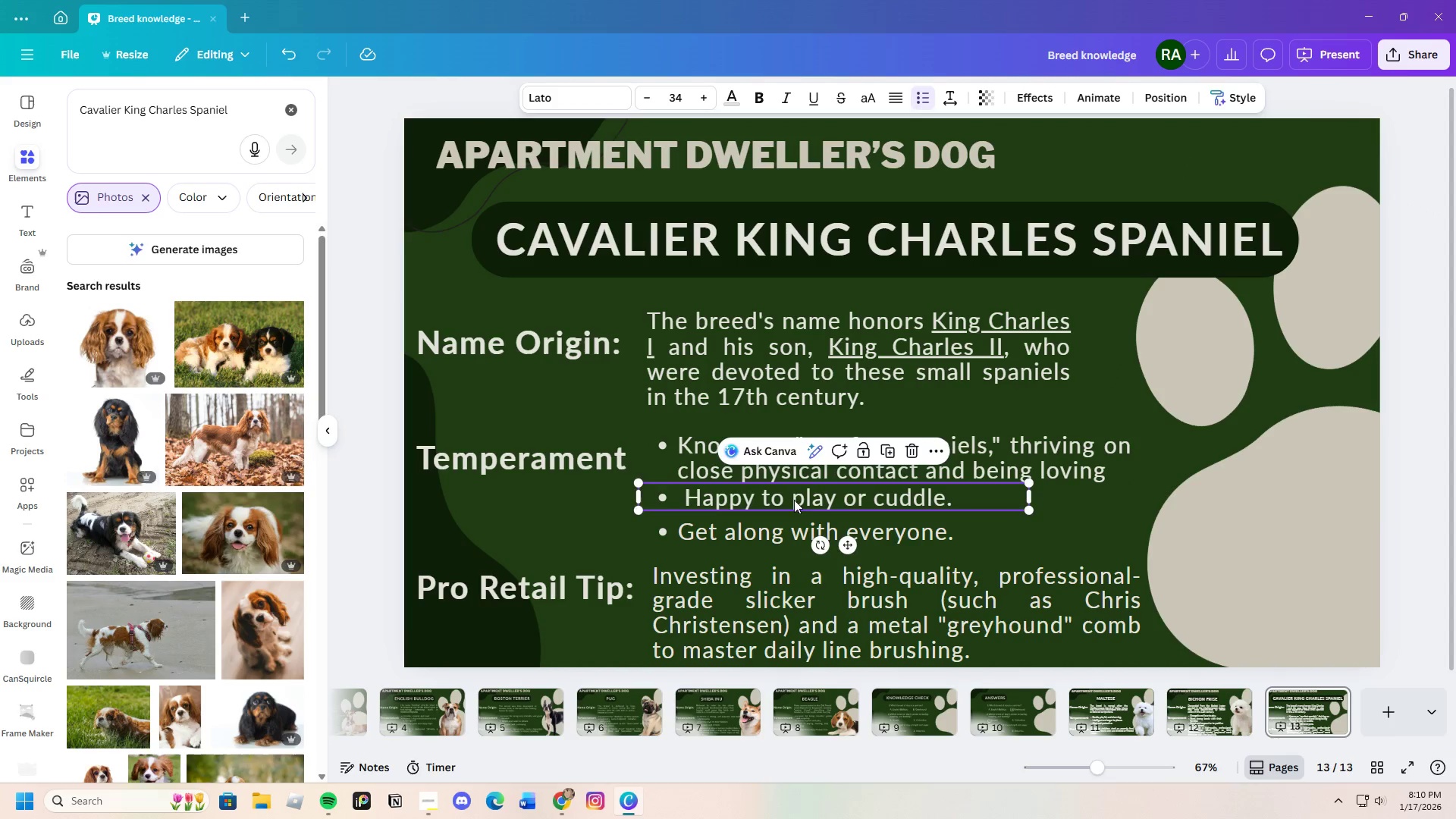 
left_click_drag(start_coordinate=[794, 500], to_coordinate=[793, 504])
 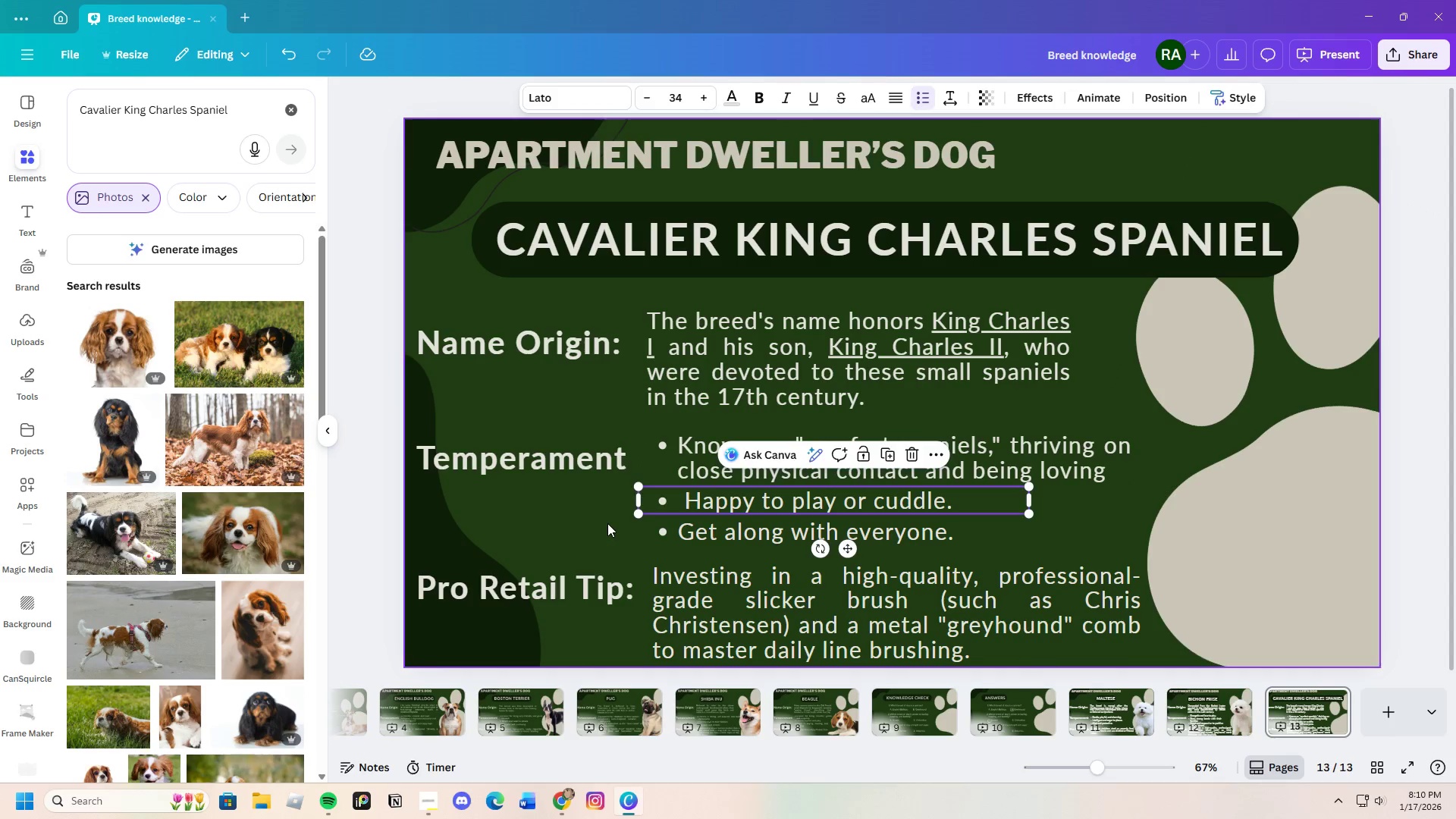 
left_click([607, 523])
 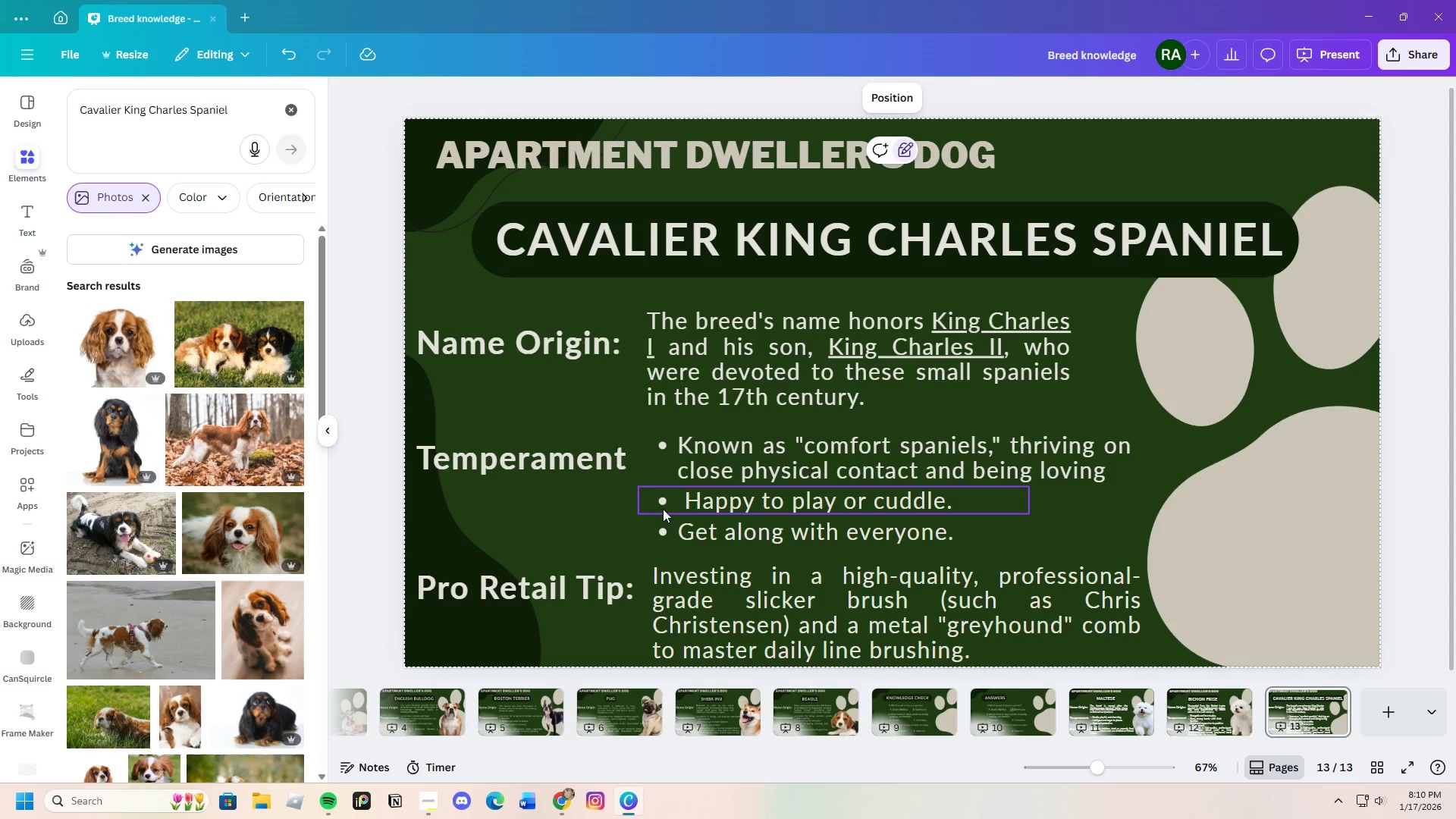 
double_click([683, 507])
 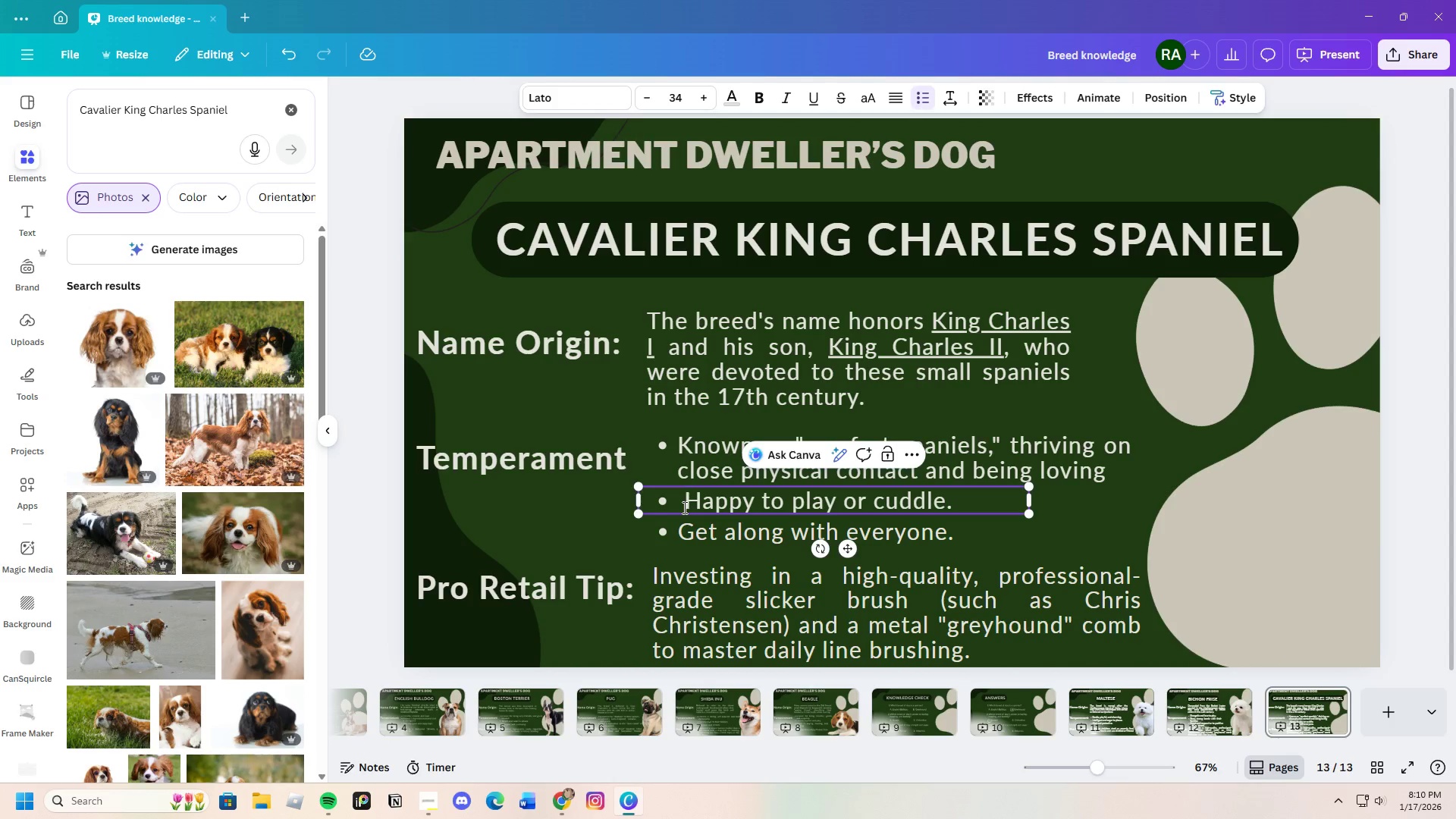 
key(Backspace)
 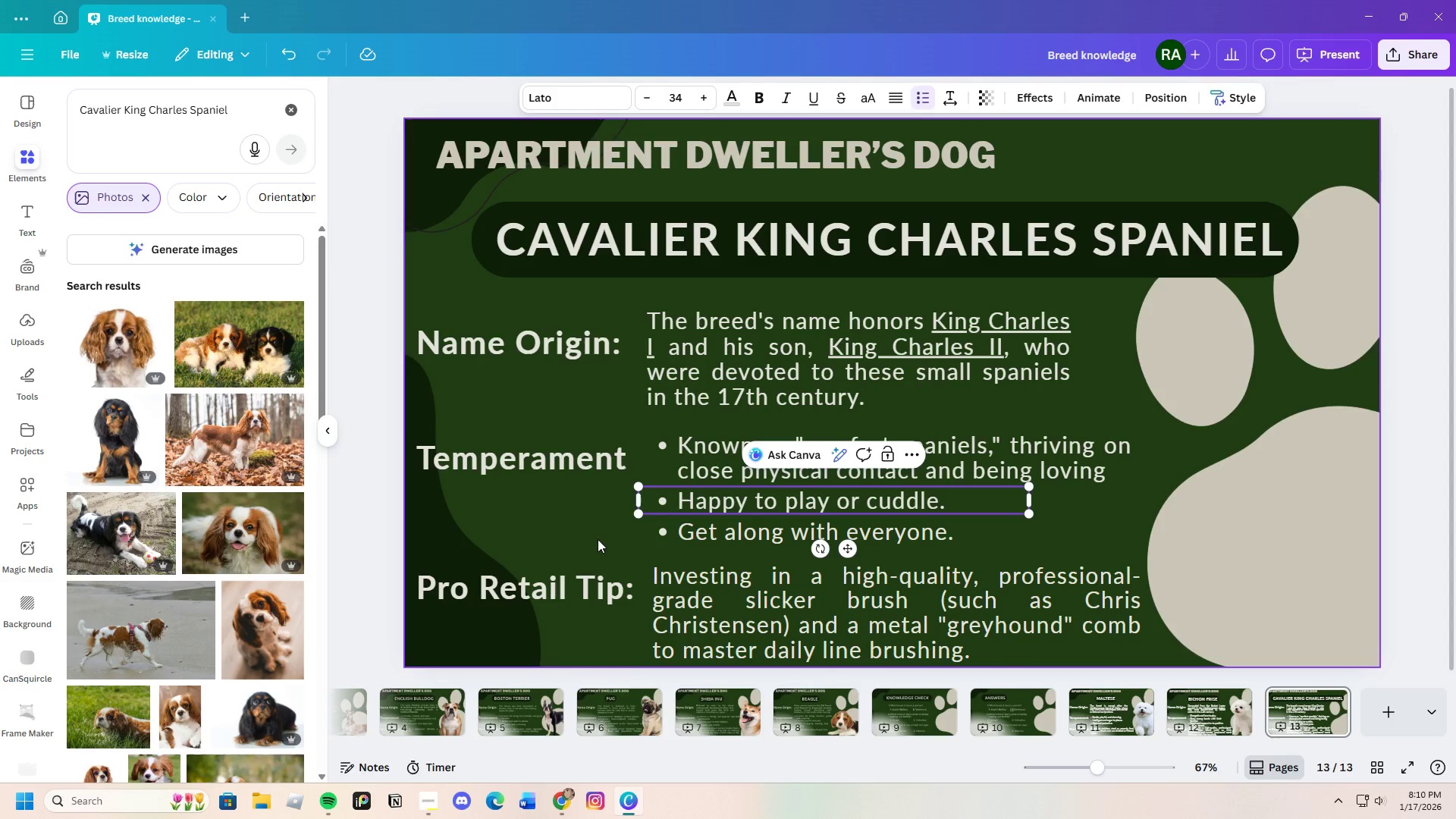 
left_click([579, 538])
 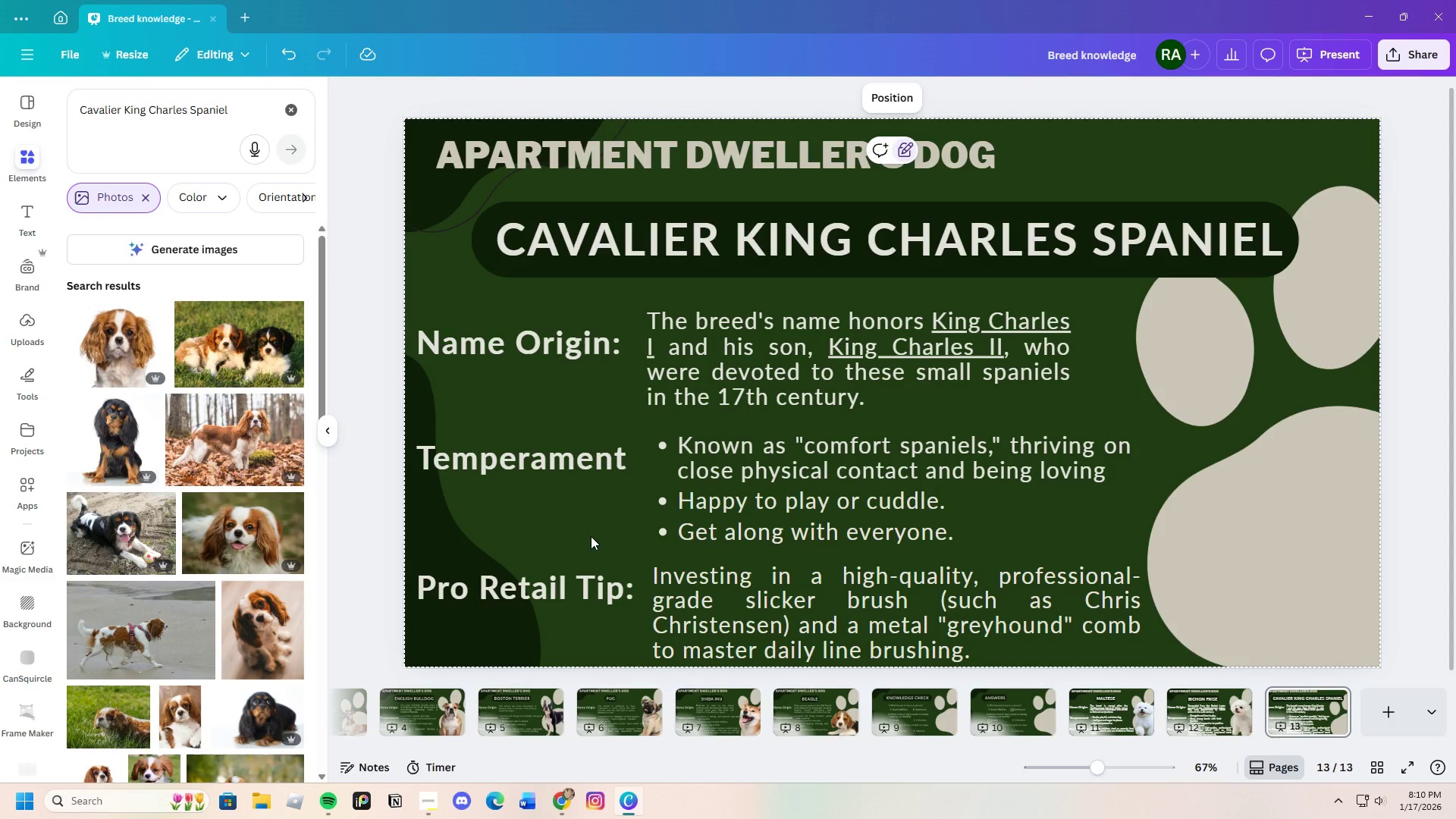 
wait(6.39)
 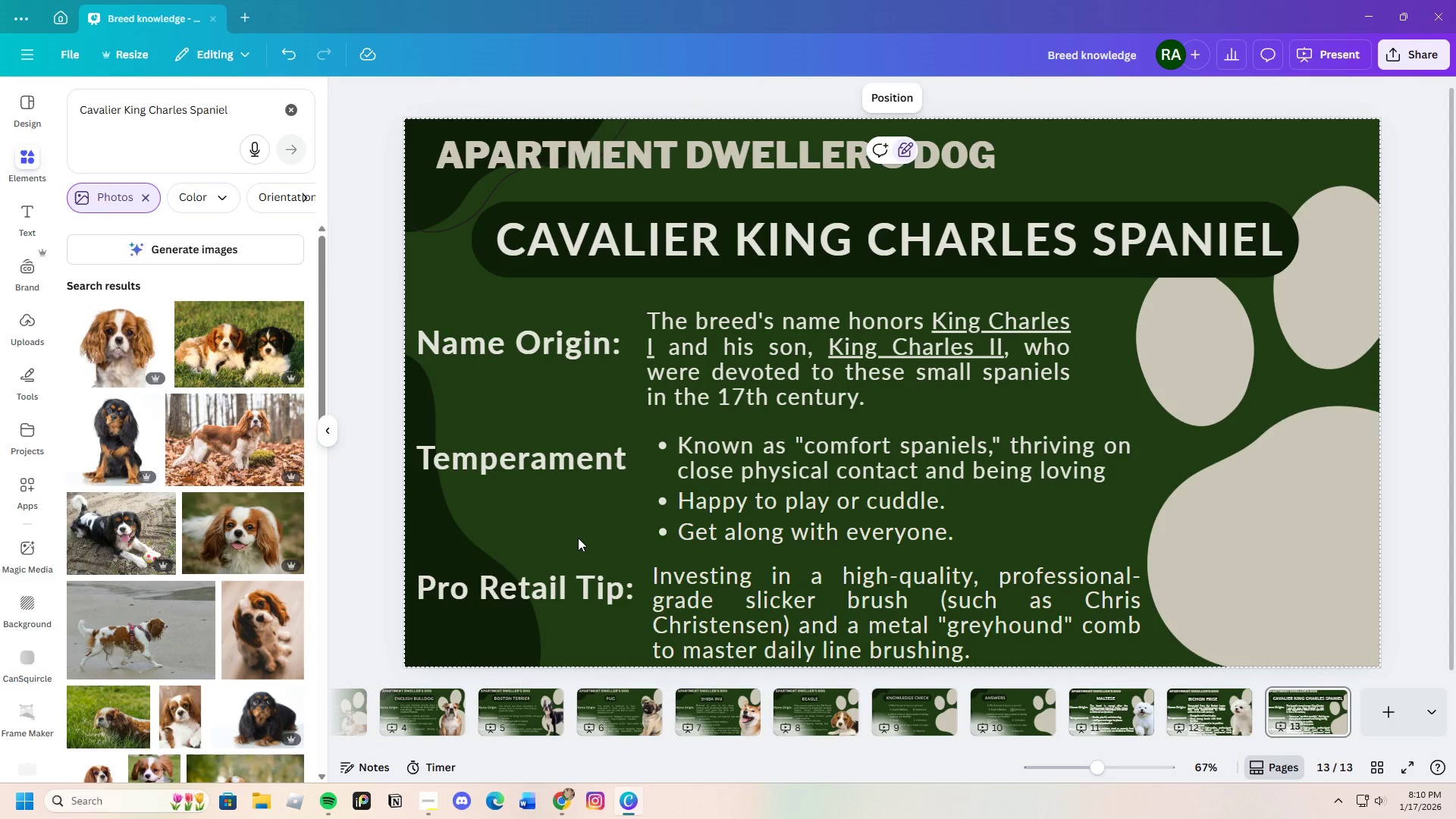 
double_click([1112, 466])
 